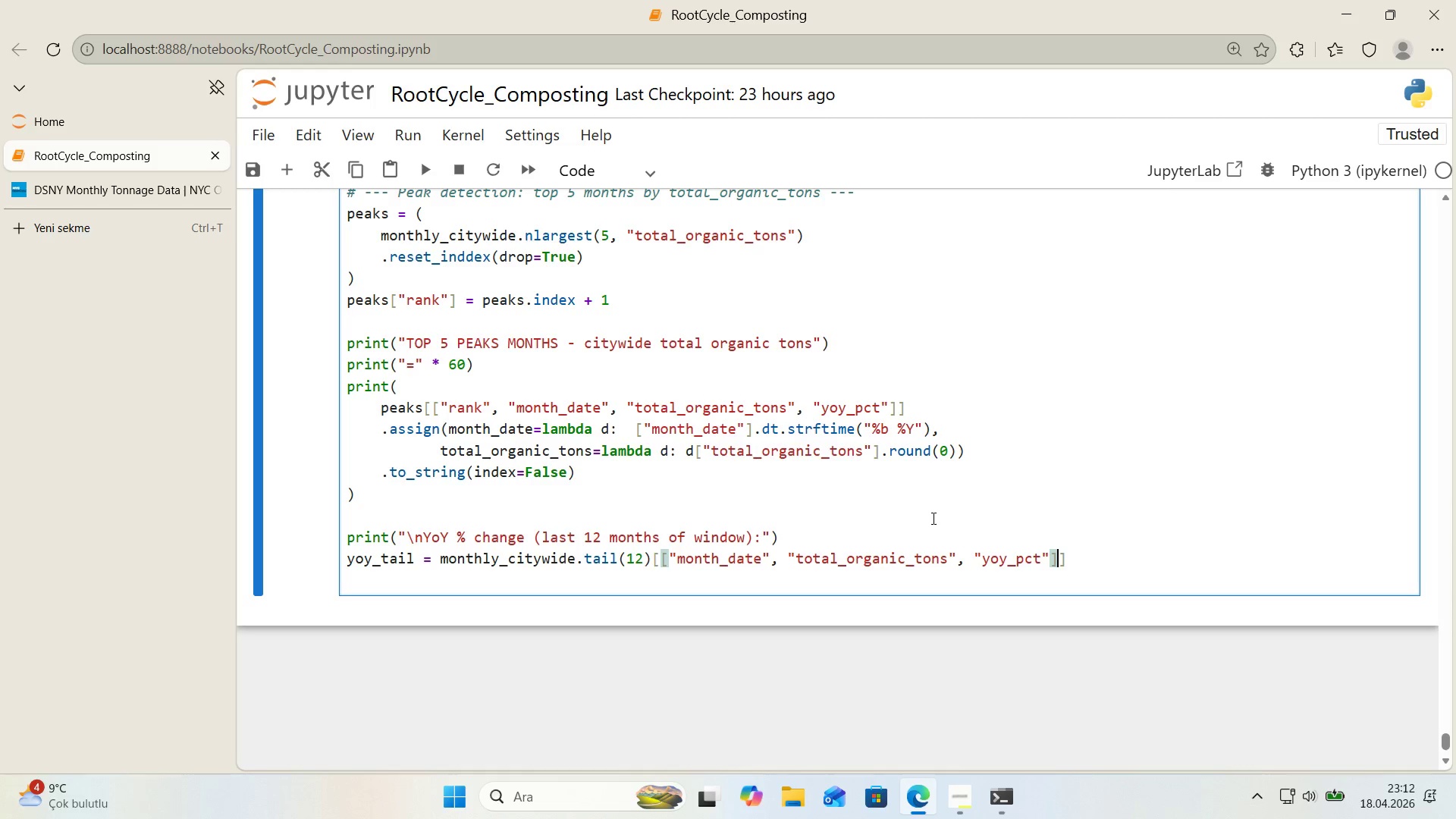 
key(ArrowRight)
 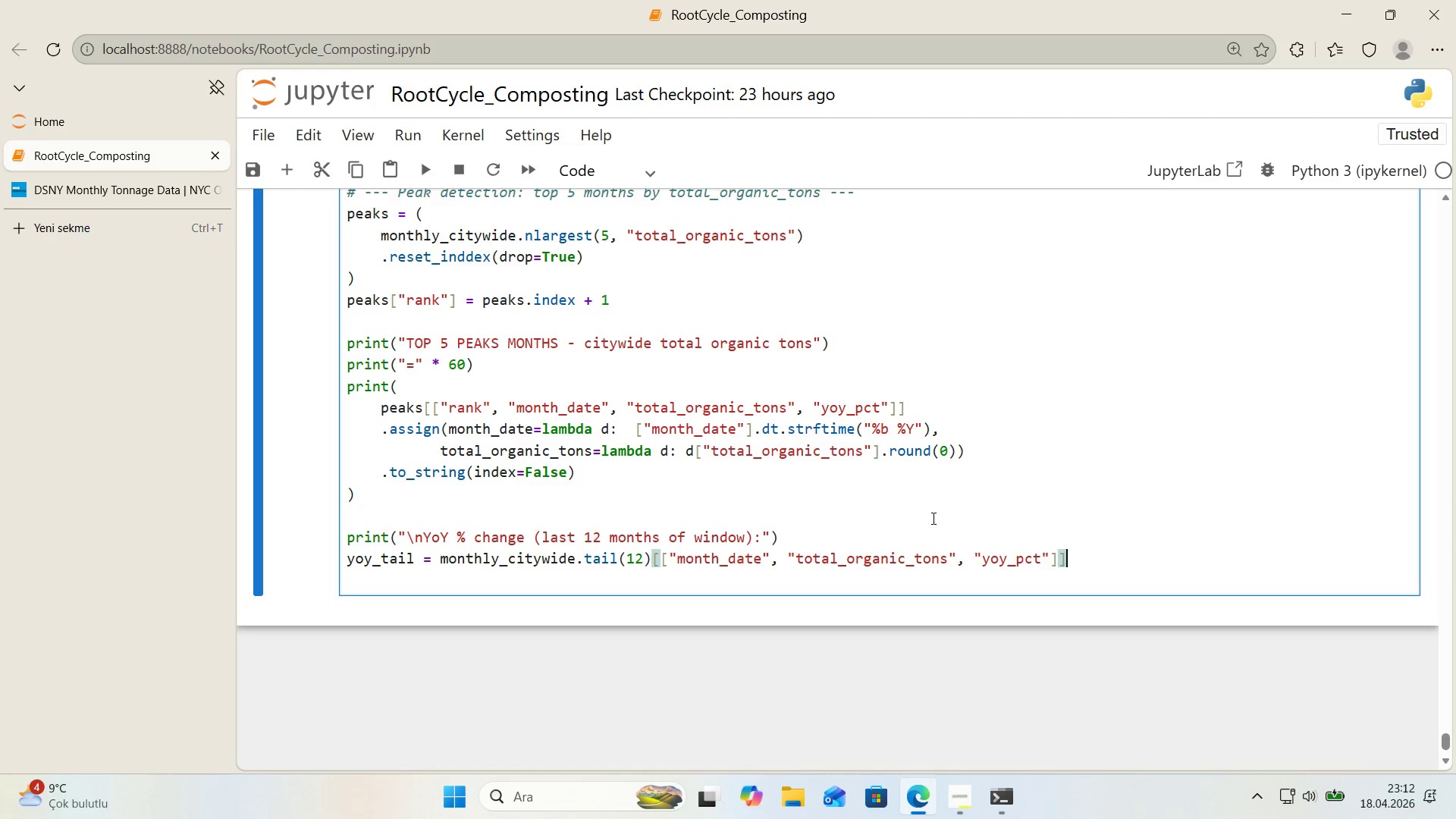 
key(Enter)
 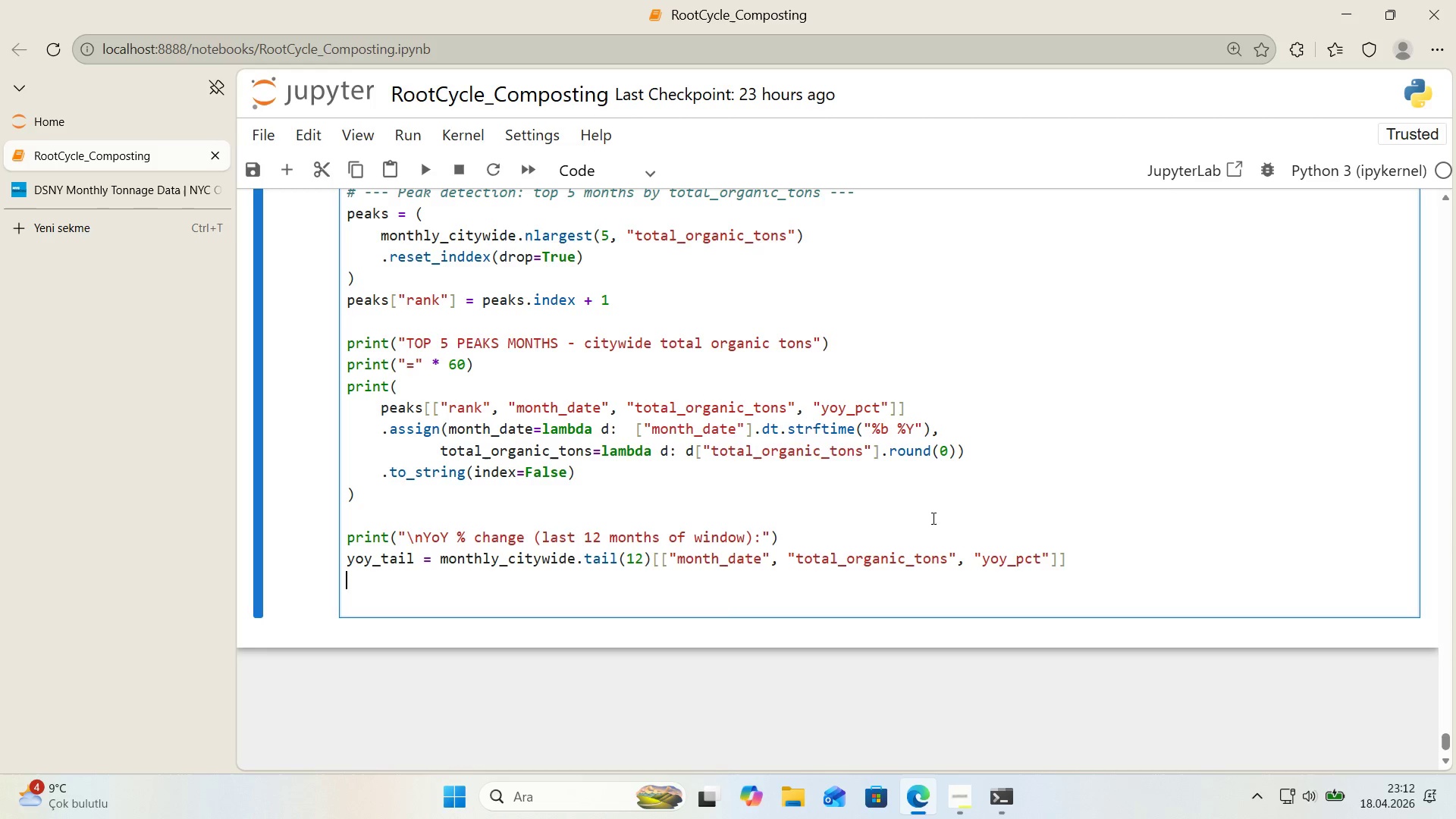 
type(pt)
key(Backspace)
type(r'nt*()
 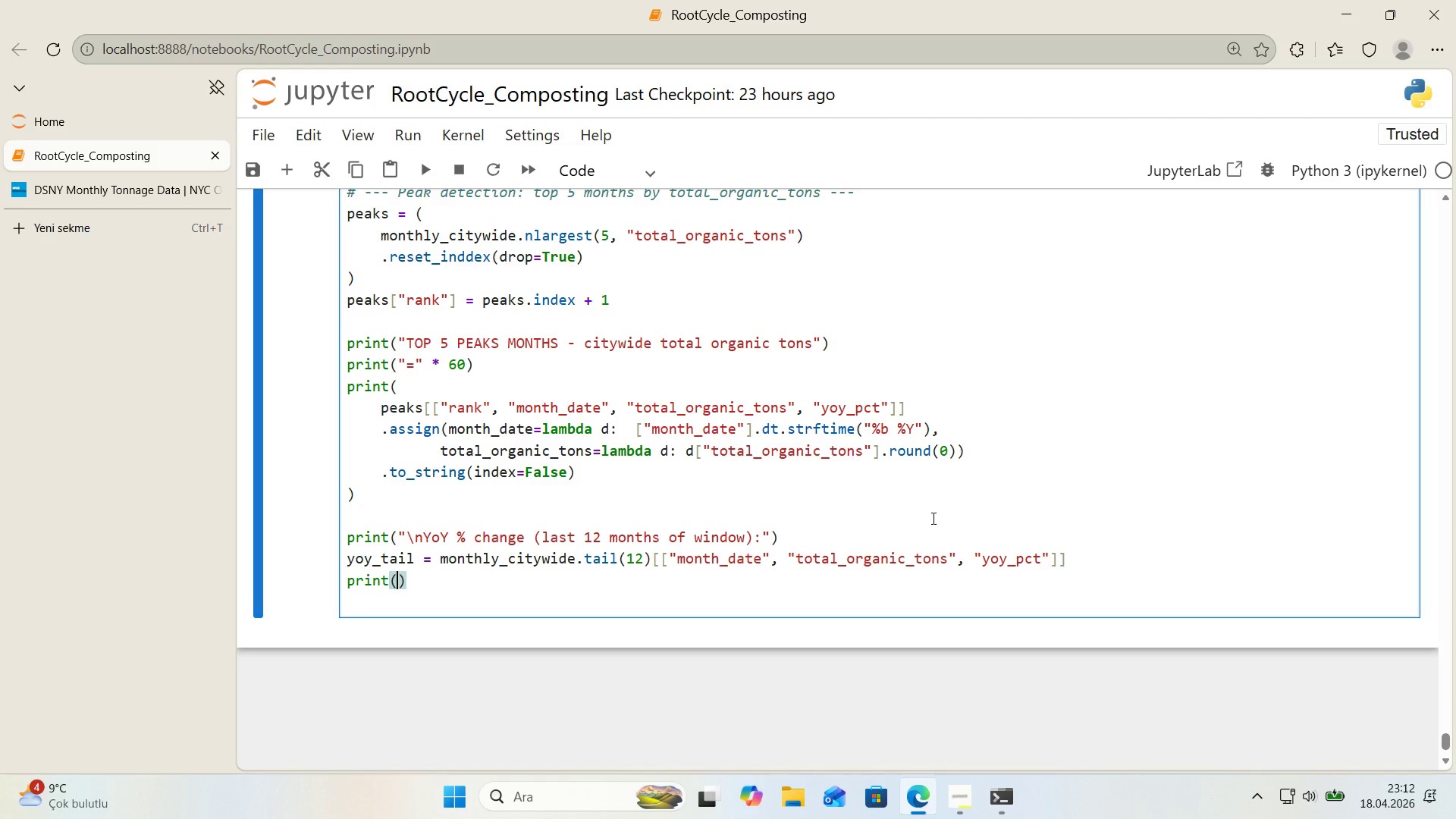 
 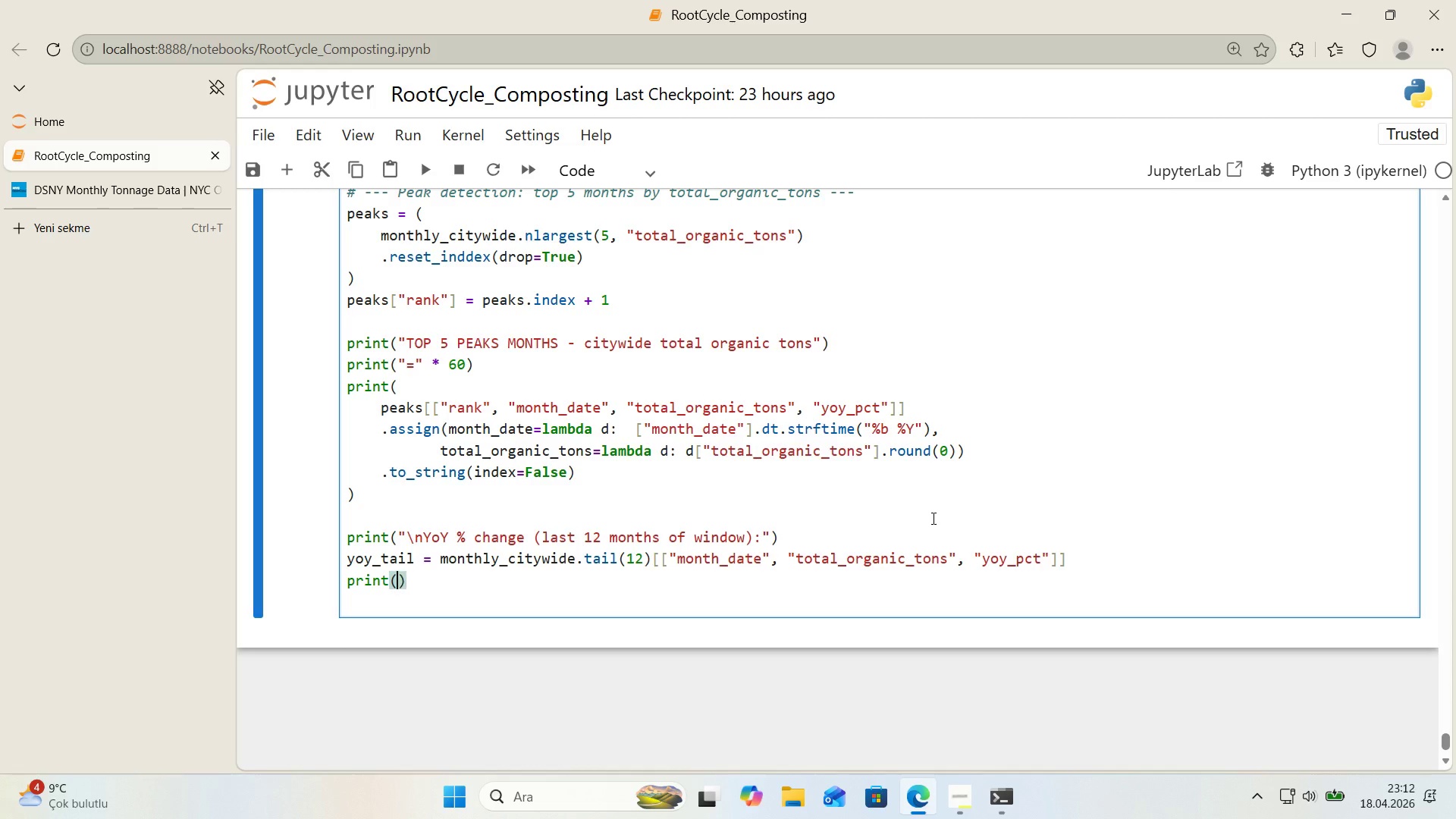 
key(ArrowLeft)
 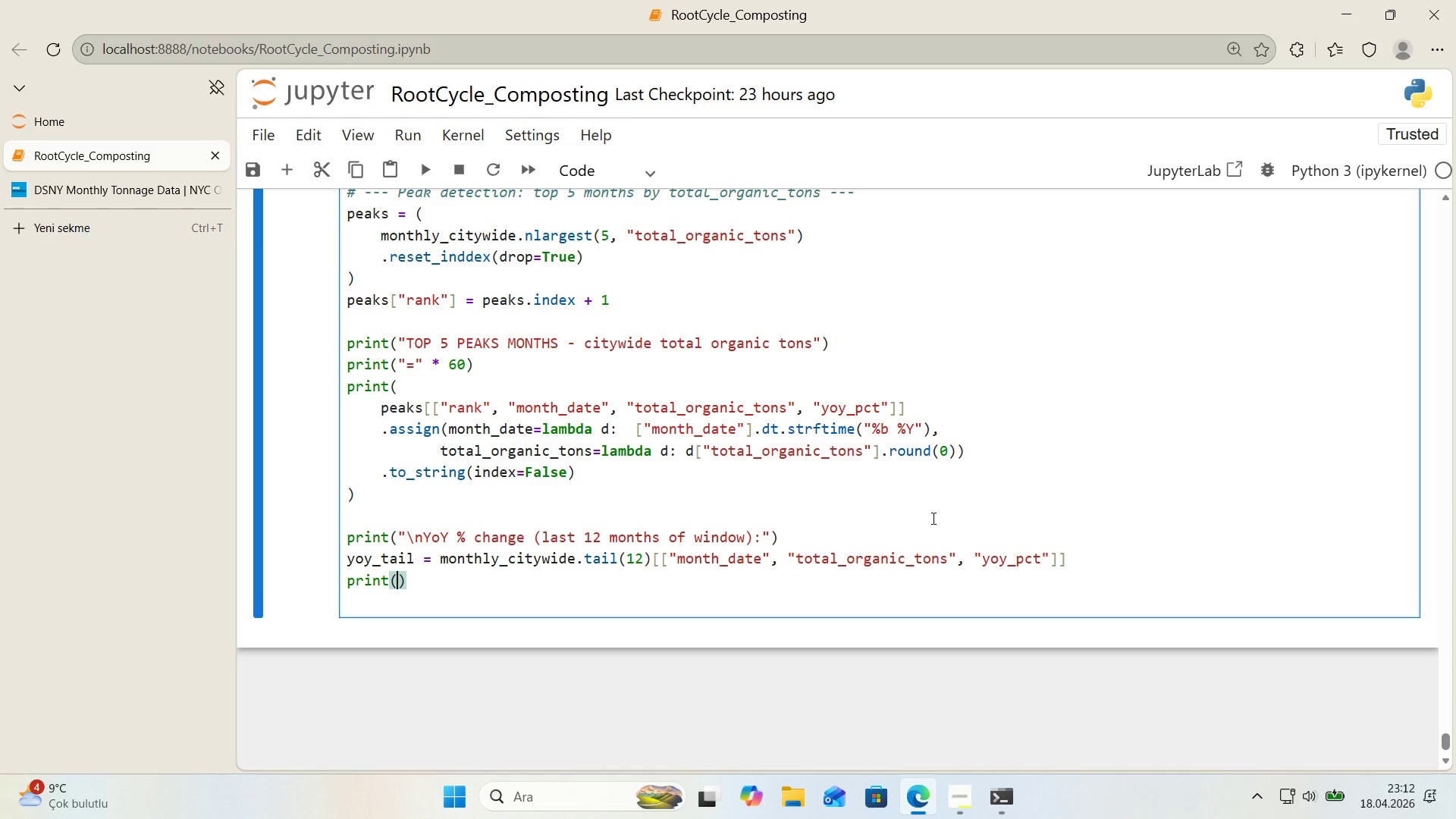 
key(Enter)
 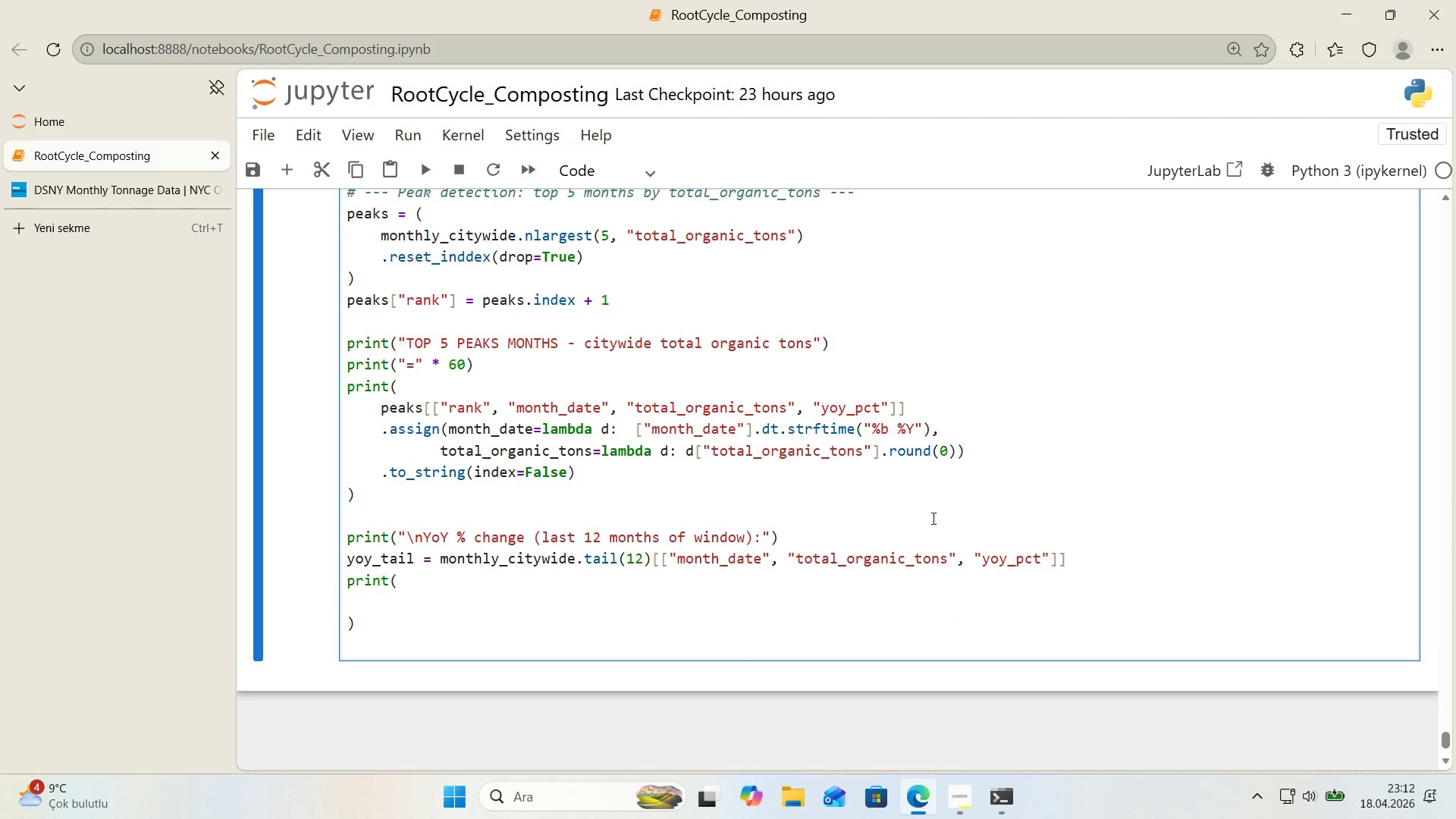 
type(yoy_ta'l.ass'gn*()
 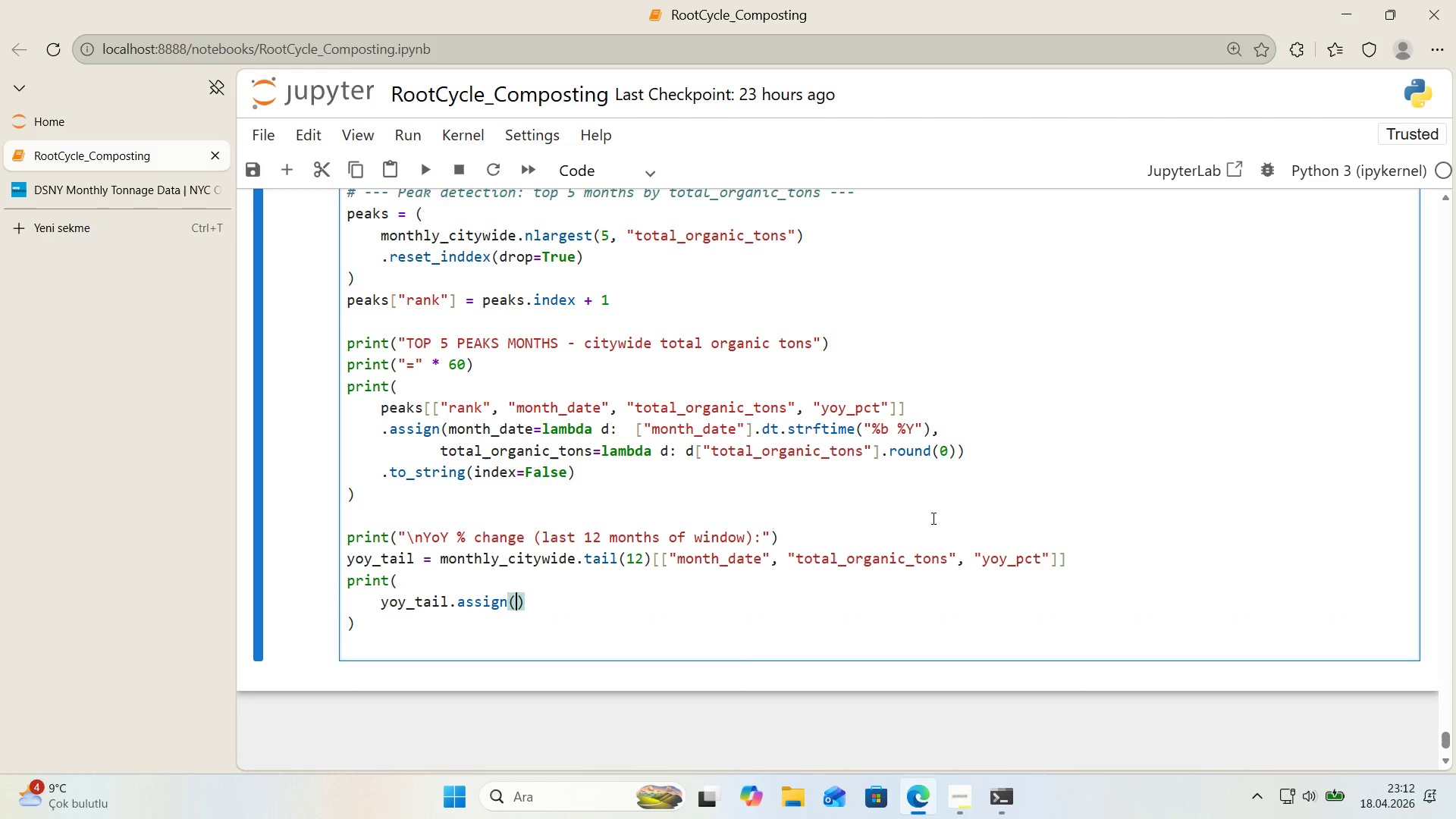 
 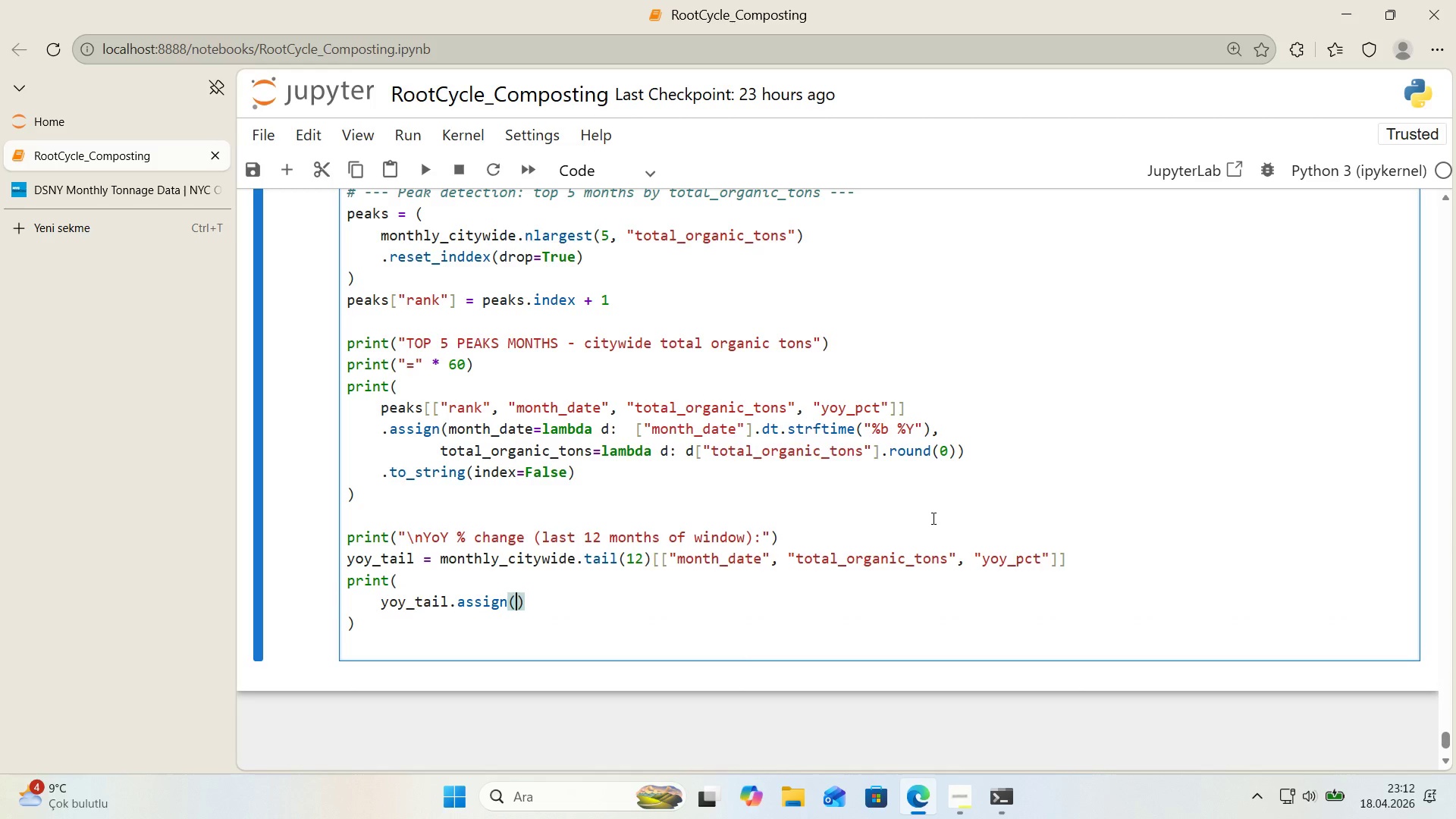 
key(ArrowLeft)
 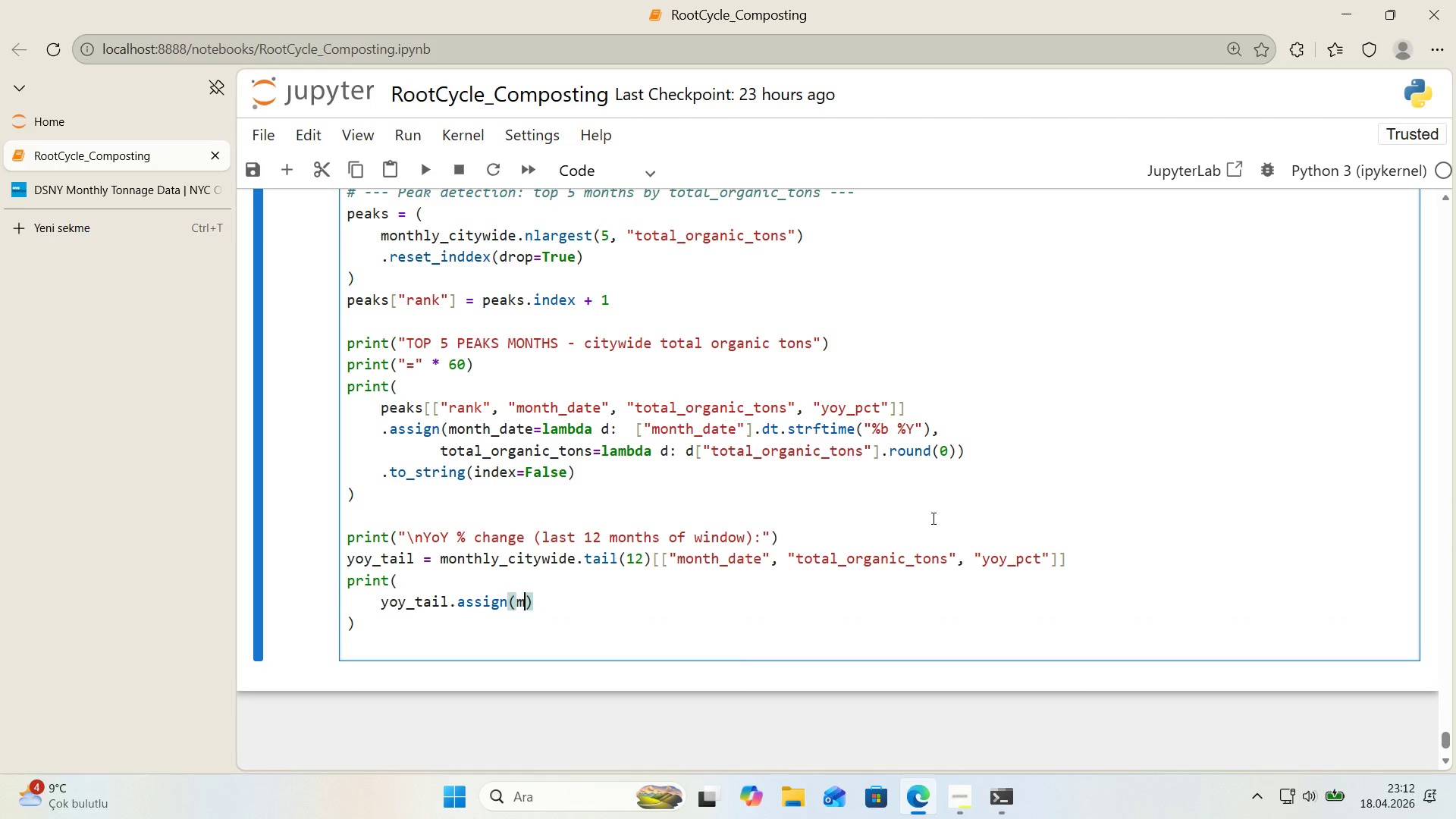 
type(month_date>)
key(Backspace)
type()lambda d>  d)
 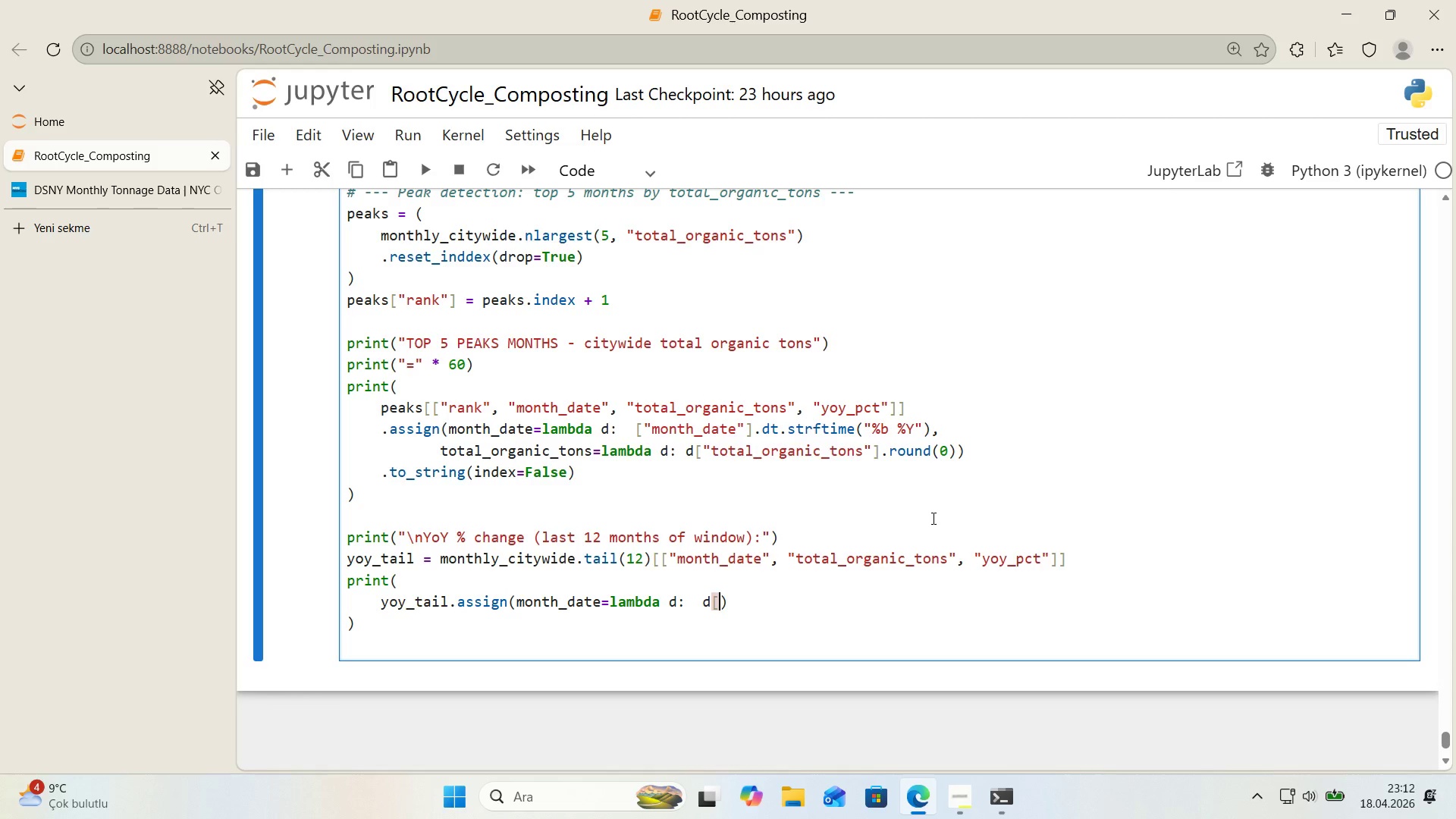 
key(Alt+Control+8)
 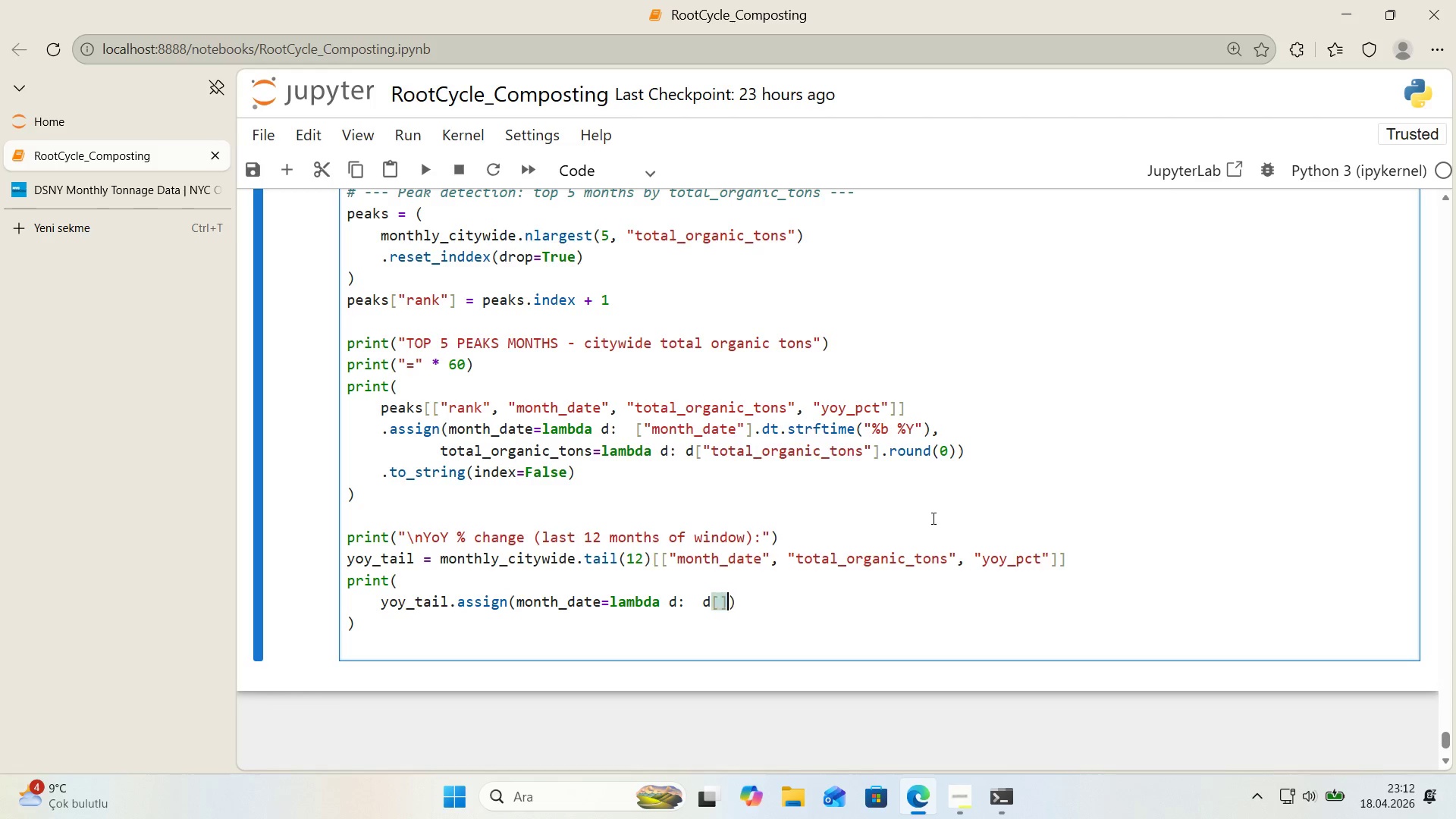 
key(Alt+Control+9)
 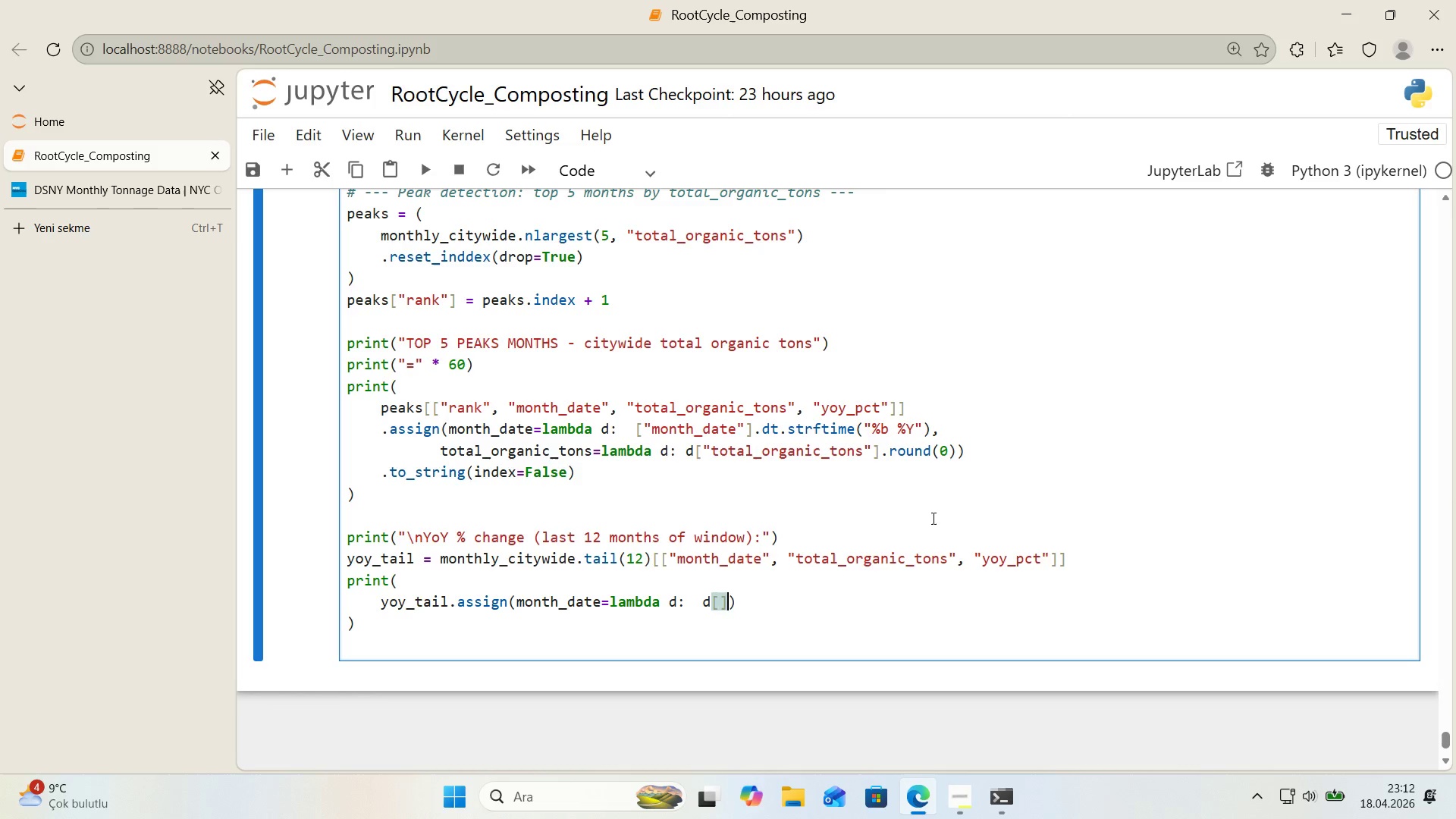 
key(ArrowLeft)
 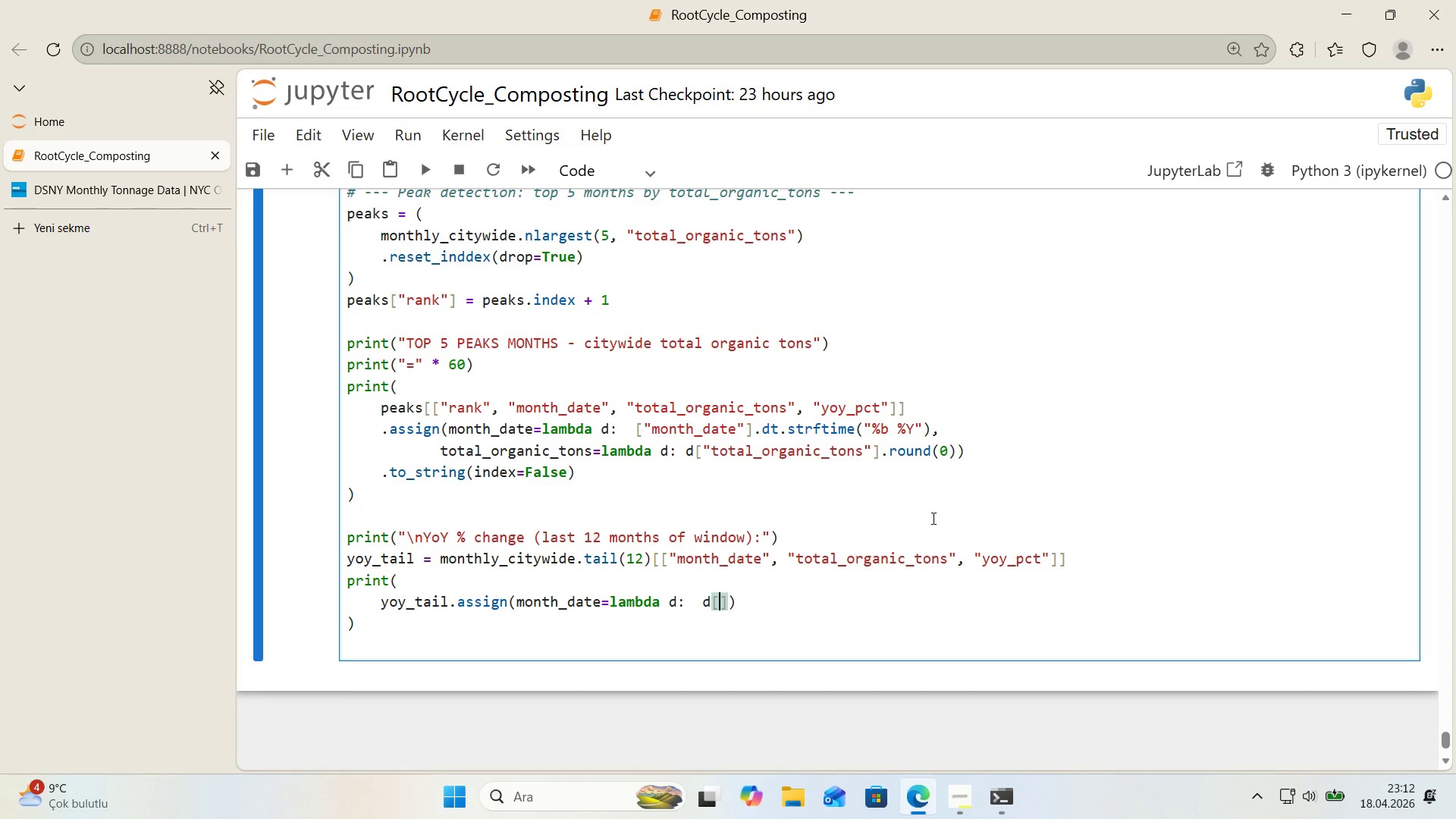 
key(Backquote)
 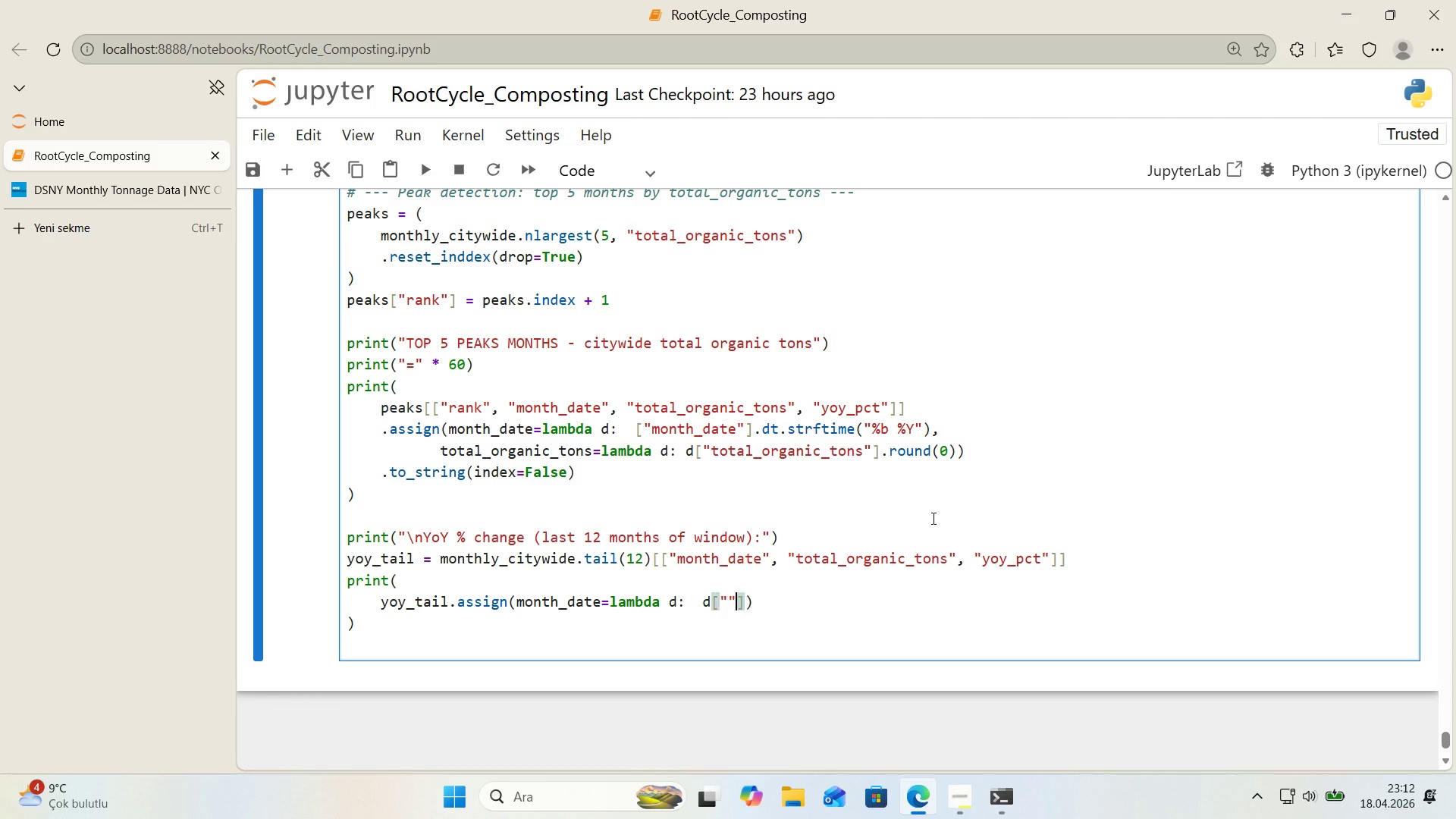 
key(Backquote)
 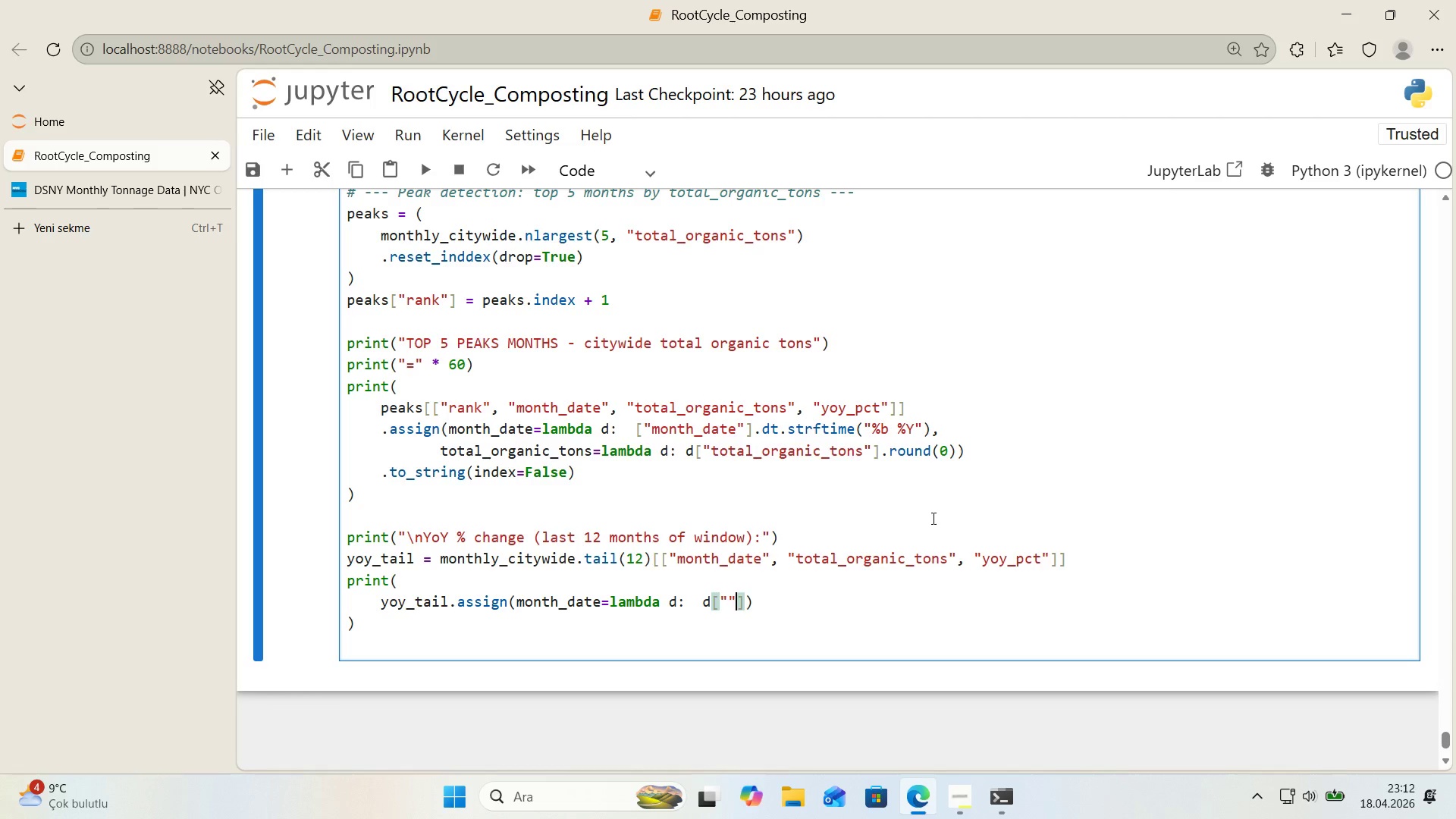 
key(ArrowLeft)
 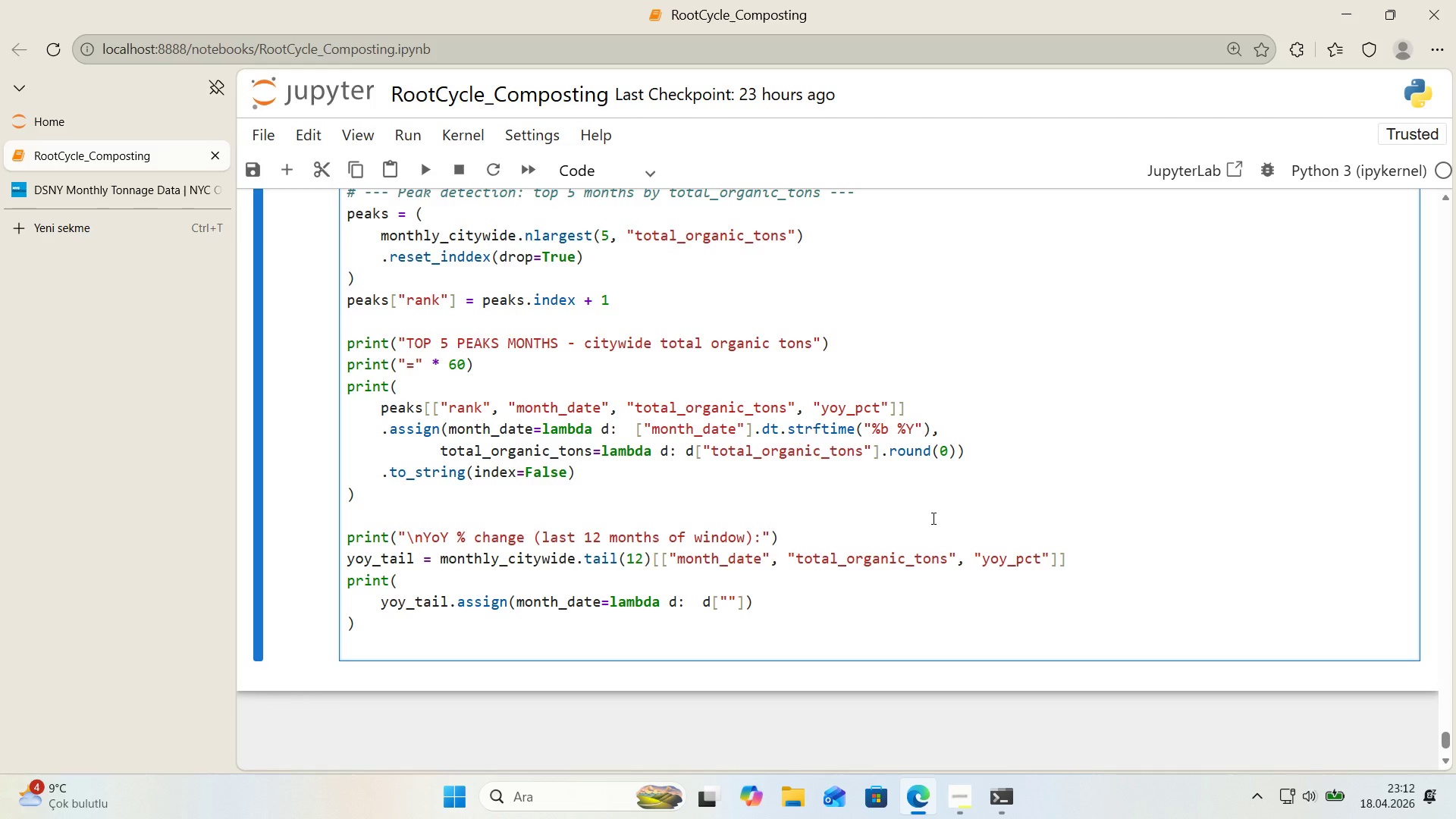 
type(month_date)
 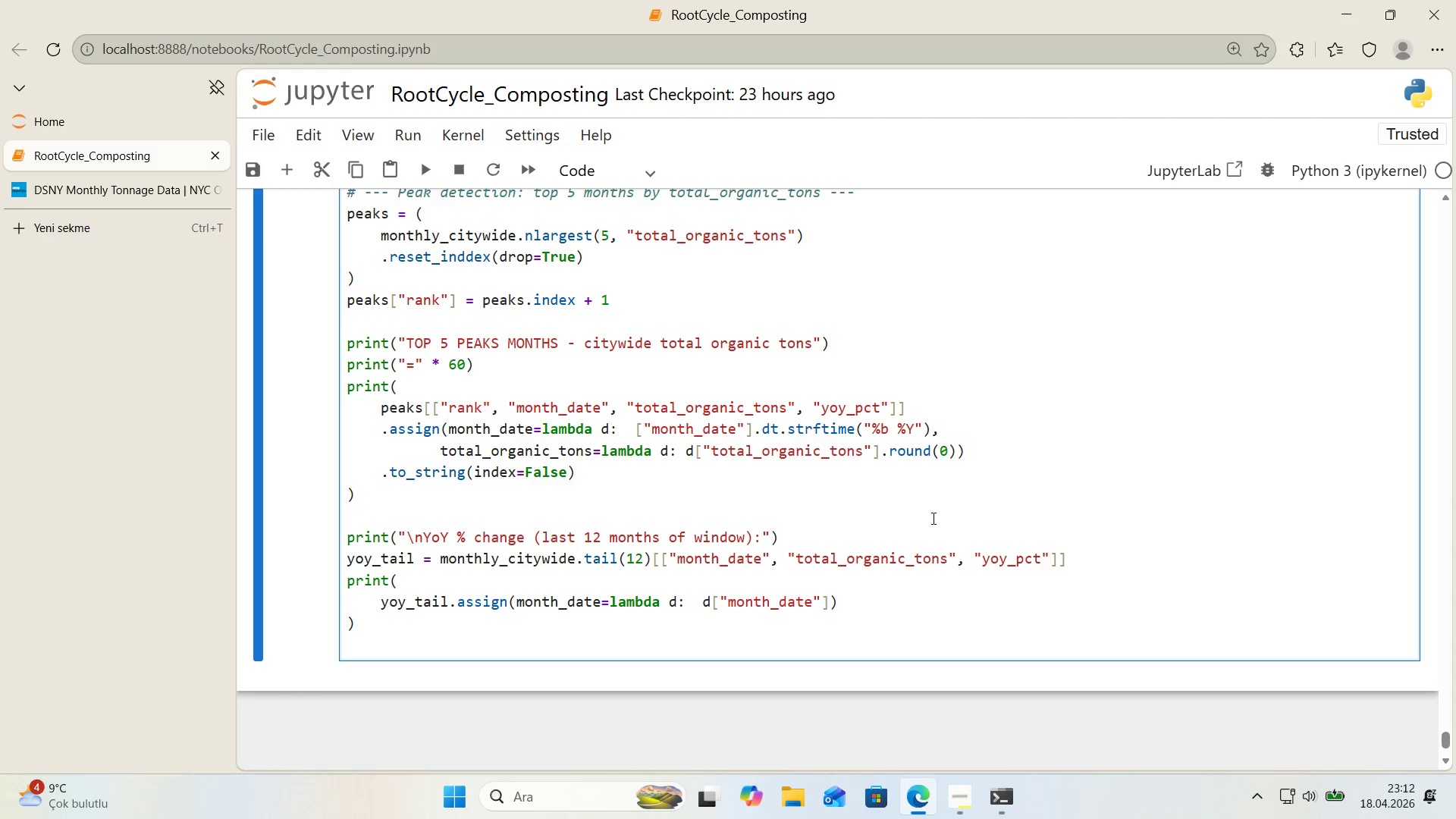 
key(ArrowRight)
 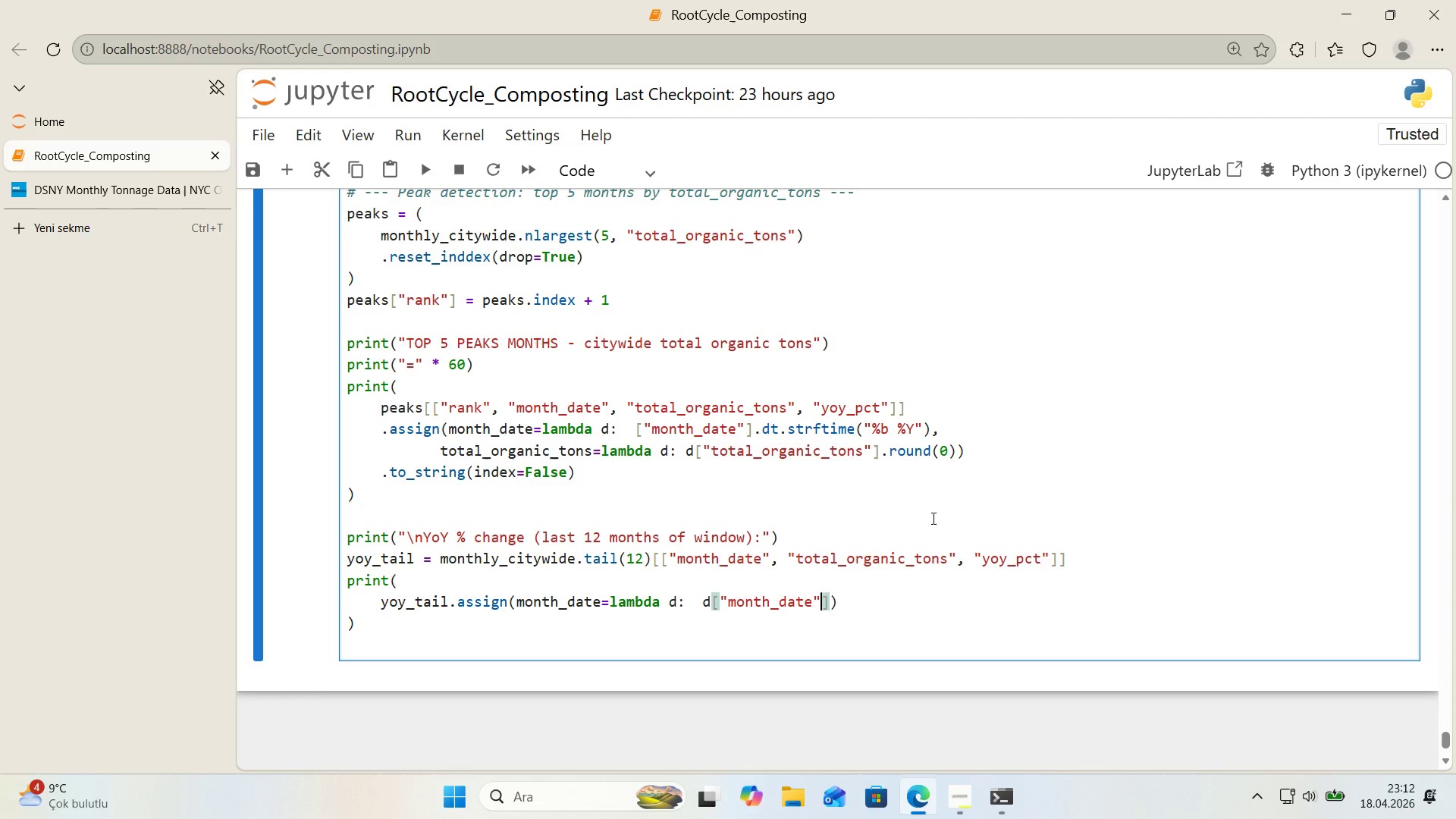 
key(ArrowRight)
 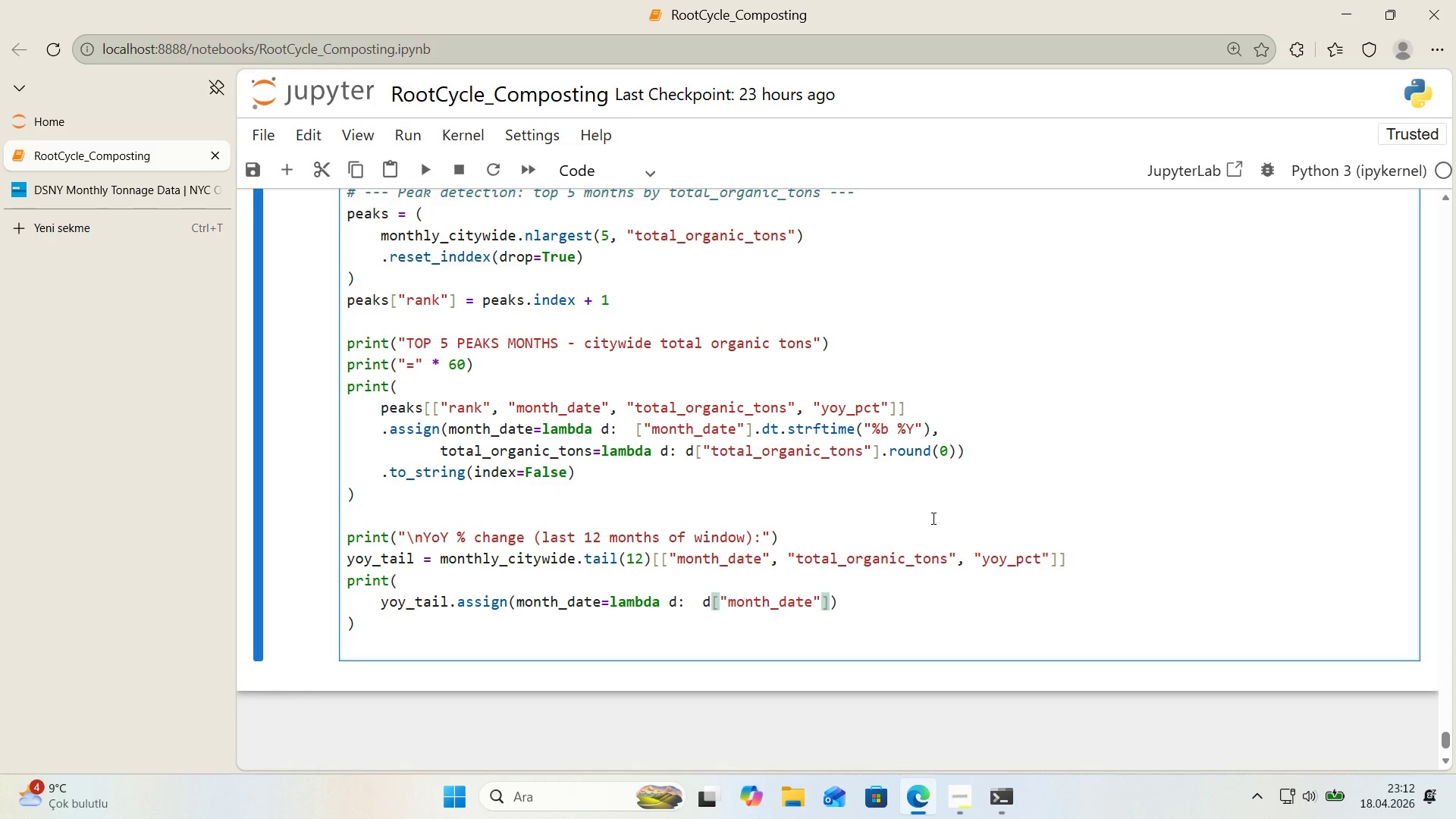 
type(.dt.strft'me)
 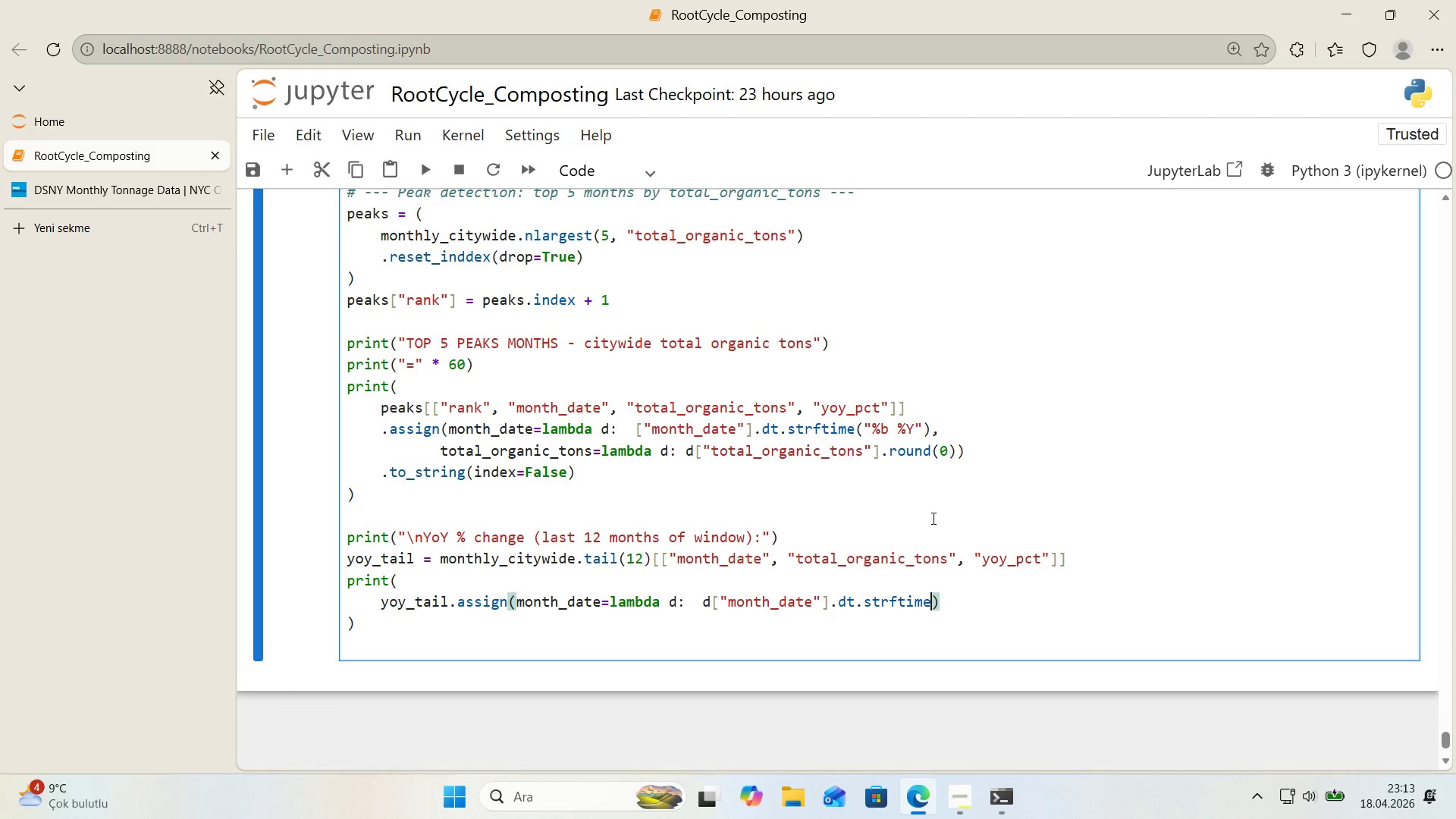 
type(*()
 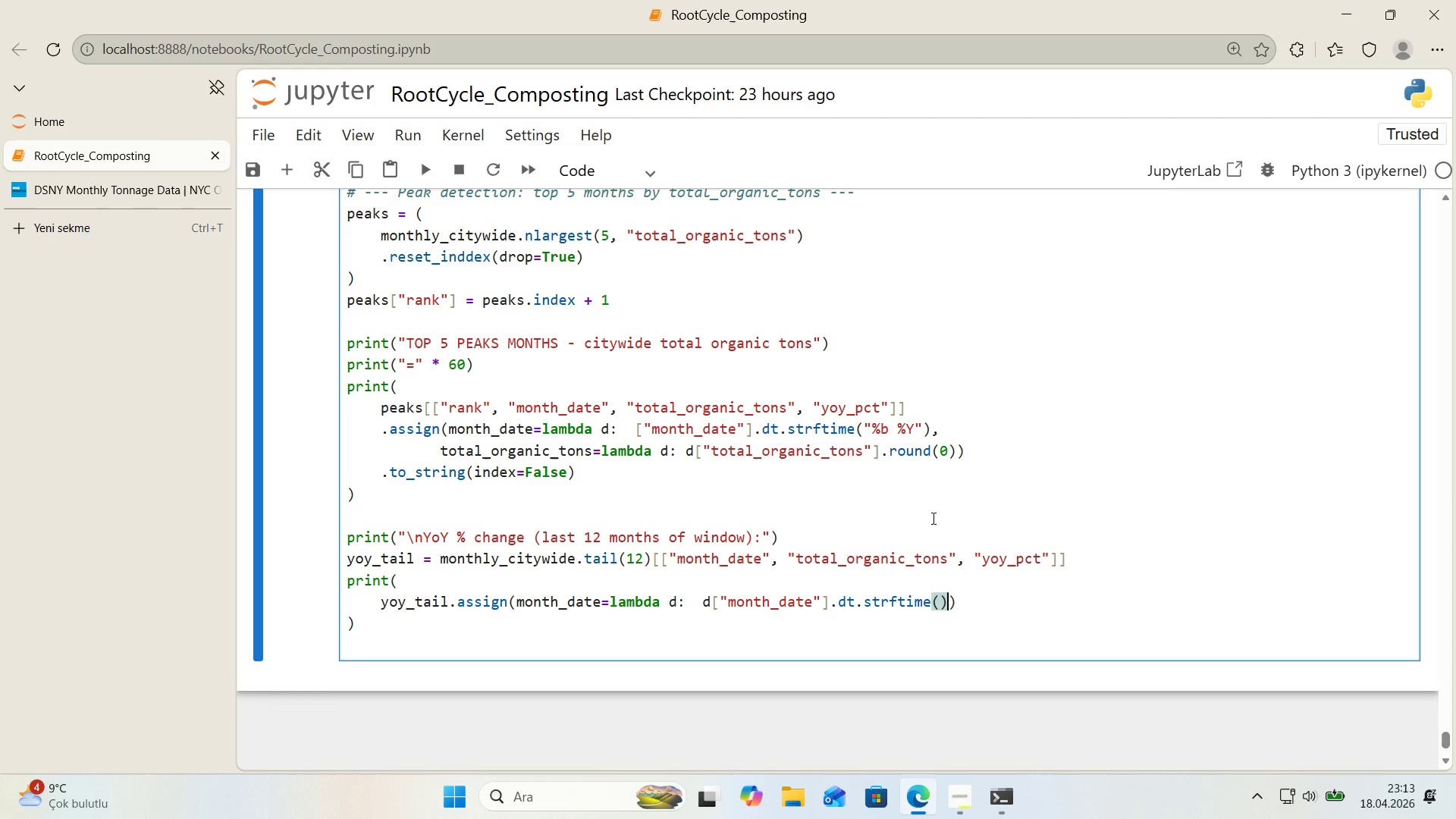 
key(ArrowLeft)
 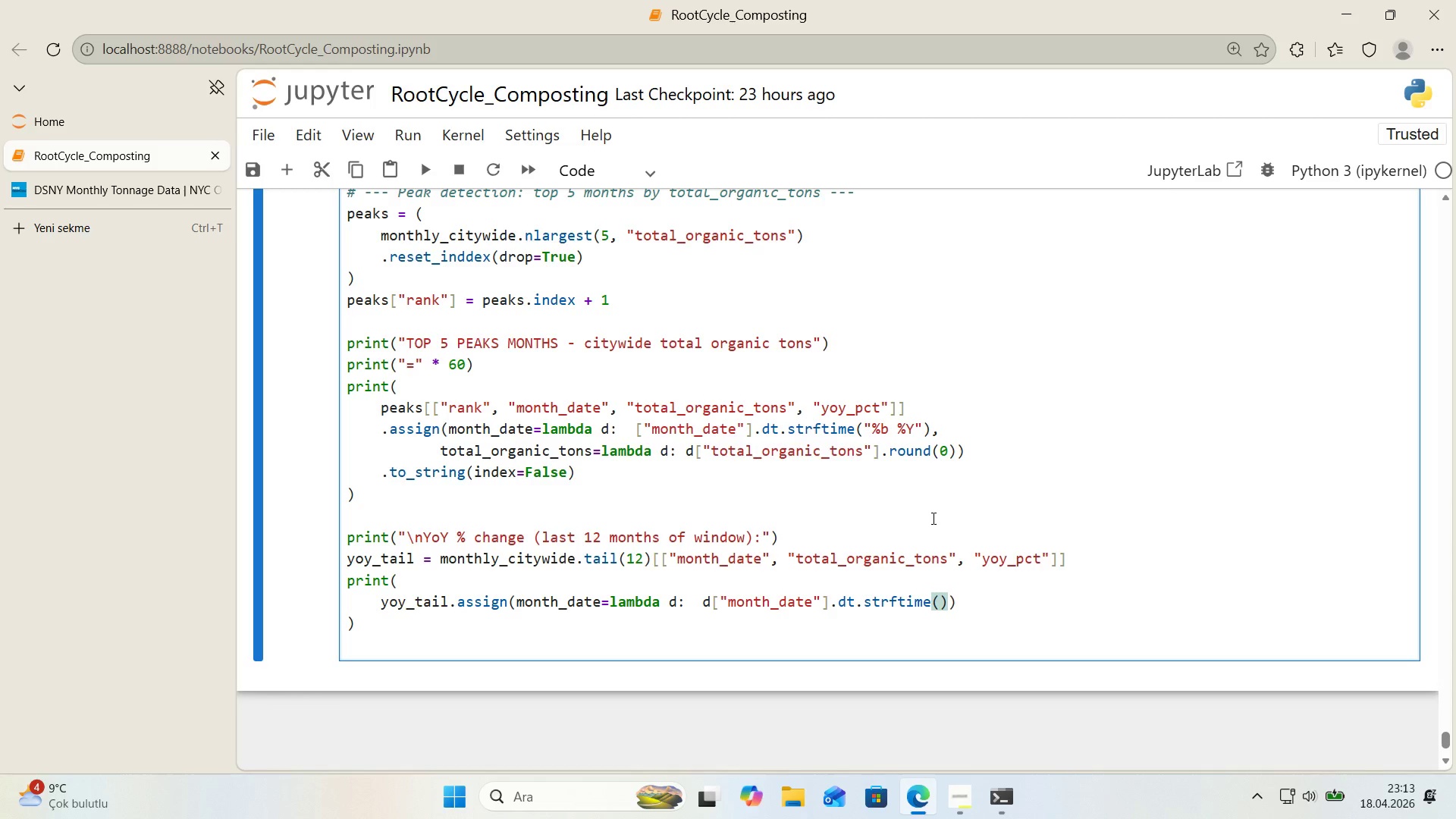 
key(Backquote)
 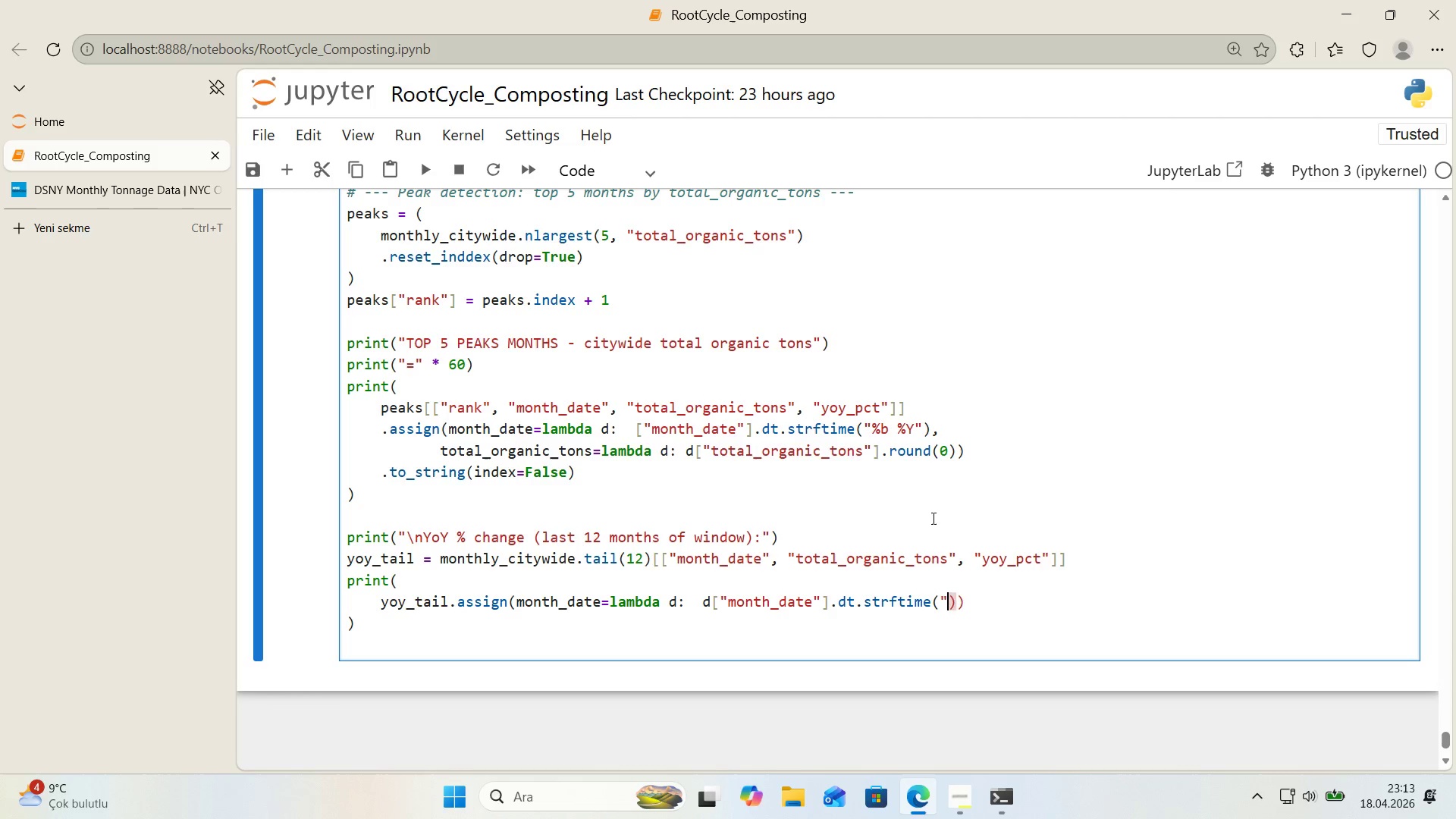 
key(Backquote)
 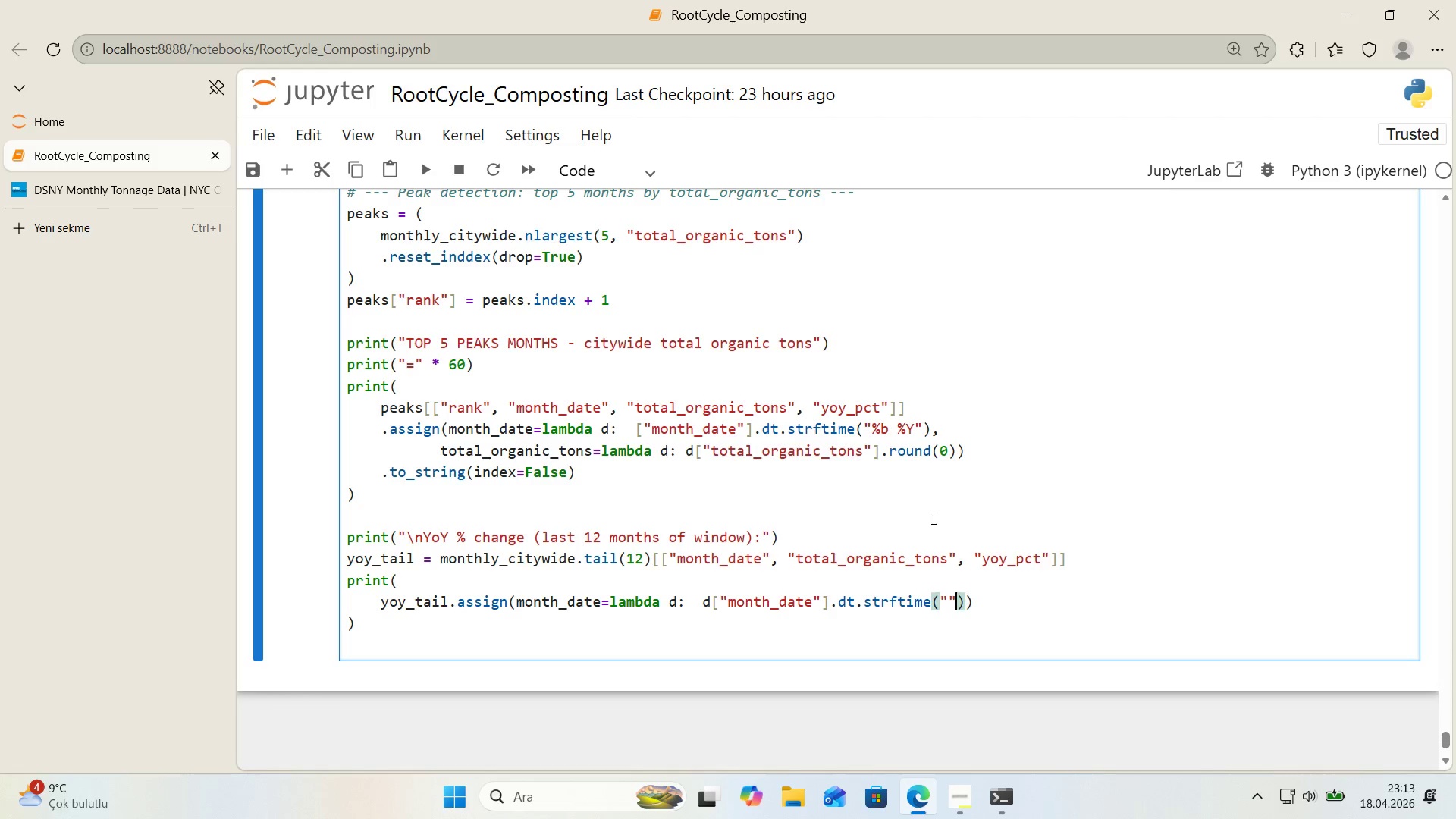 
key(ArrowLeft)
 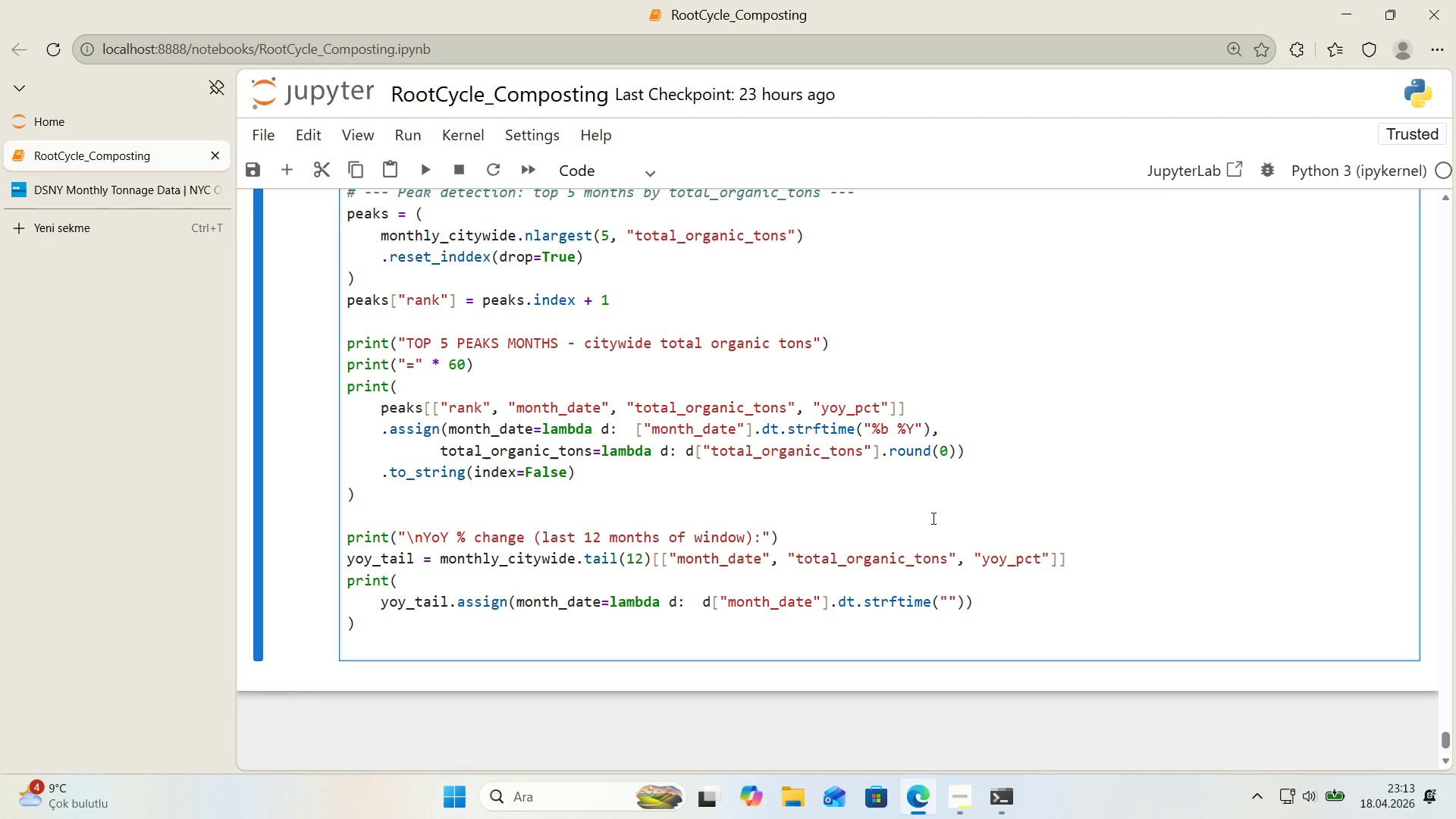 
type(%n)
key(Backspace)
type(b %Y)
 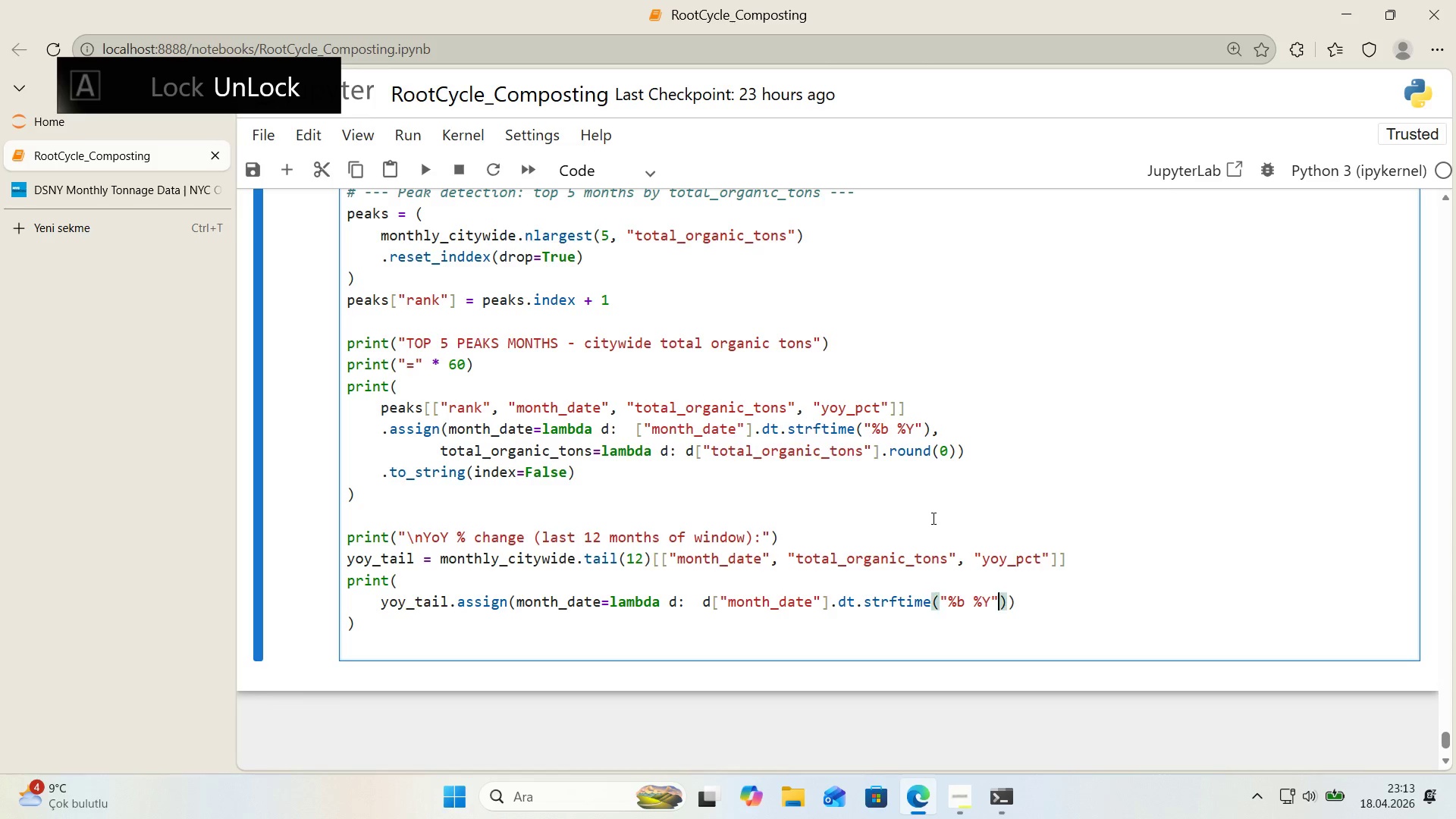 
 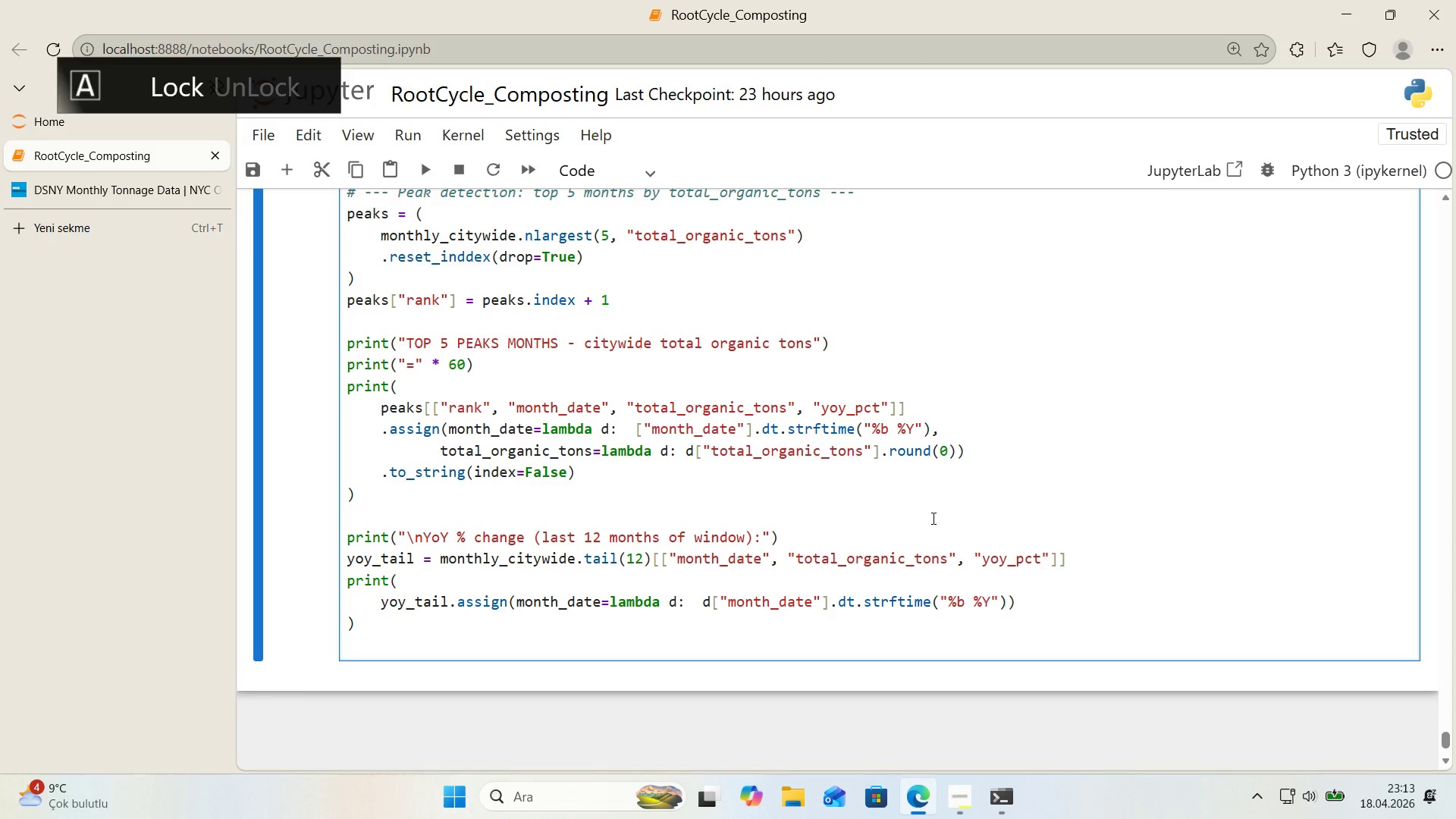 
key(ArrowRight)
 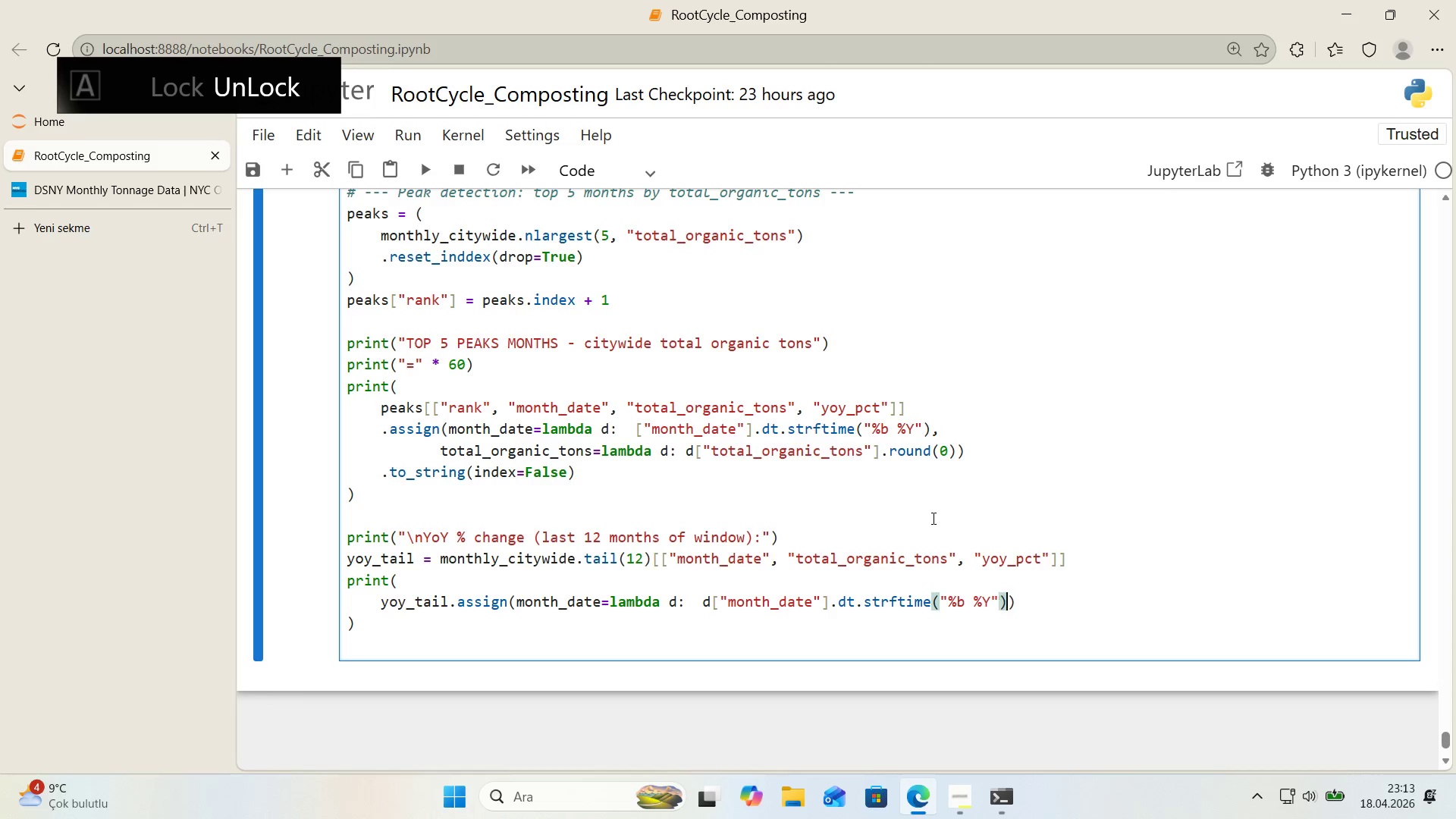 
key(ArrowRight)
 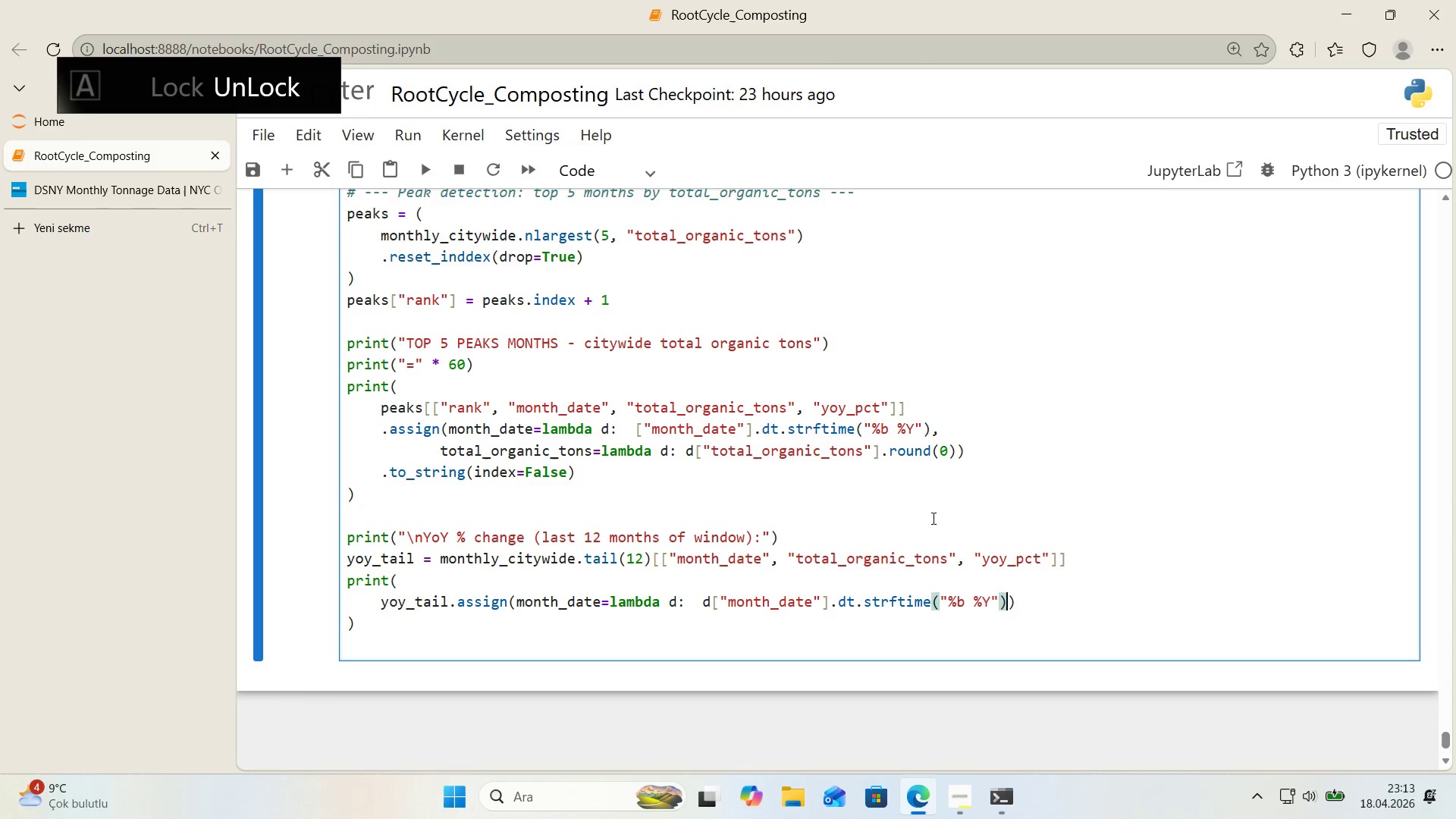 
key(ArrowDown)
 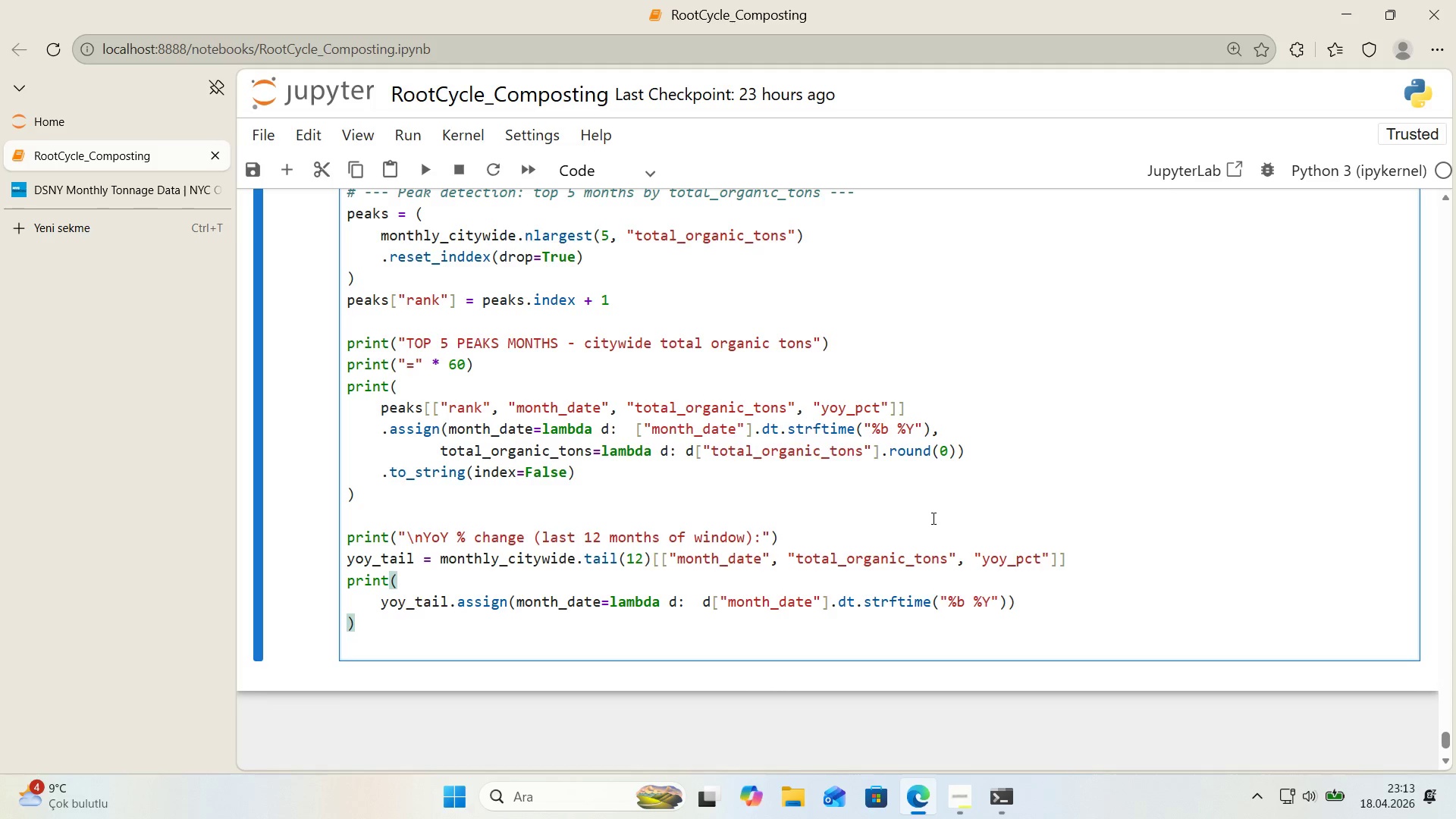 
key(ArrowLeft)
 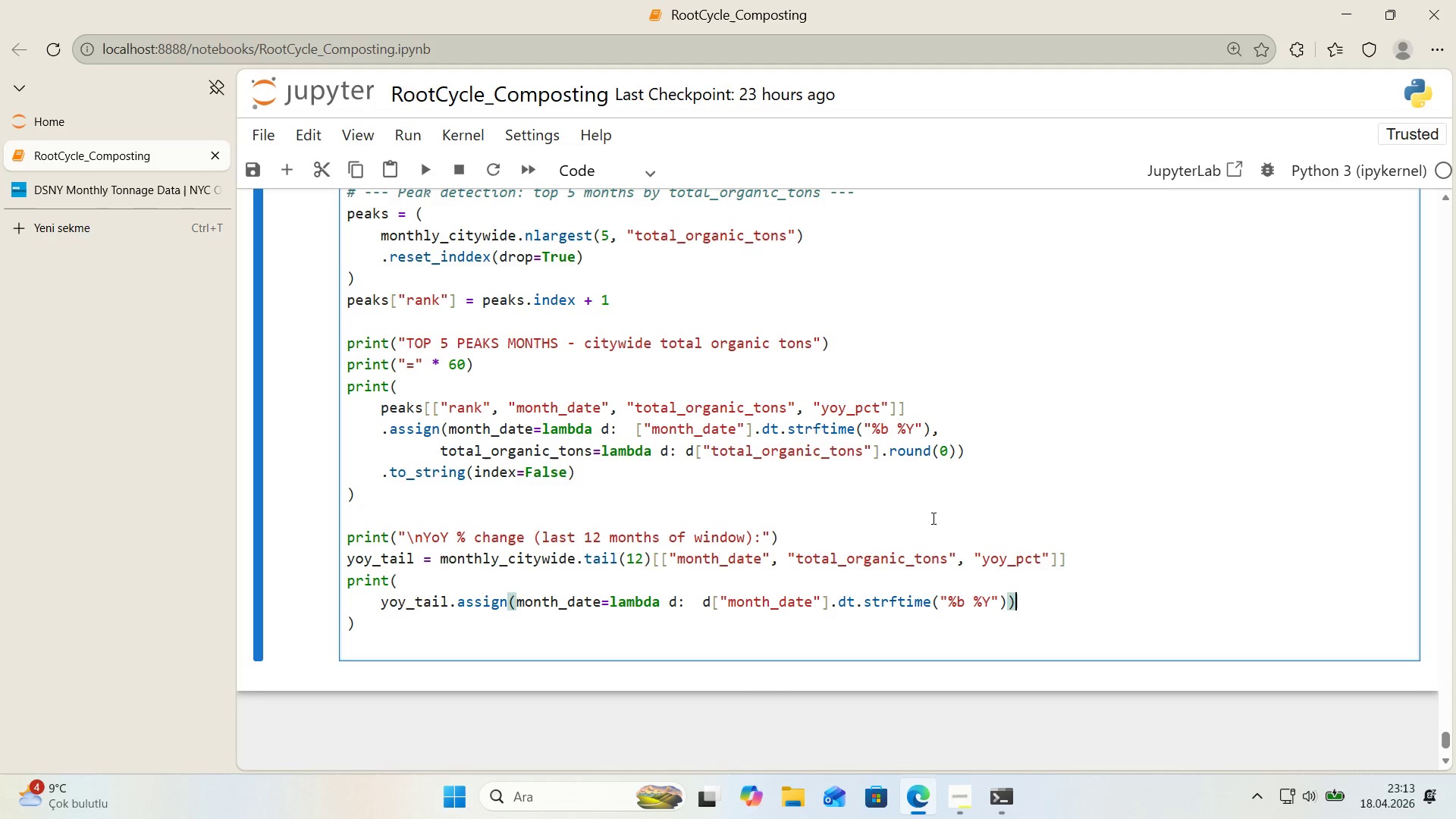 
key(ArrowLeft)
 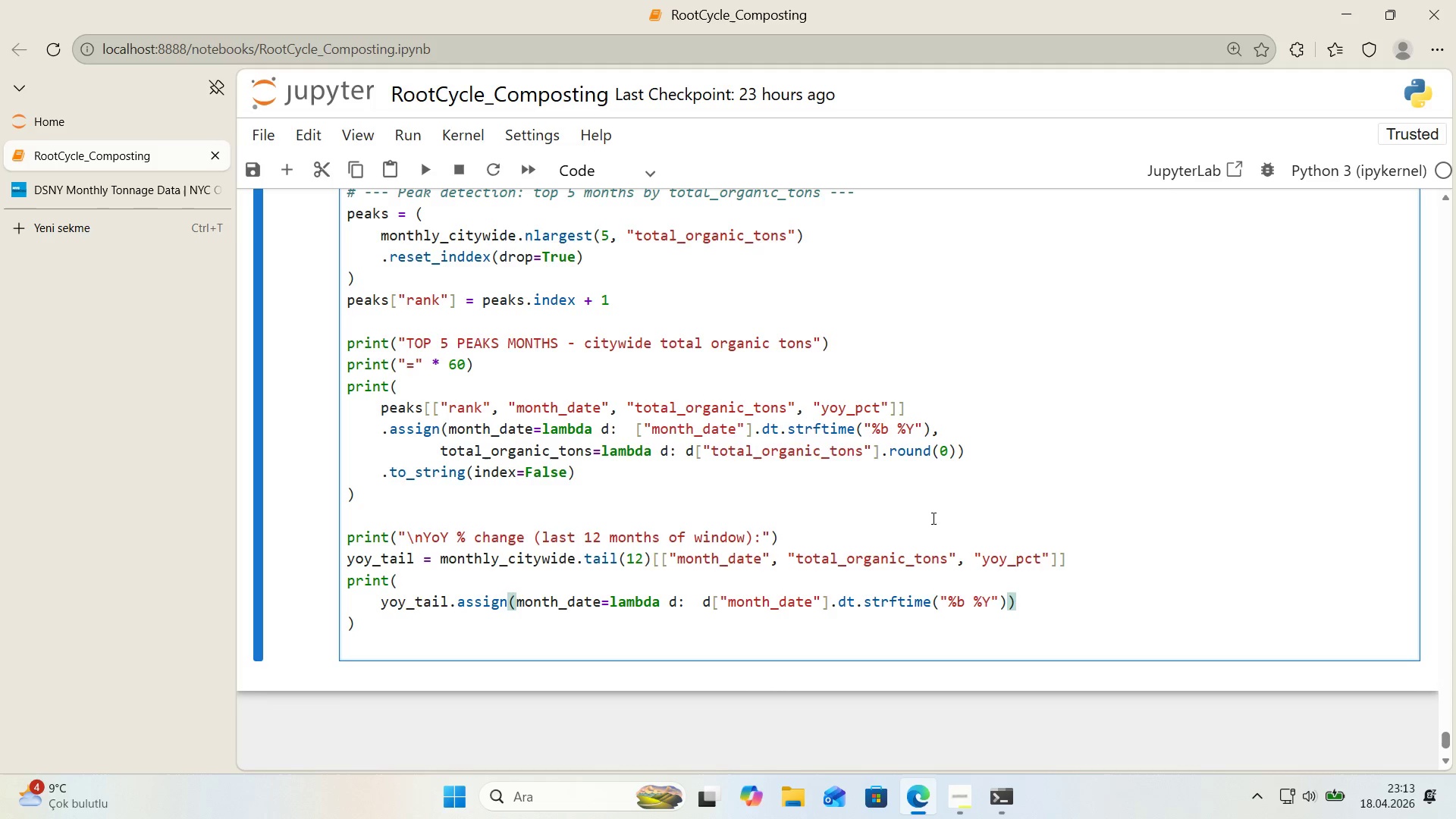 
key(Enter)
 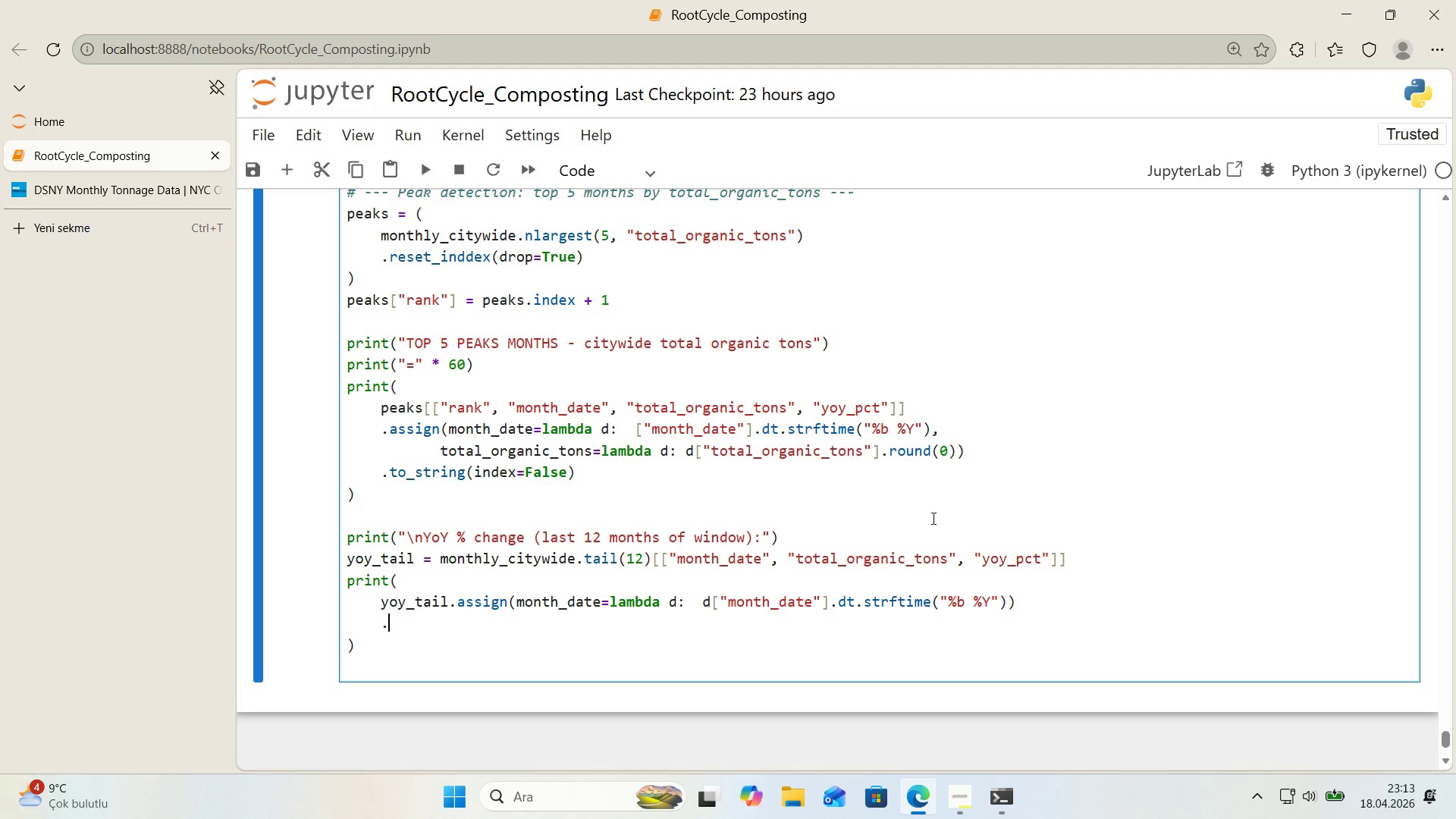 
type(.to_str'ng*()
 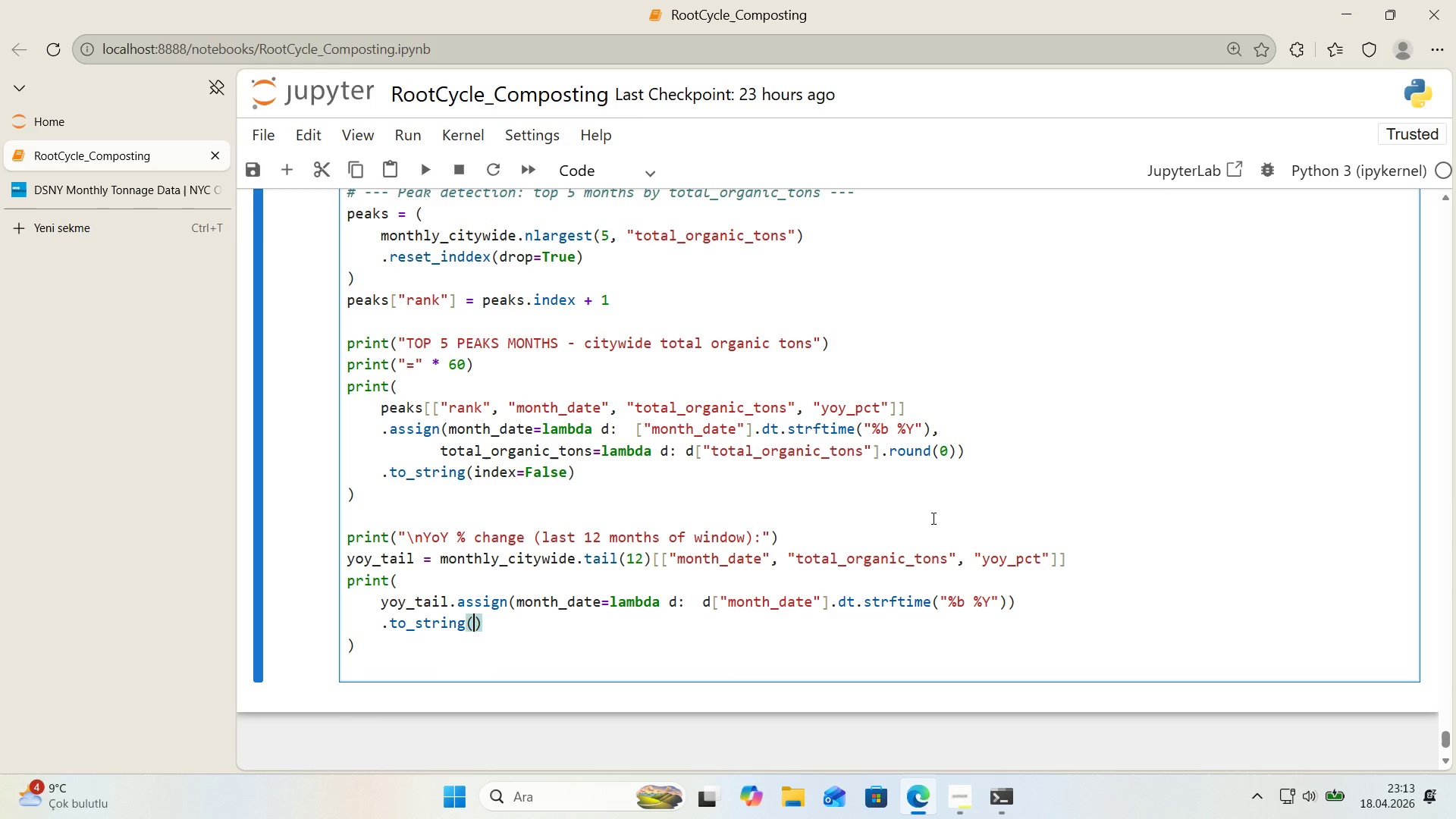 
 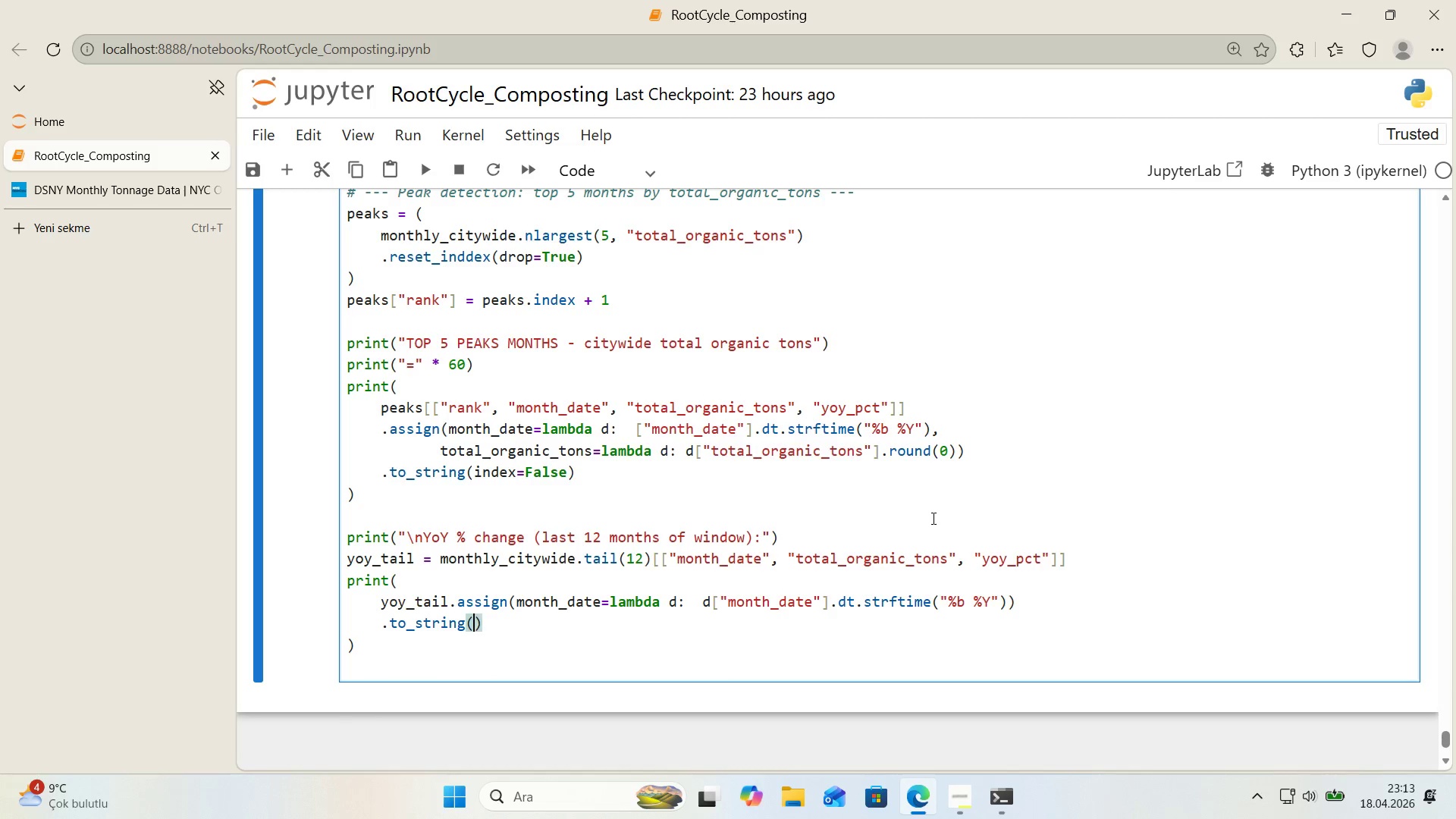 
key(ArrowLeft)
 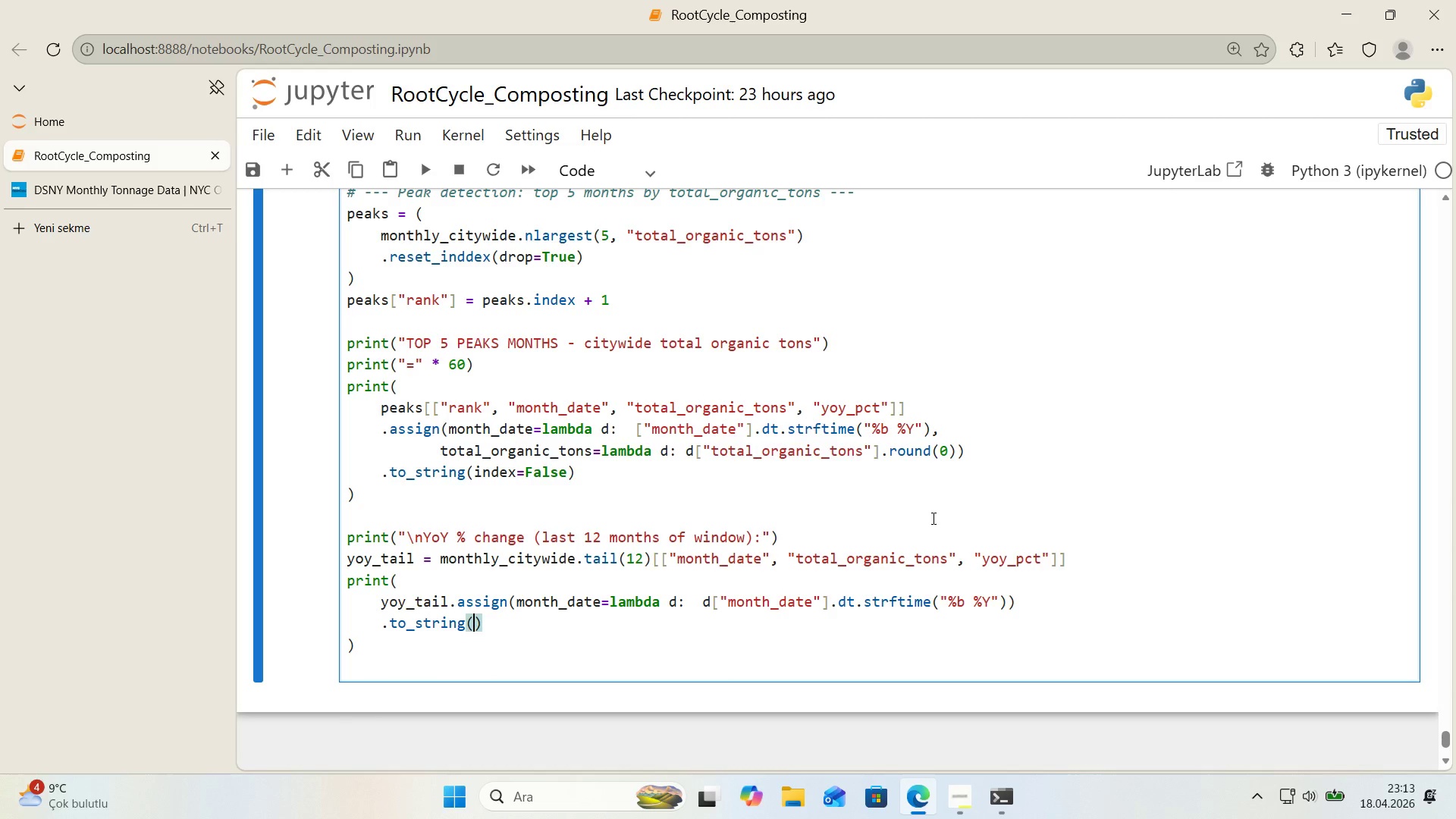 
type('ndex)False)
 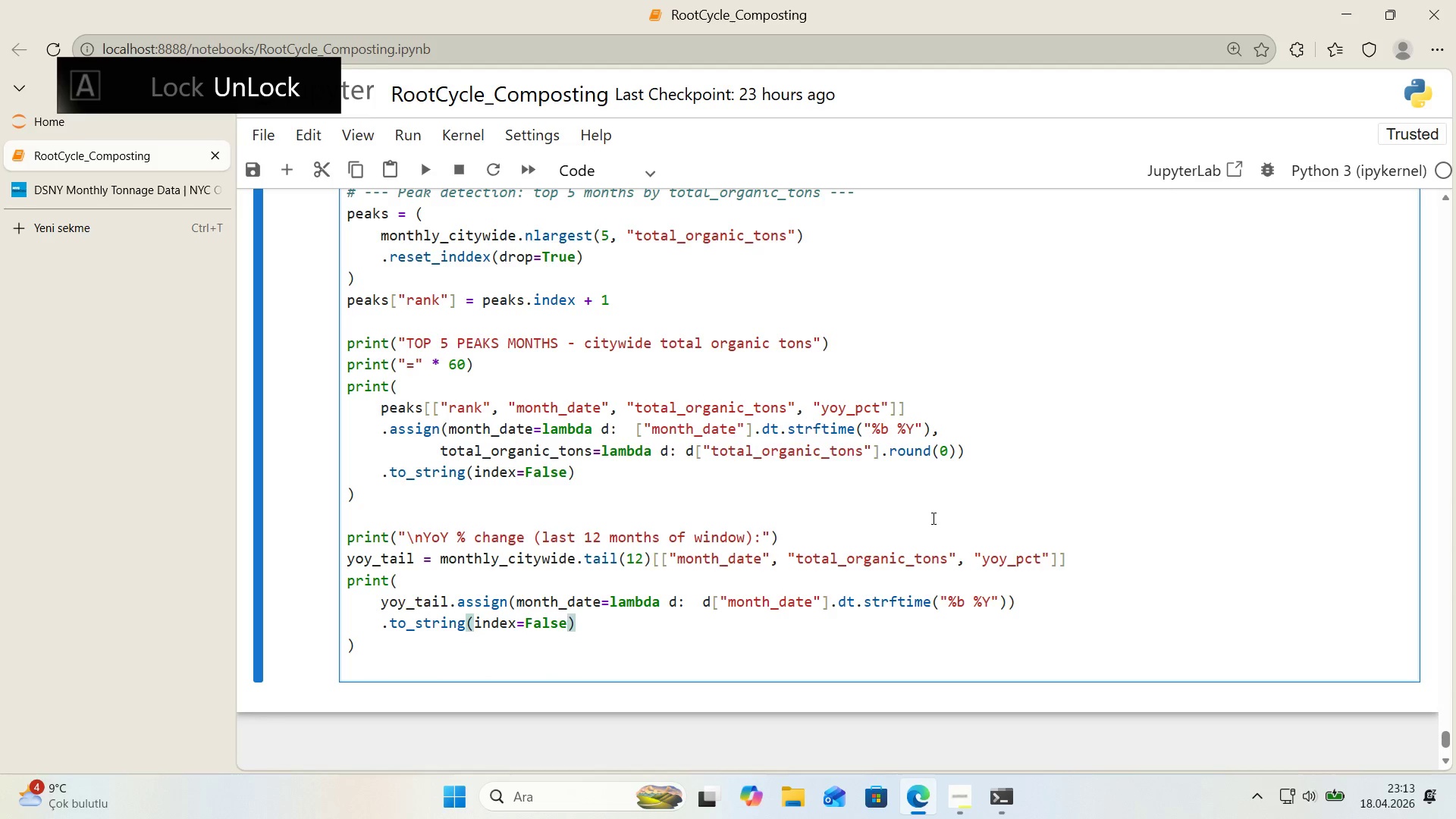 
key(ArrowDown)
 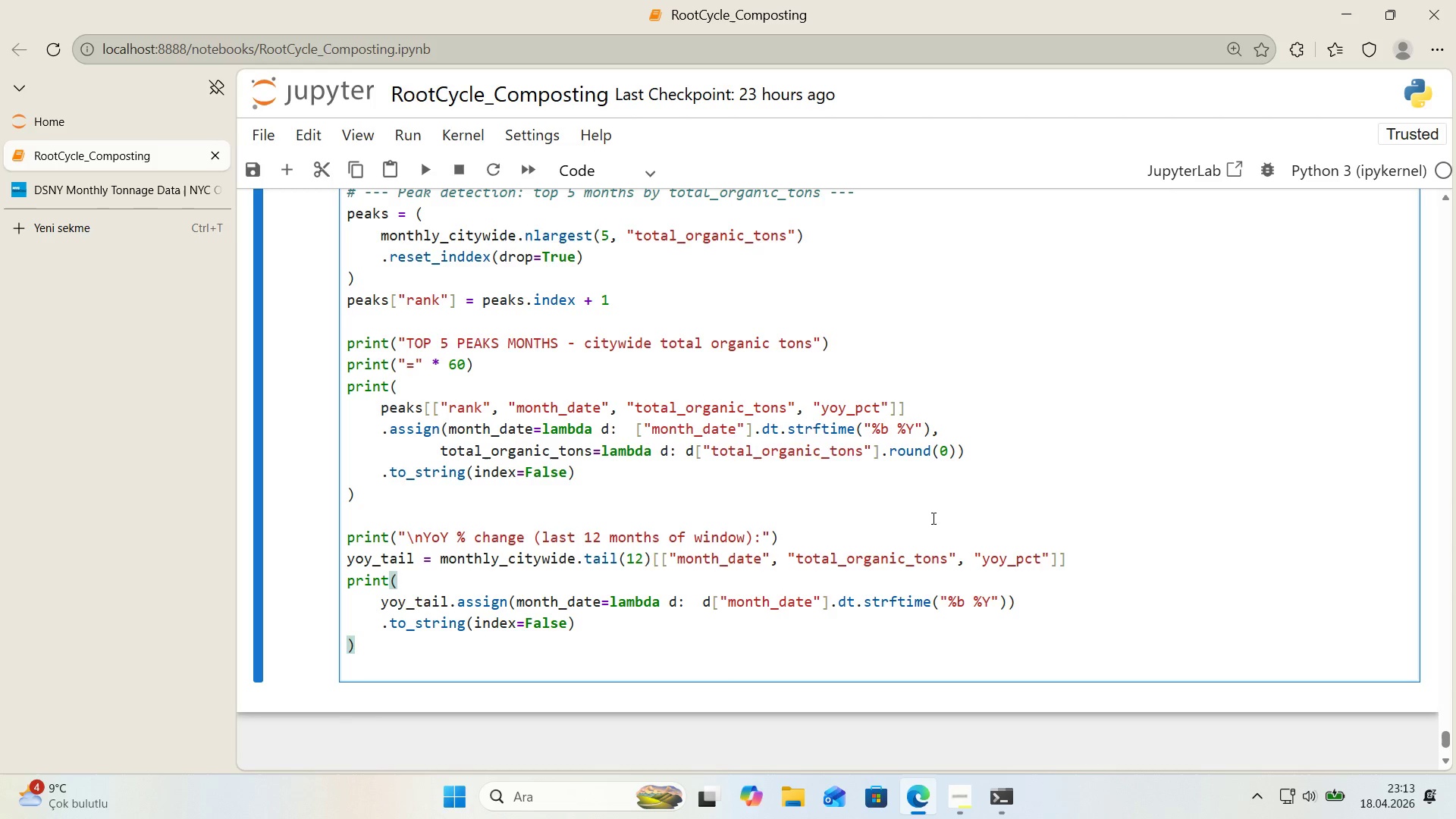 
wait(5.47)
 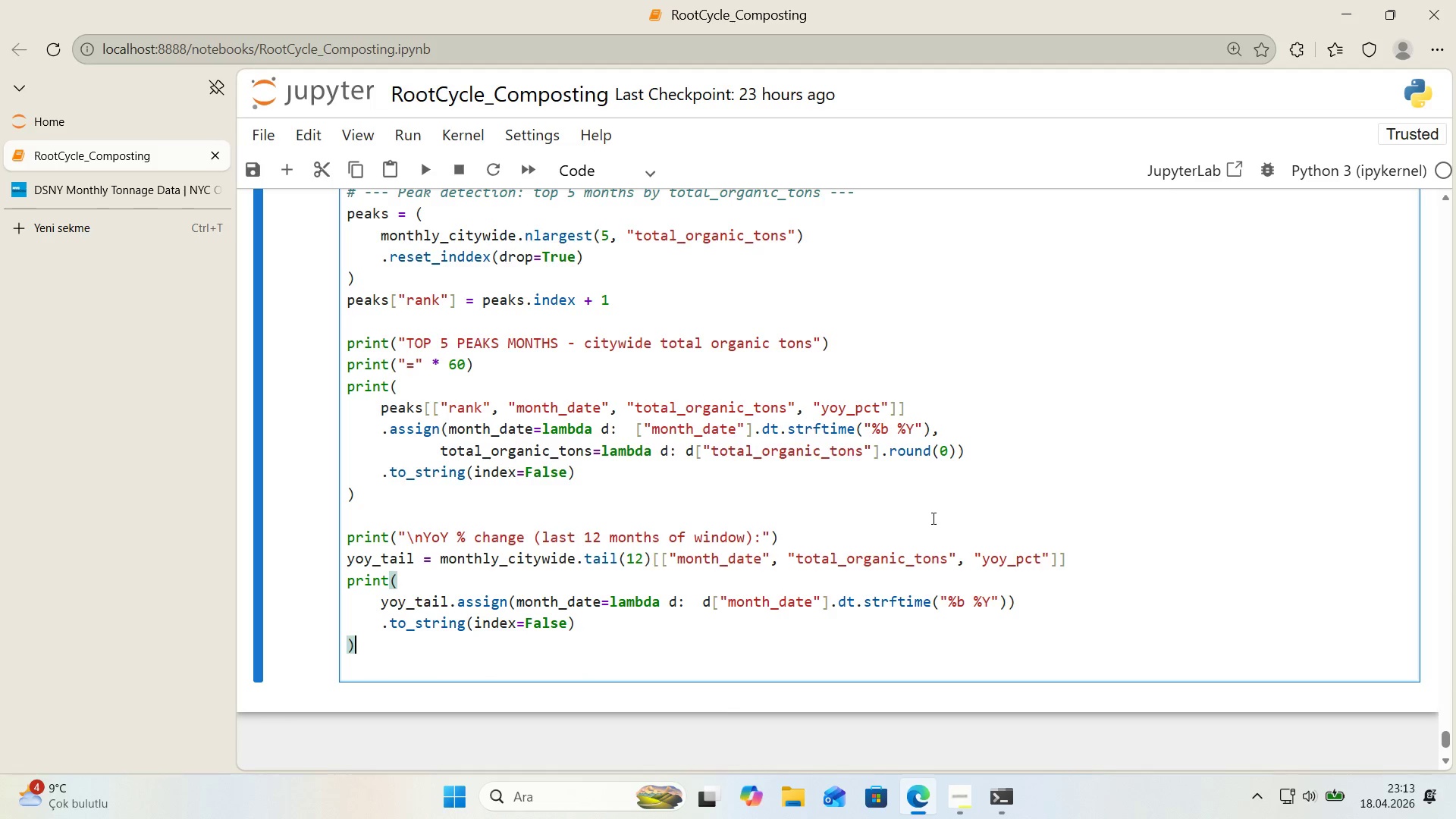 
key(Shift+Enter)
 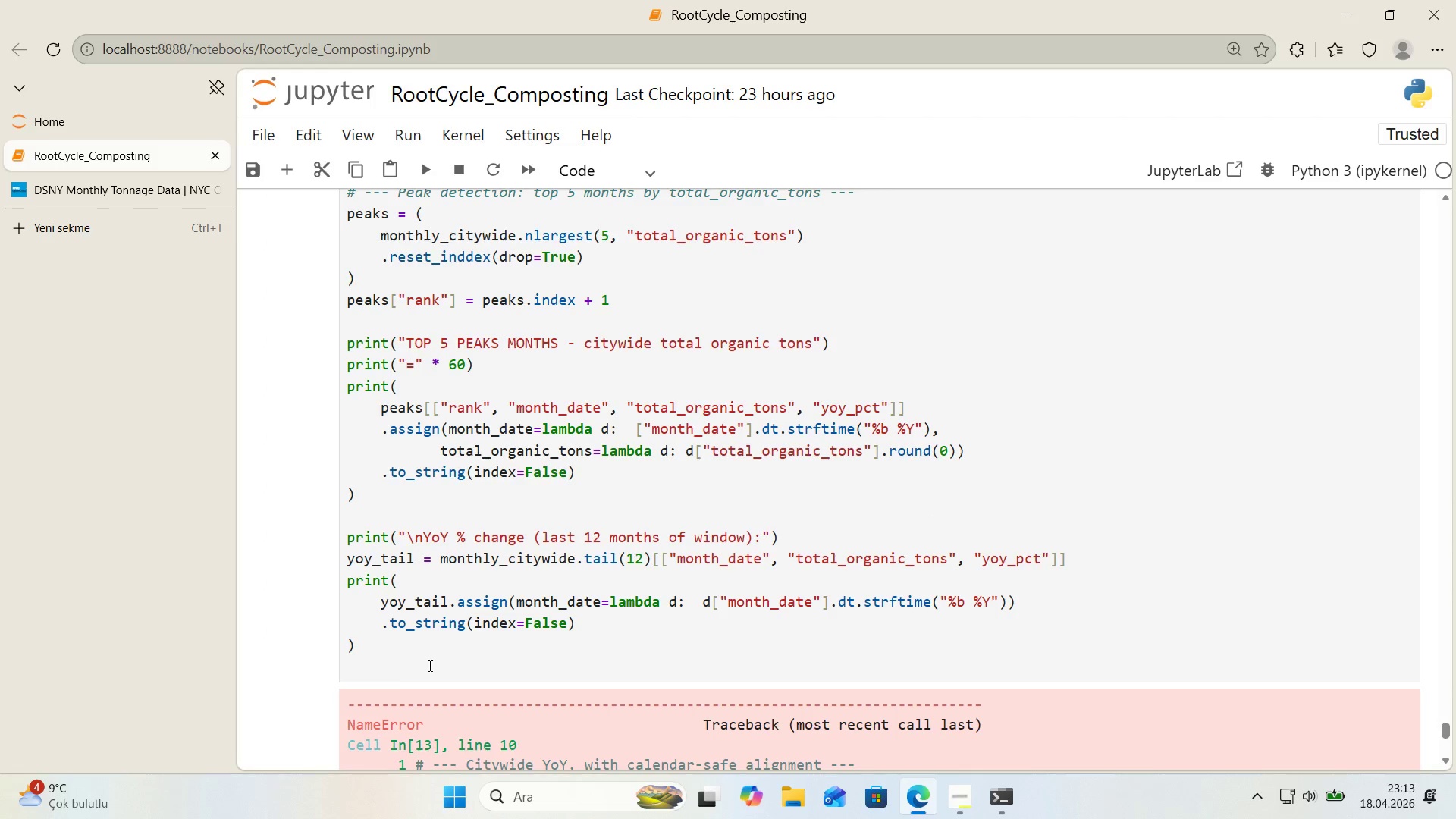 
left_click([382, 662])
 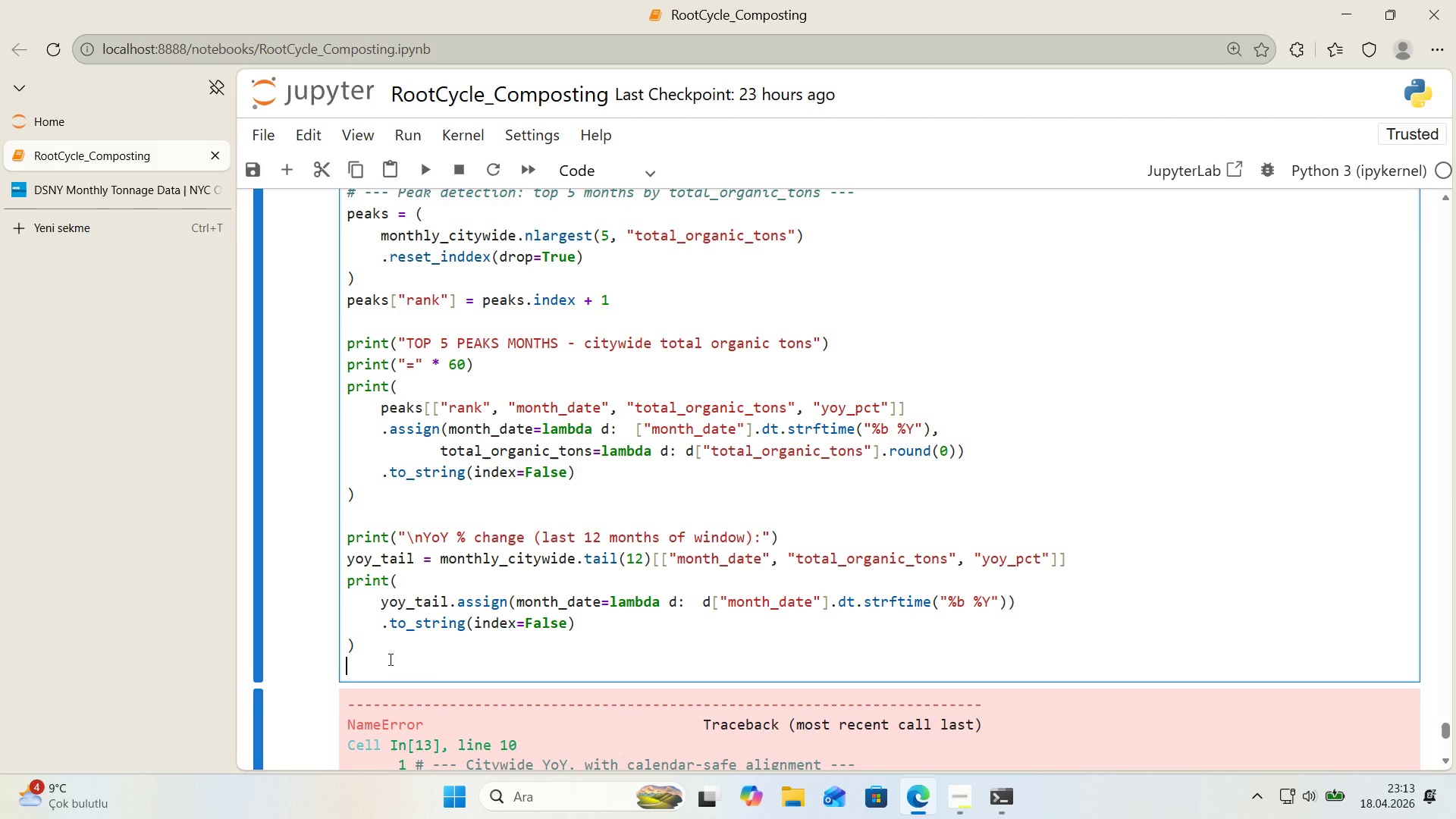 
key(Backspace)
 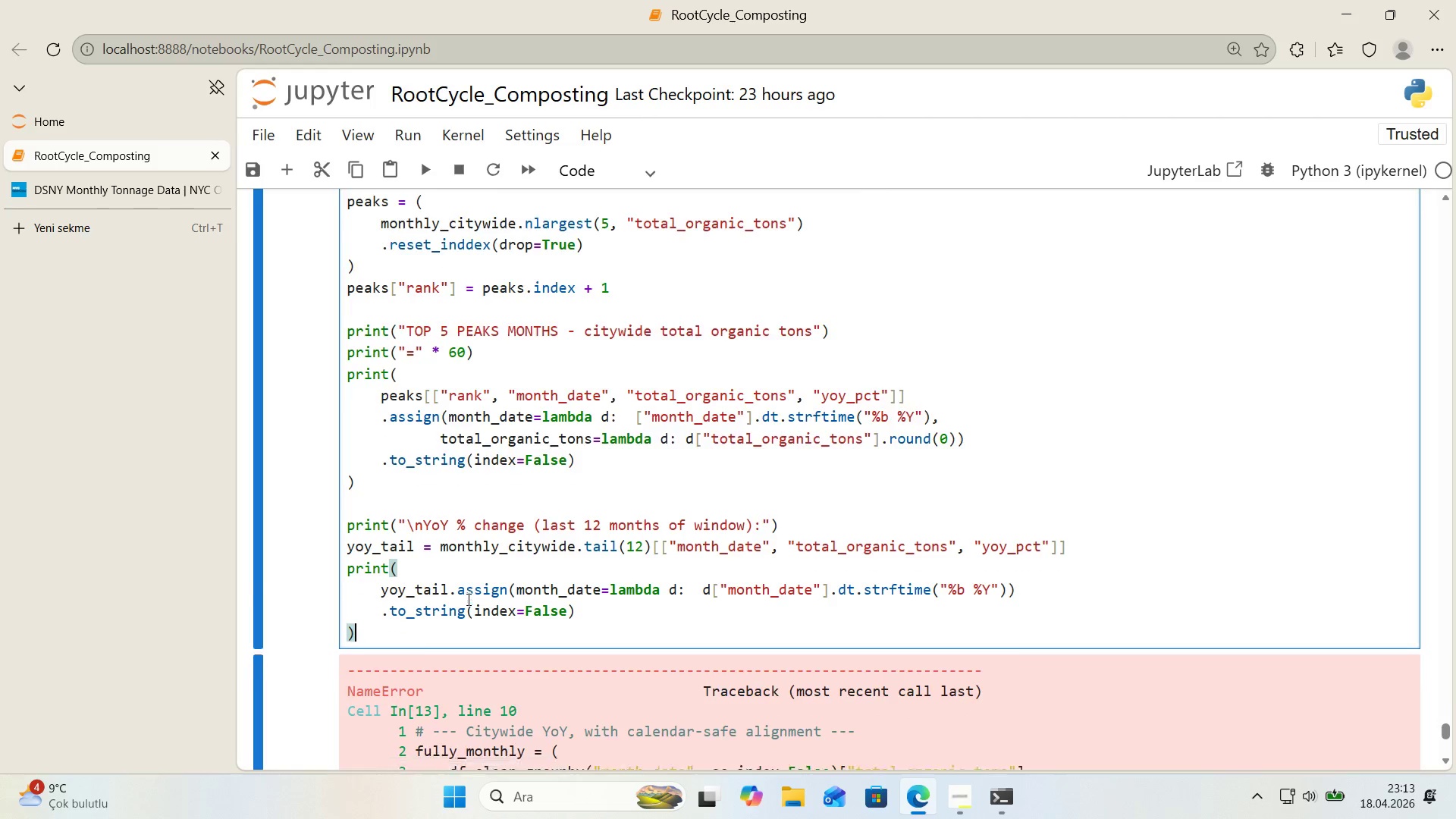 
scroll: coordinate [466, 600], scroll_direction: down, amount: 3.0
 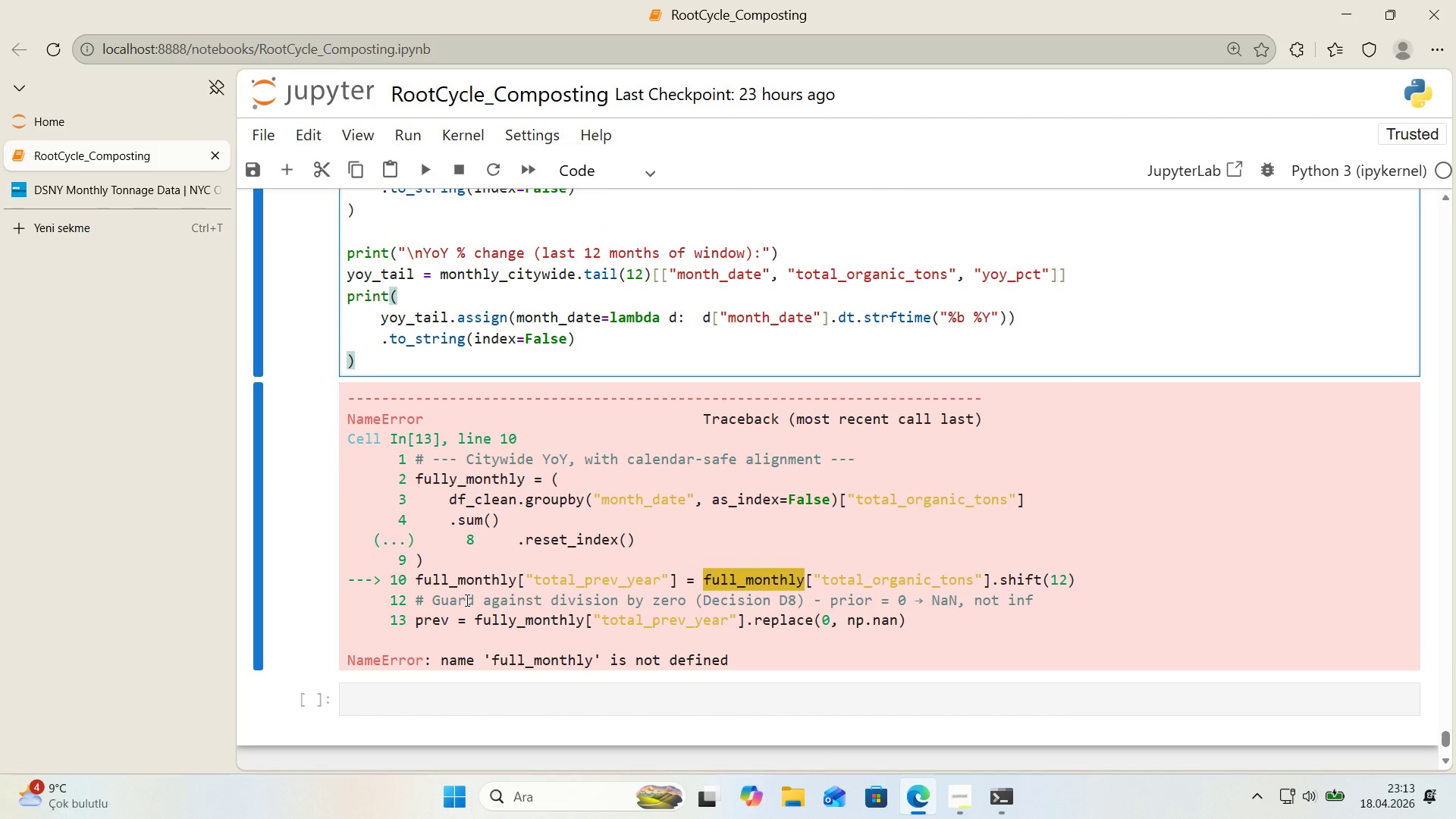 
scroll: coordinate [466, 600], scroll_direction: up, amount: 1.0
 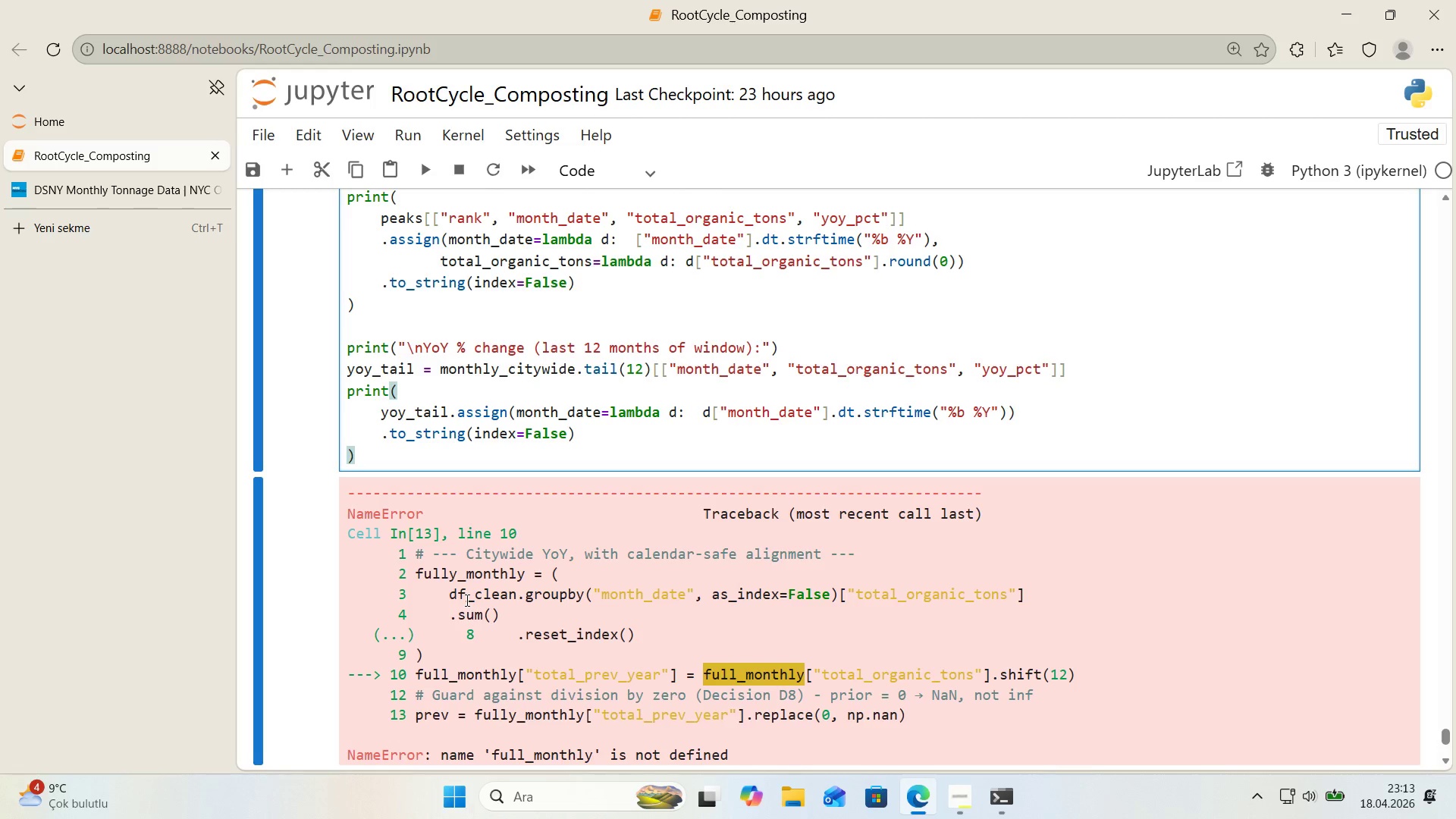 
wait(6.89)
 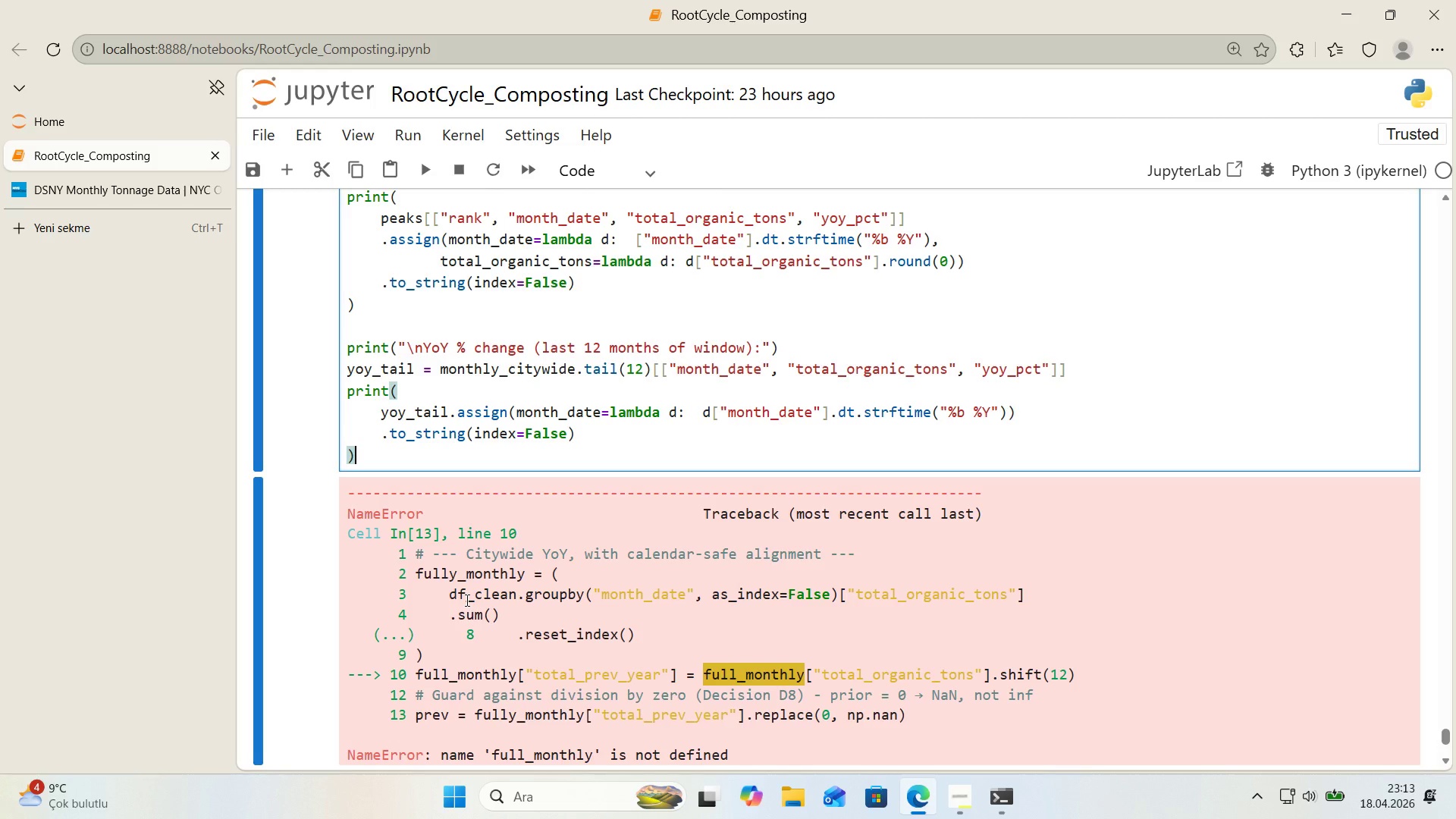 
scroll: coordinate [601, 603], scroll_direction: up, amount: 1.0
 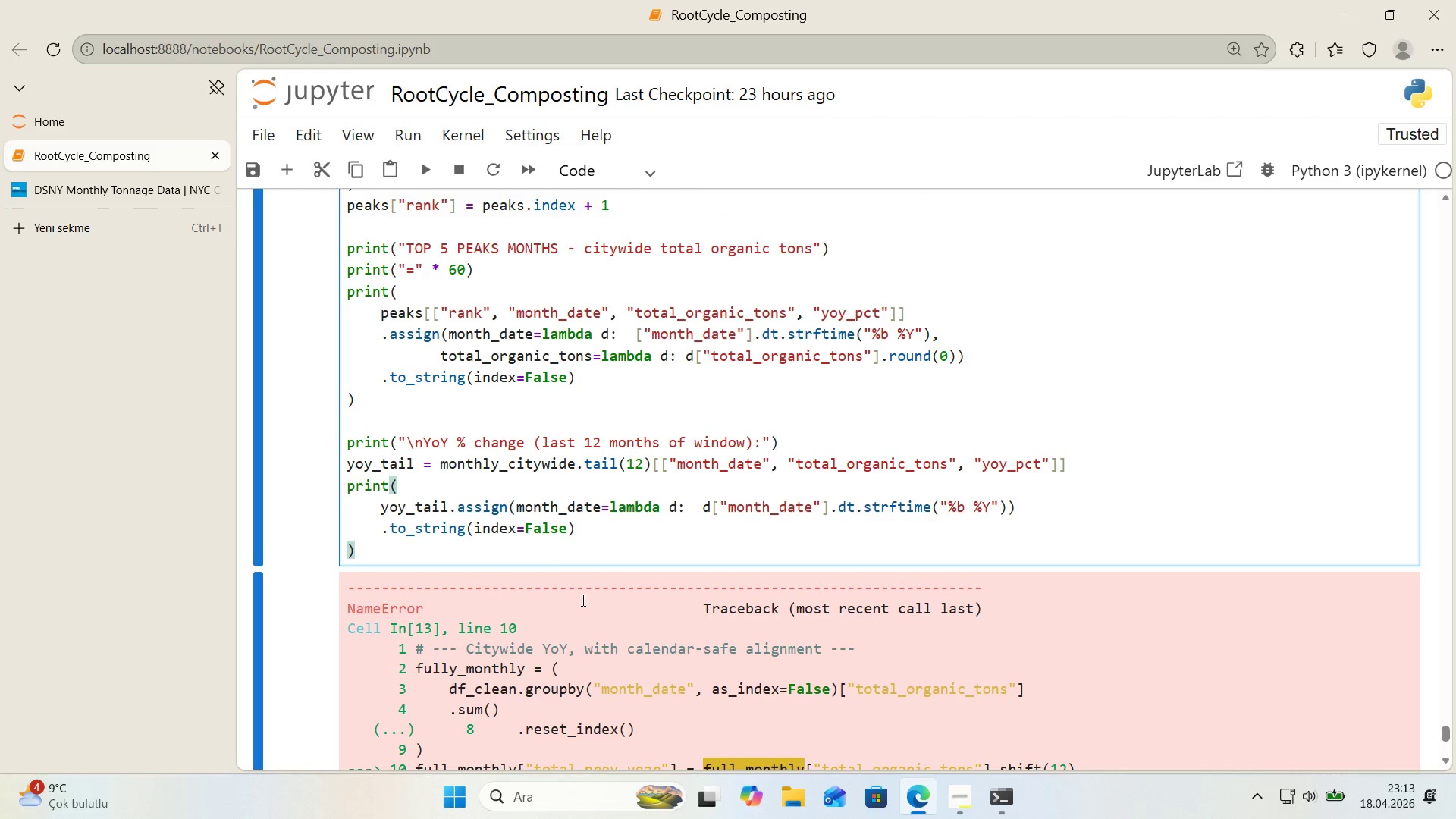 
scroll: coordinate [579, 598], scroll_direction: down, amount: 1.0
 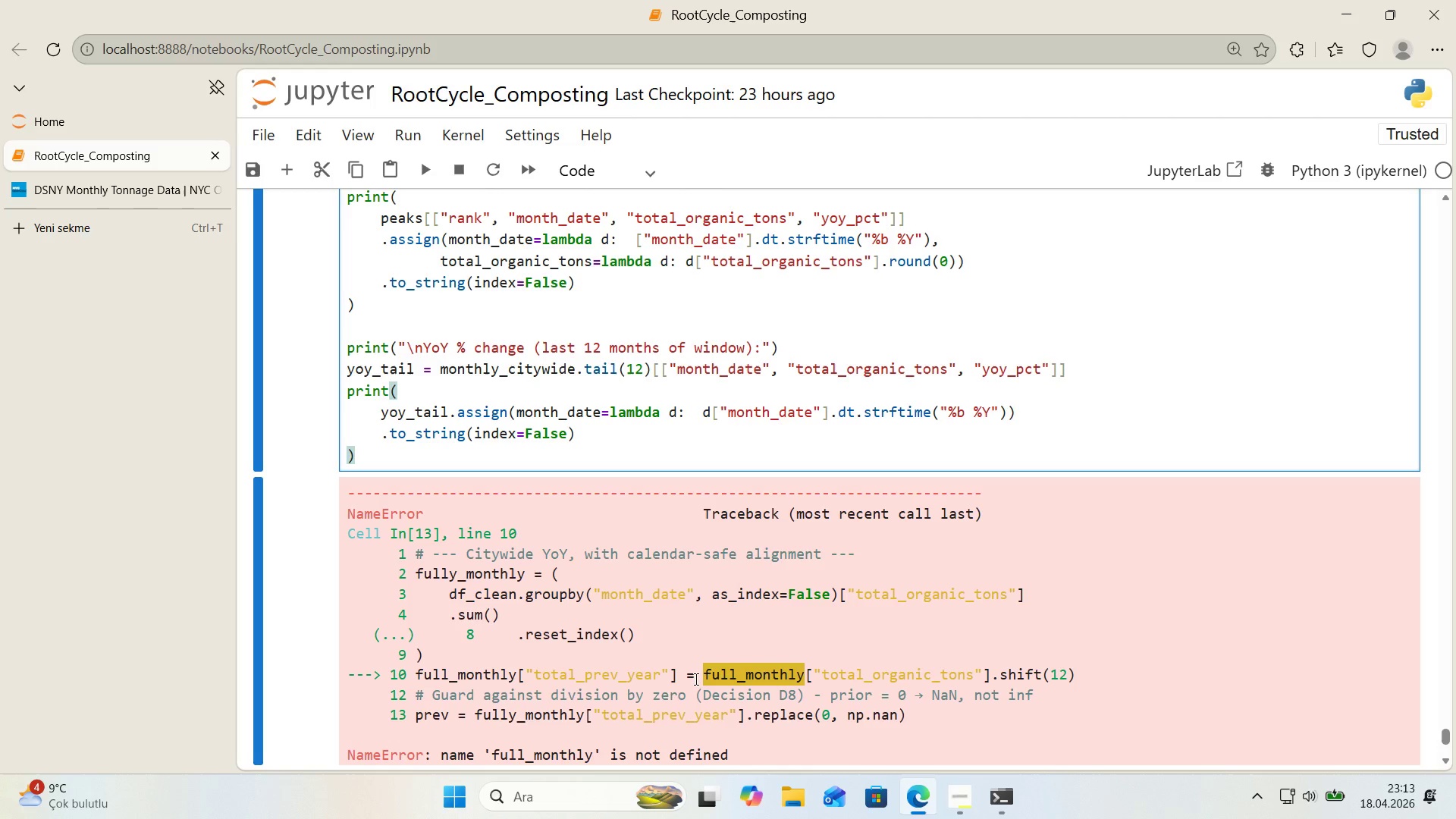 
left_click_drag(start_coordinate=[704, 674], to_coordinate=[1078, 672])
 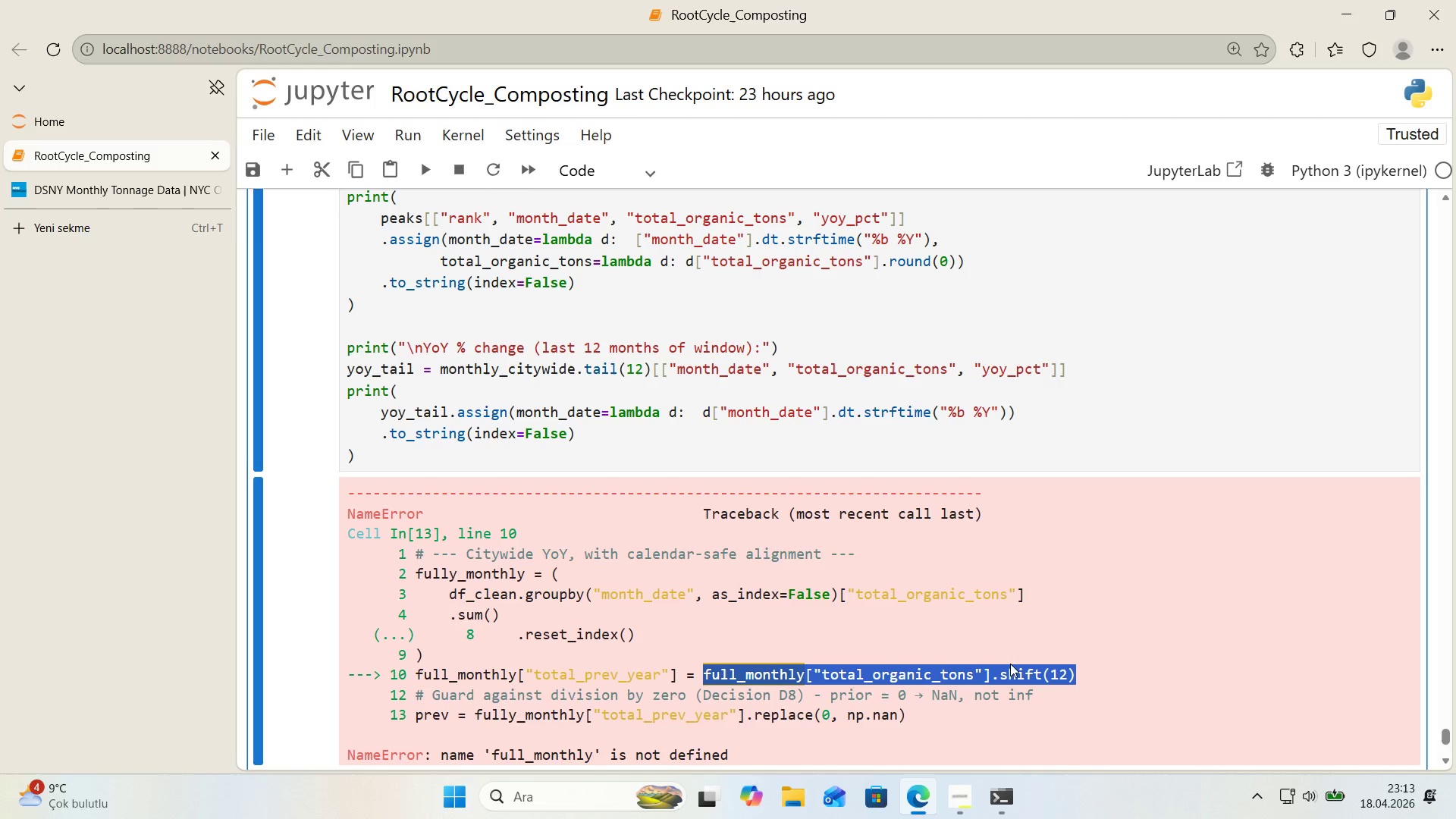 
key(Control+ControlLeft)
 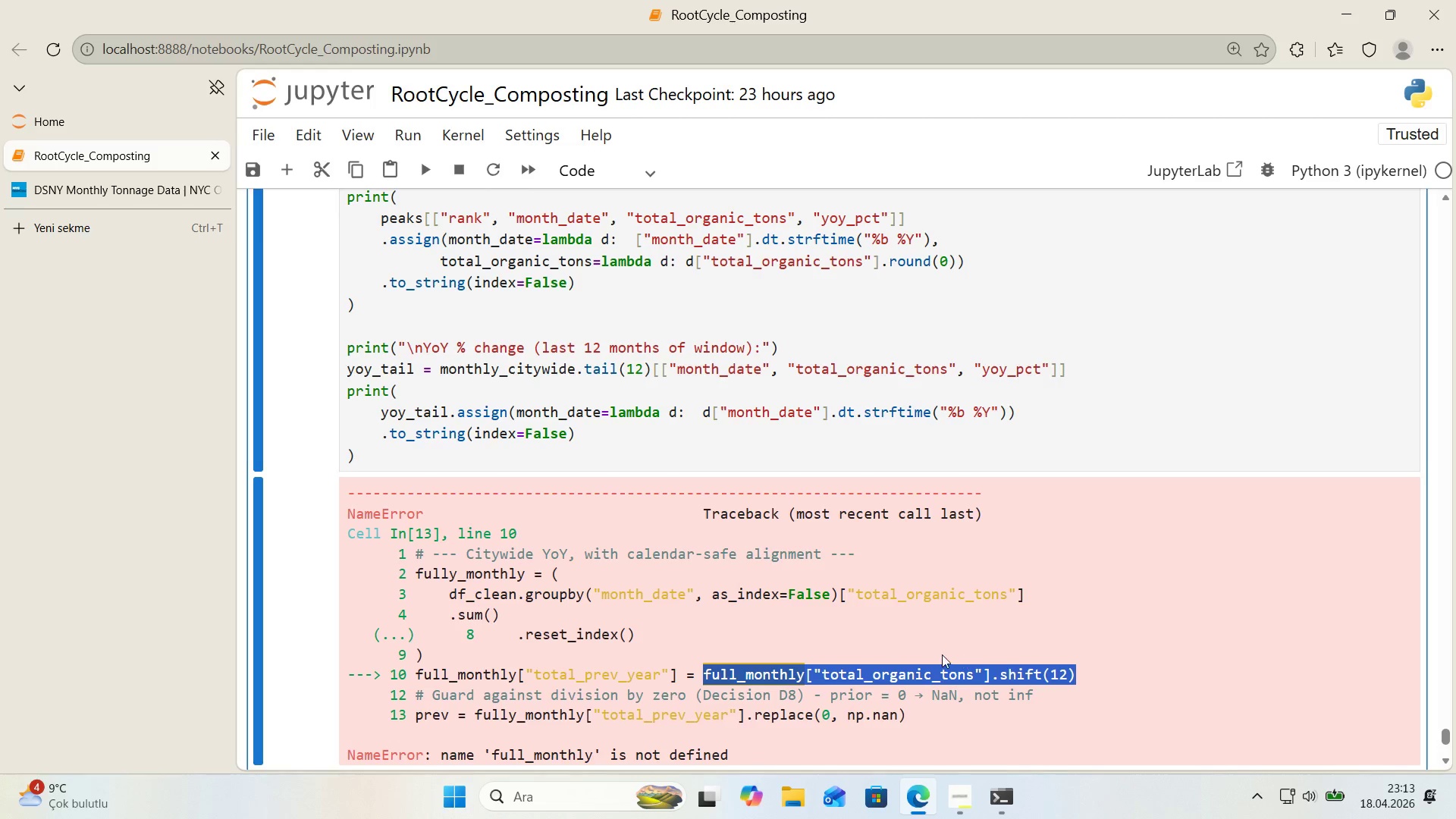 
key(Control+C)
 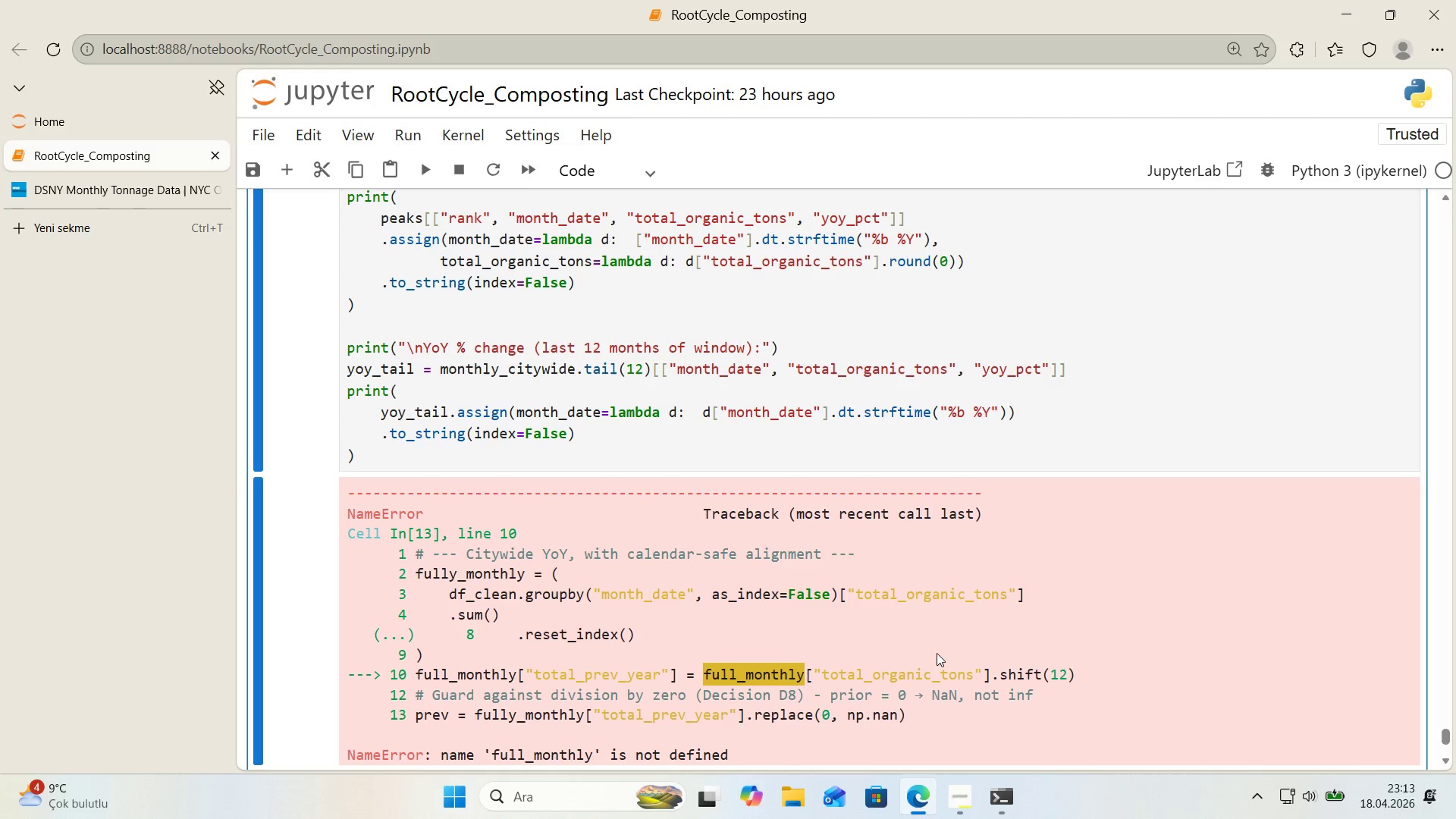 
key(Control+ControlLeft)
 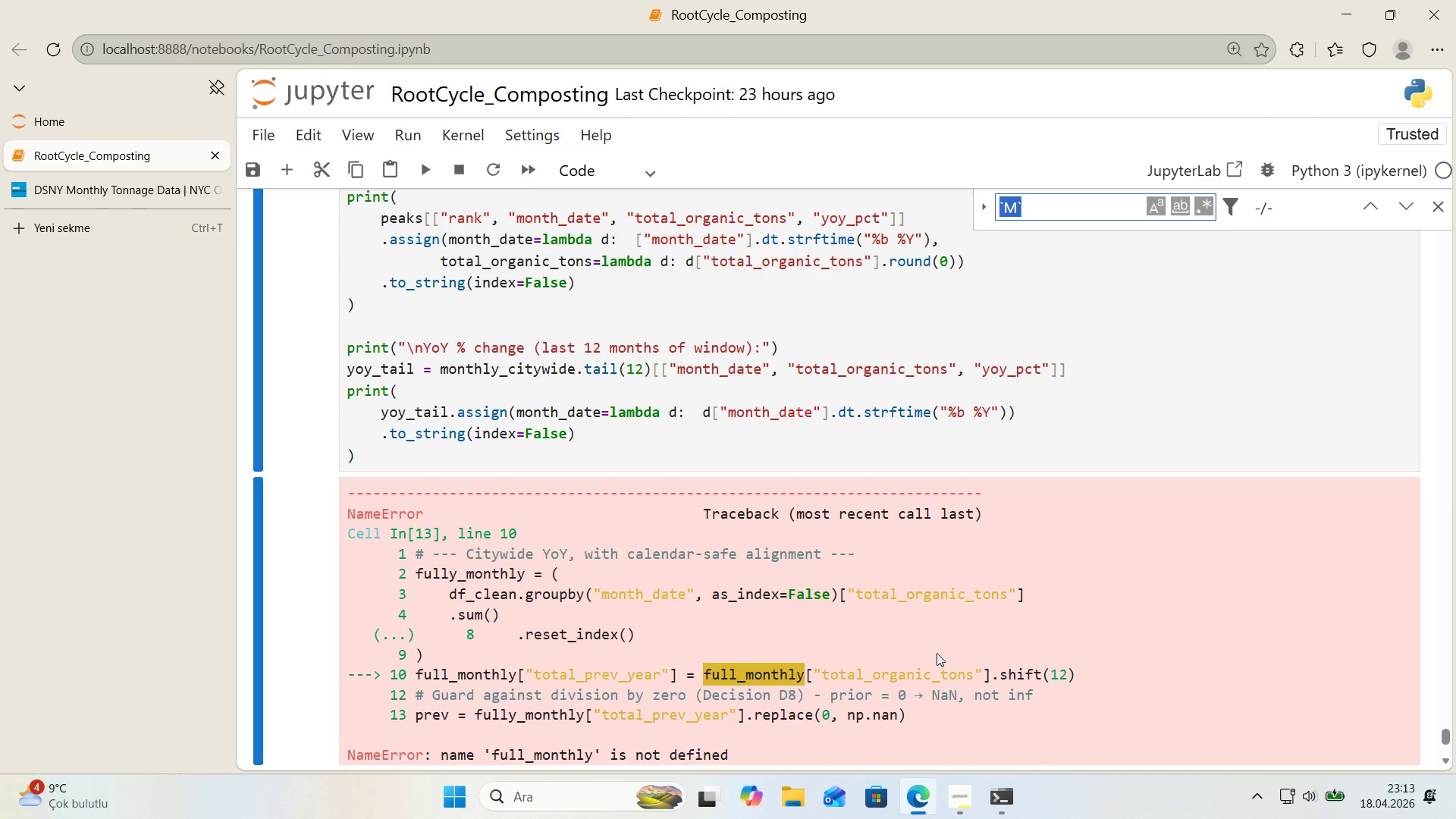 
key(Control+F)
 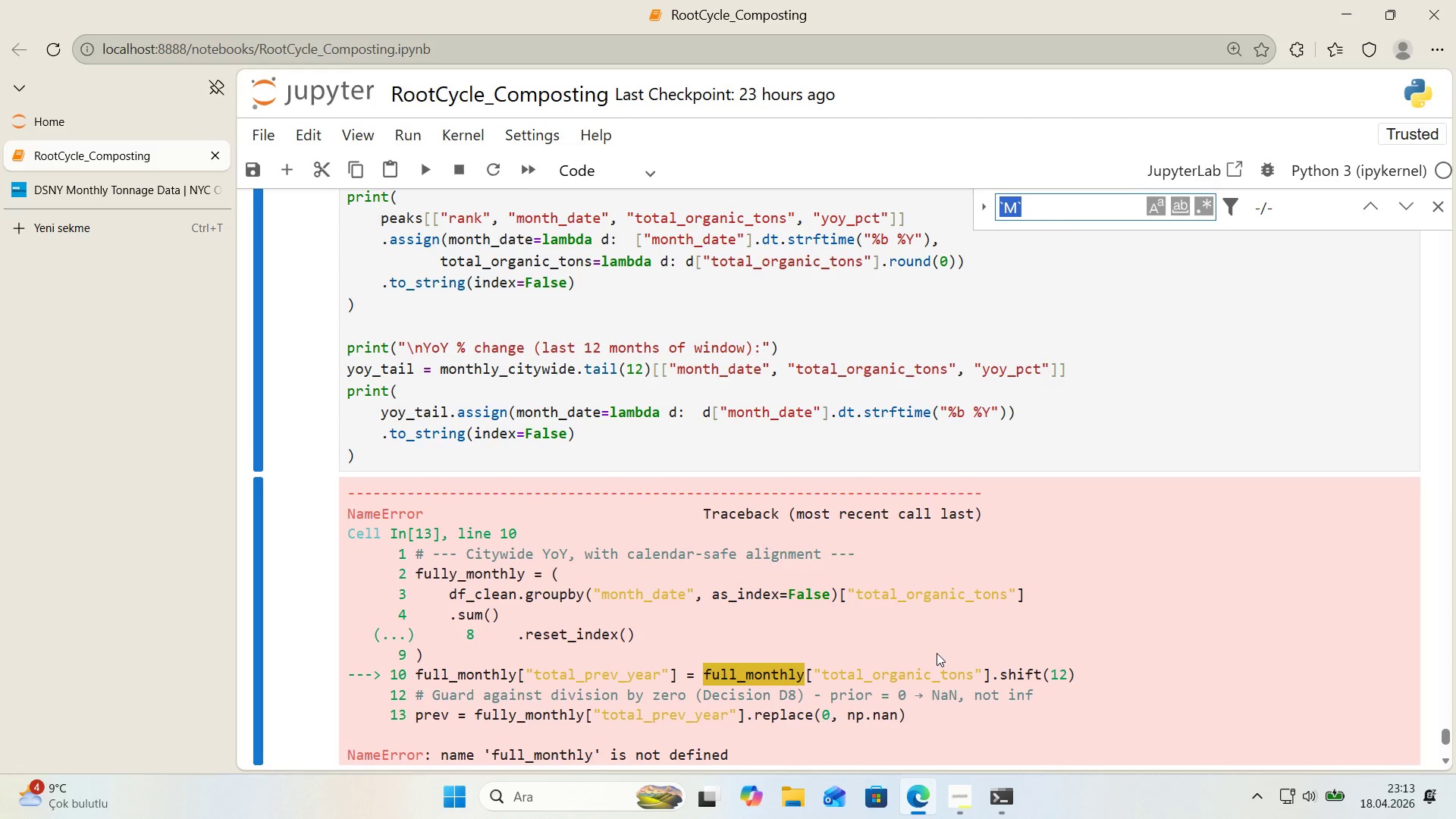 
key(Control+ControlLeft)
 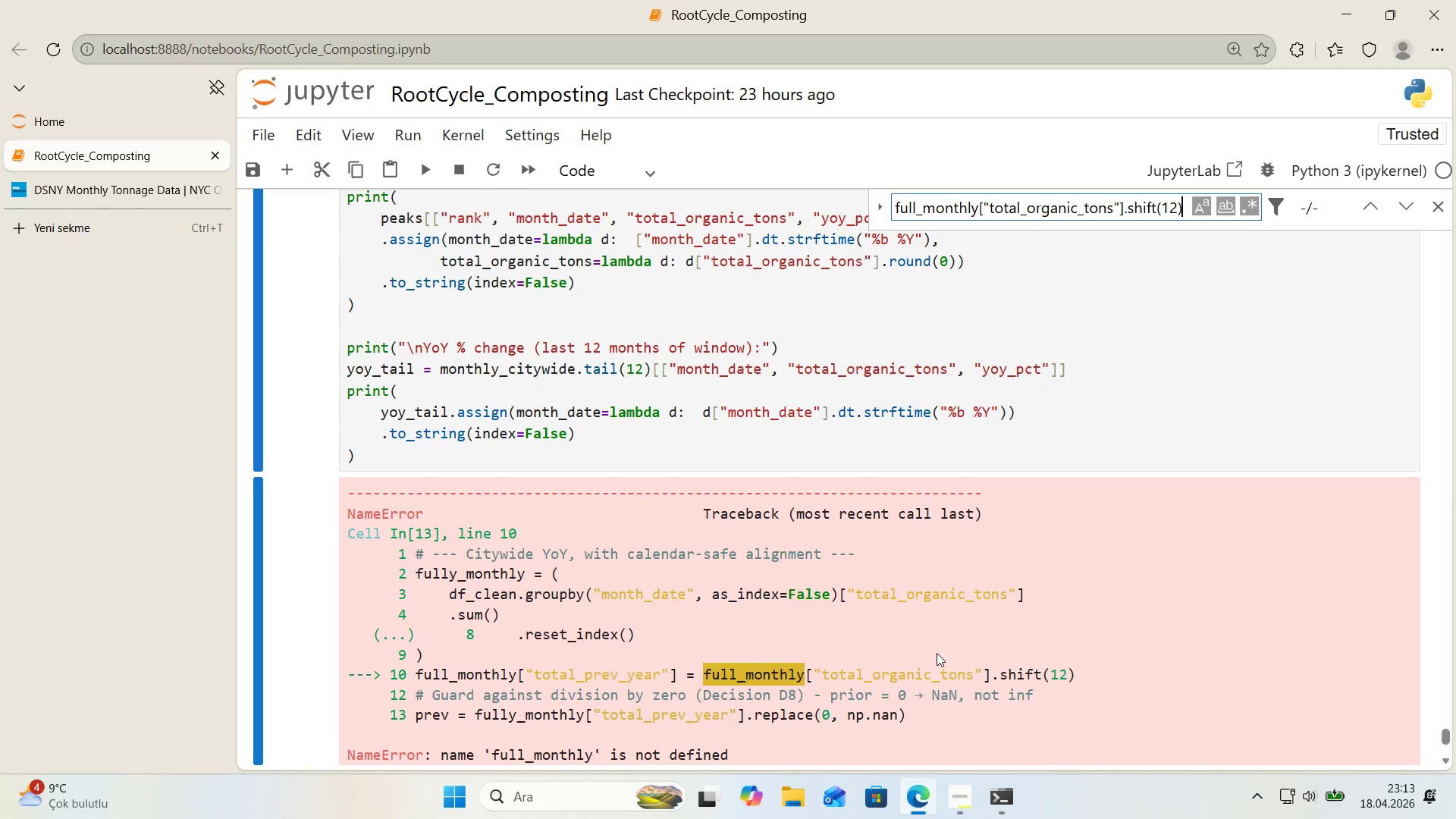 
key(Control+V)
 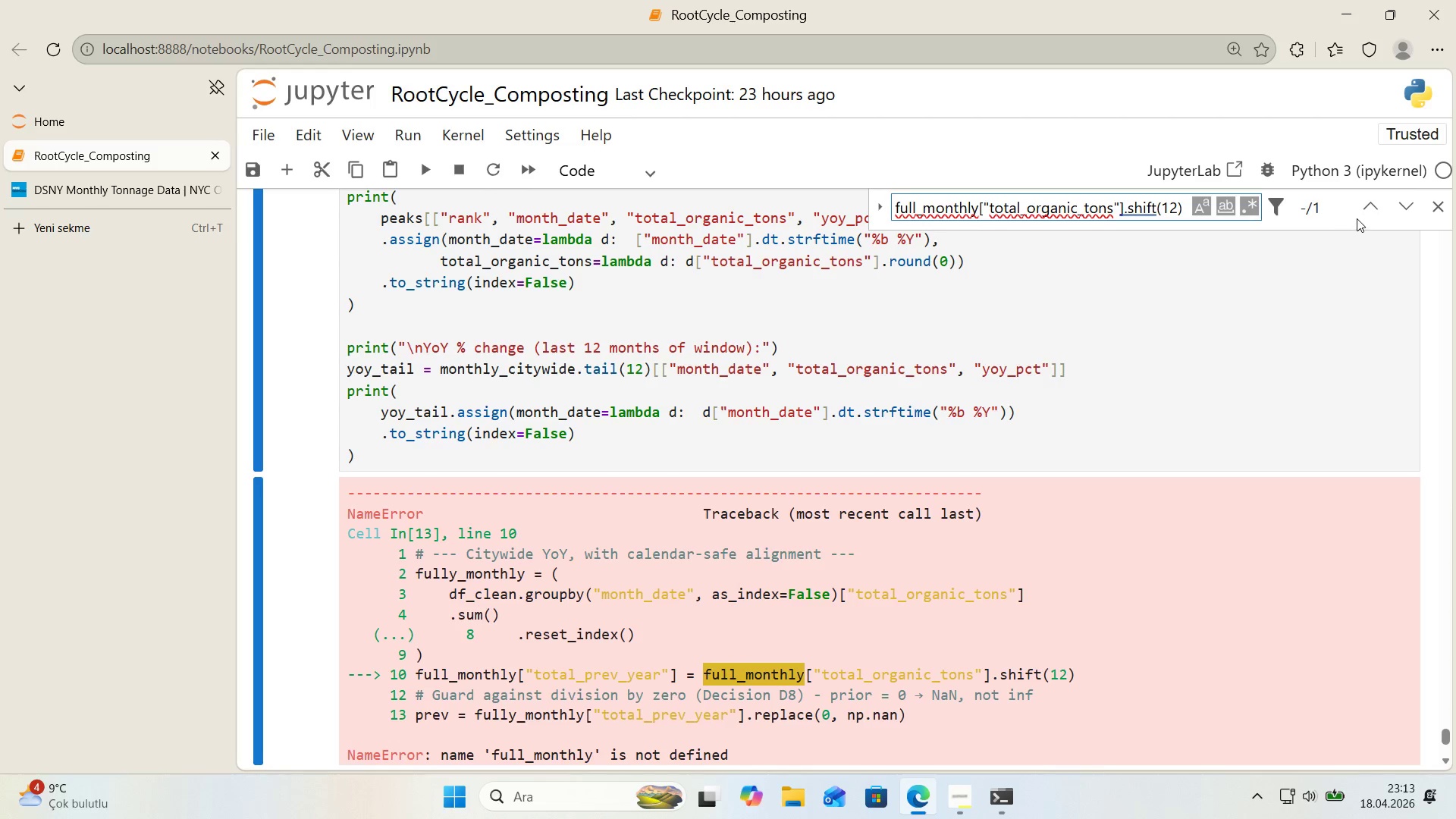 
left_click([1365, 215])
 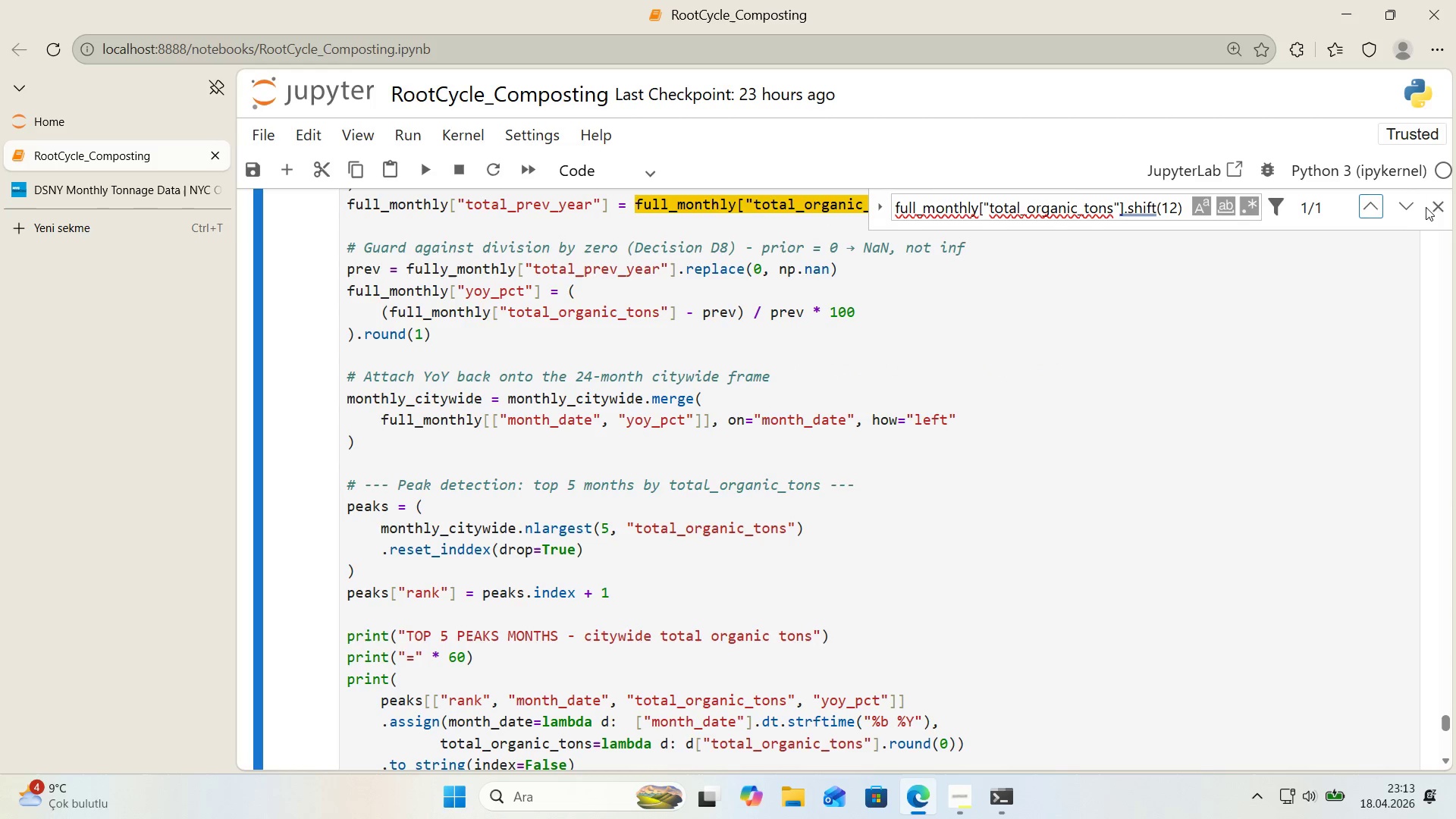 
left_click([1432, 203])
 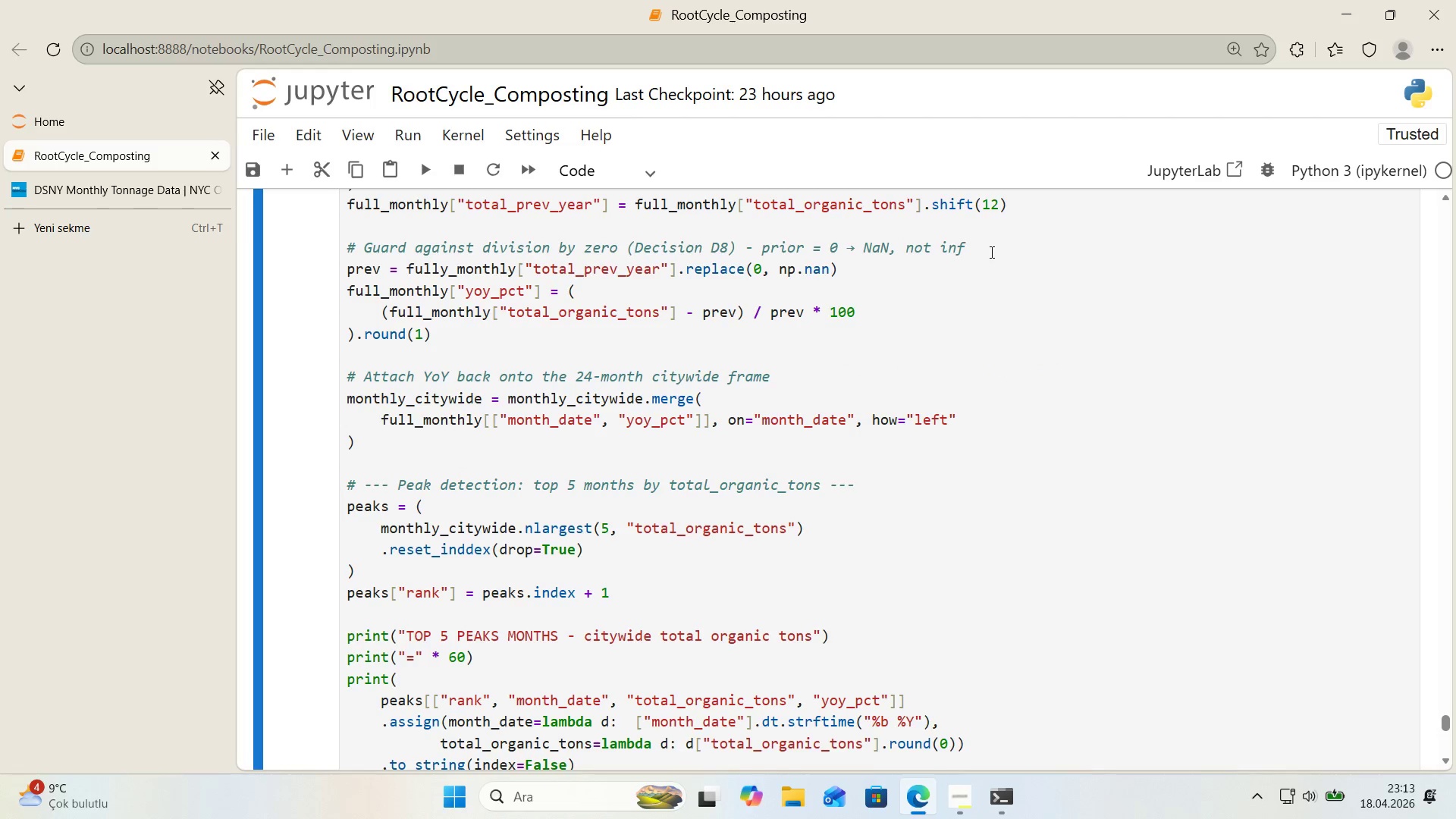 
scroll: coordinate [987, 250], scroll_direction: up, amount: 2.0
 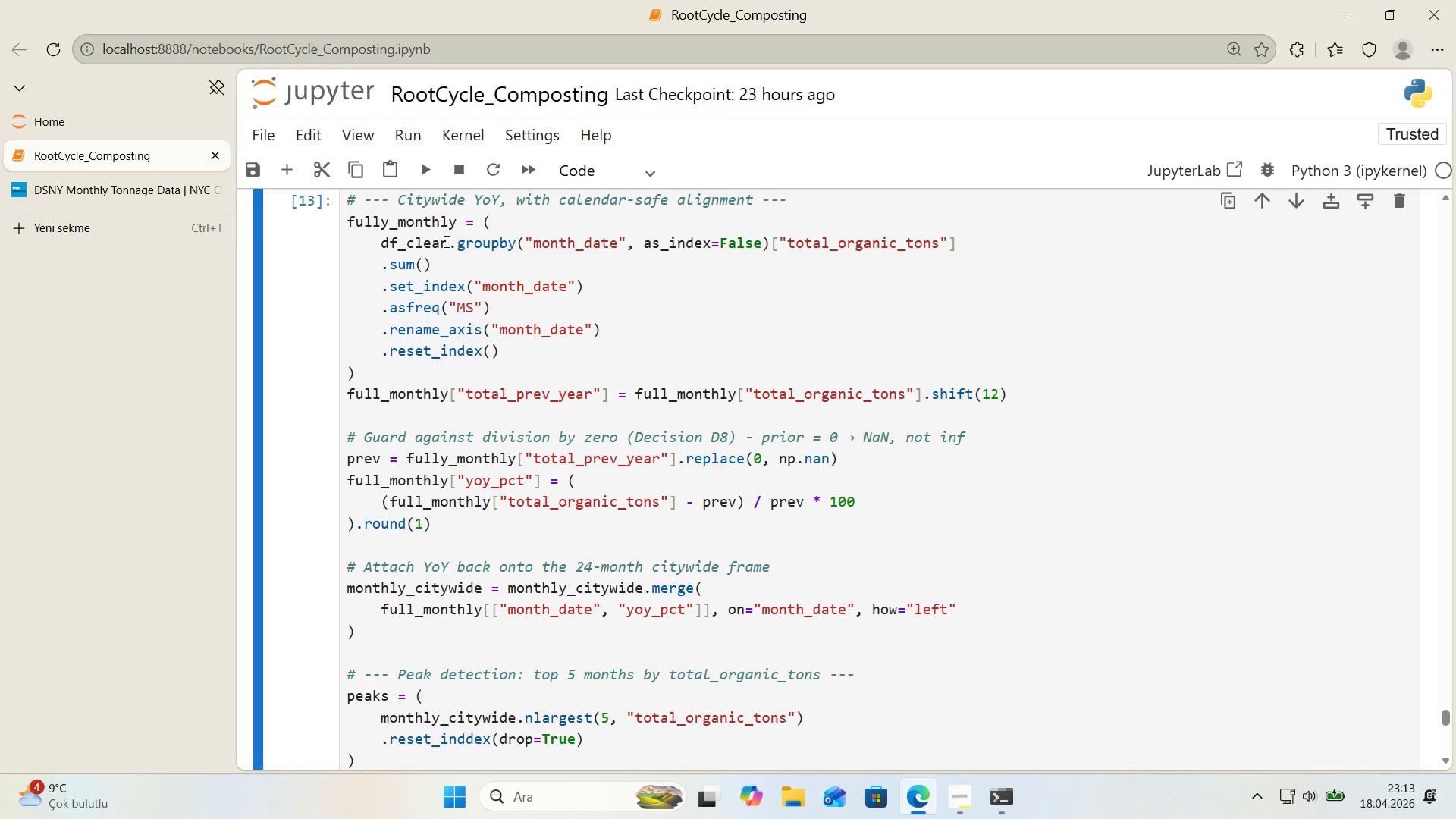 
double_click([416, 220])
 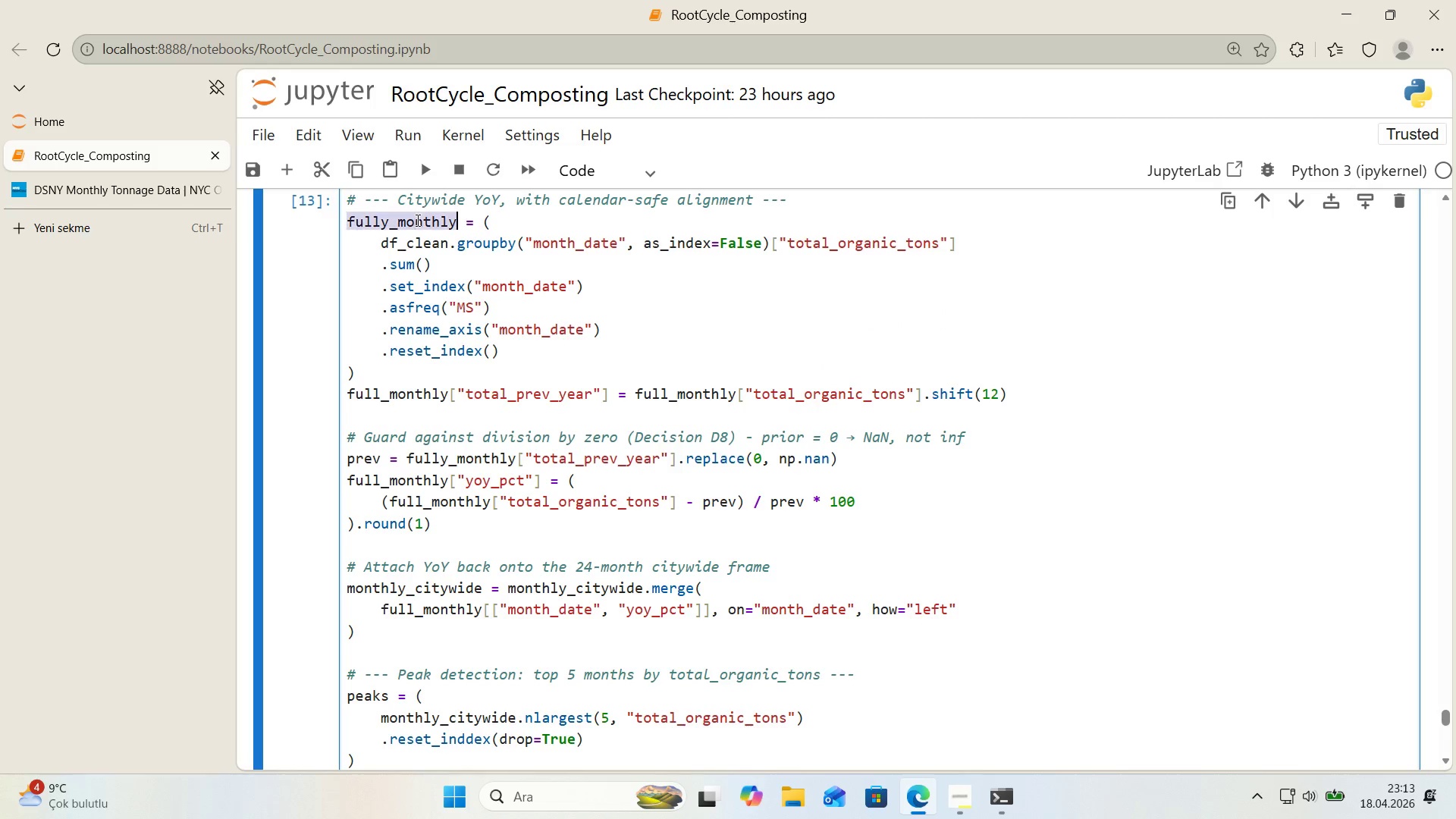 
key(Control+ControlLeft)
 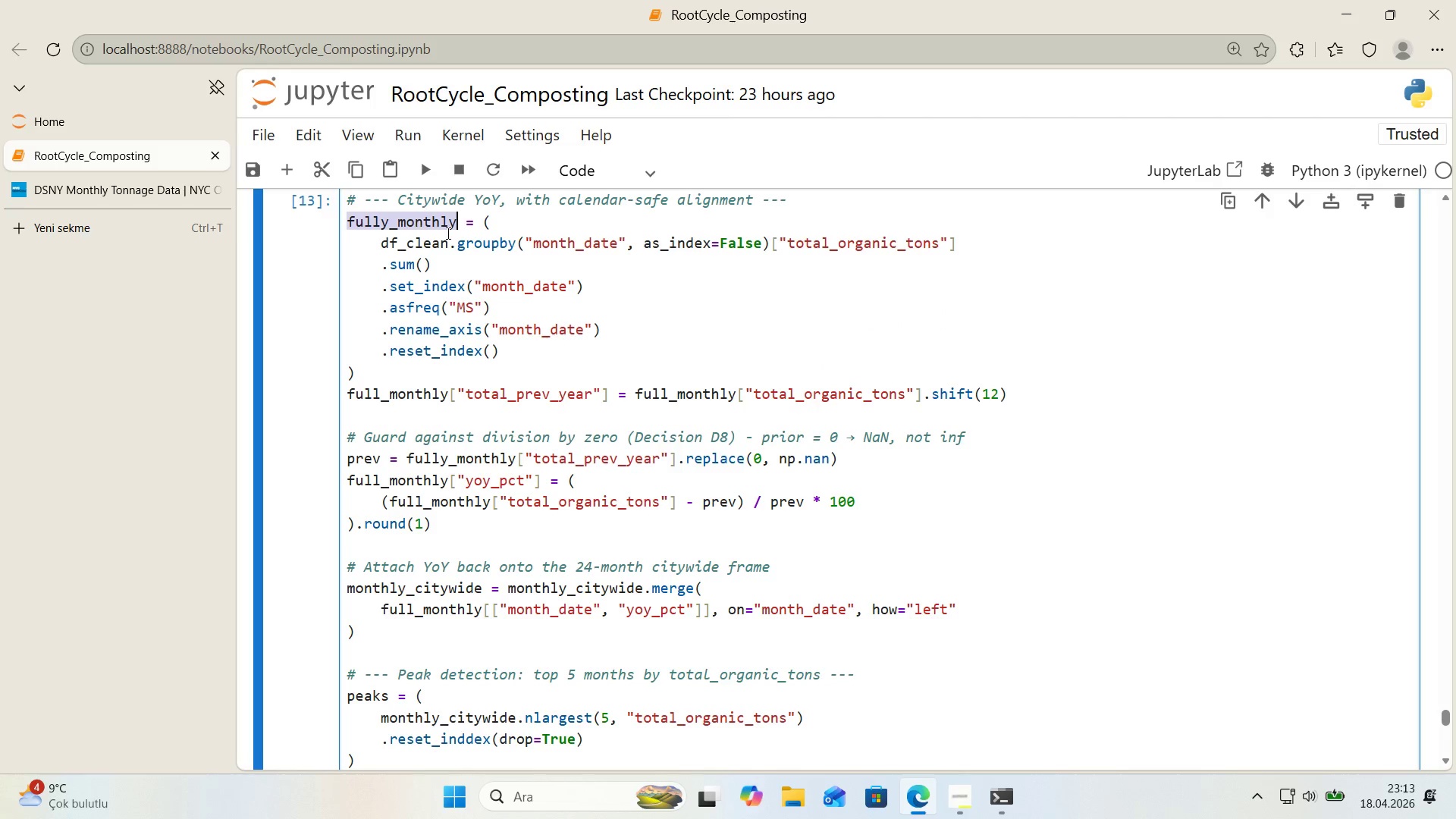 
key(Control+C)
 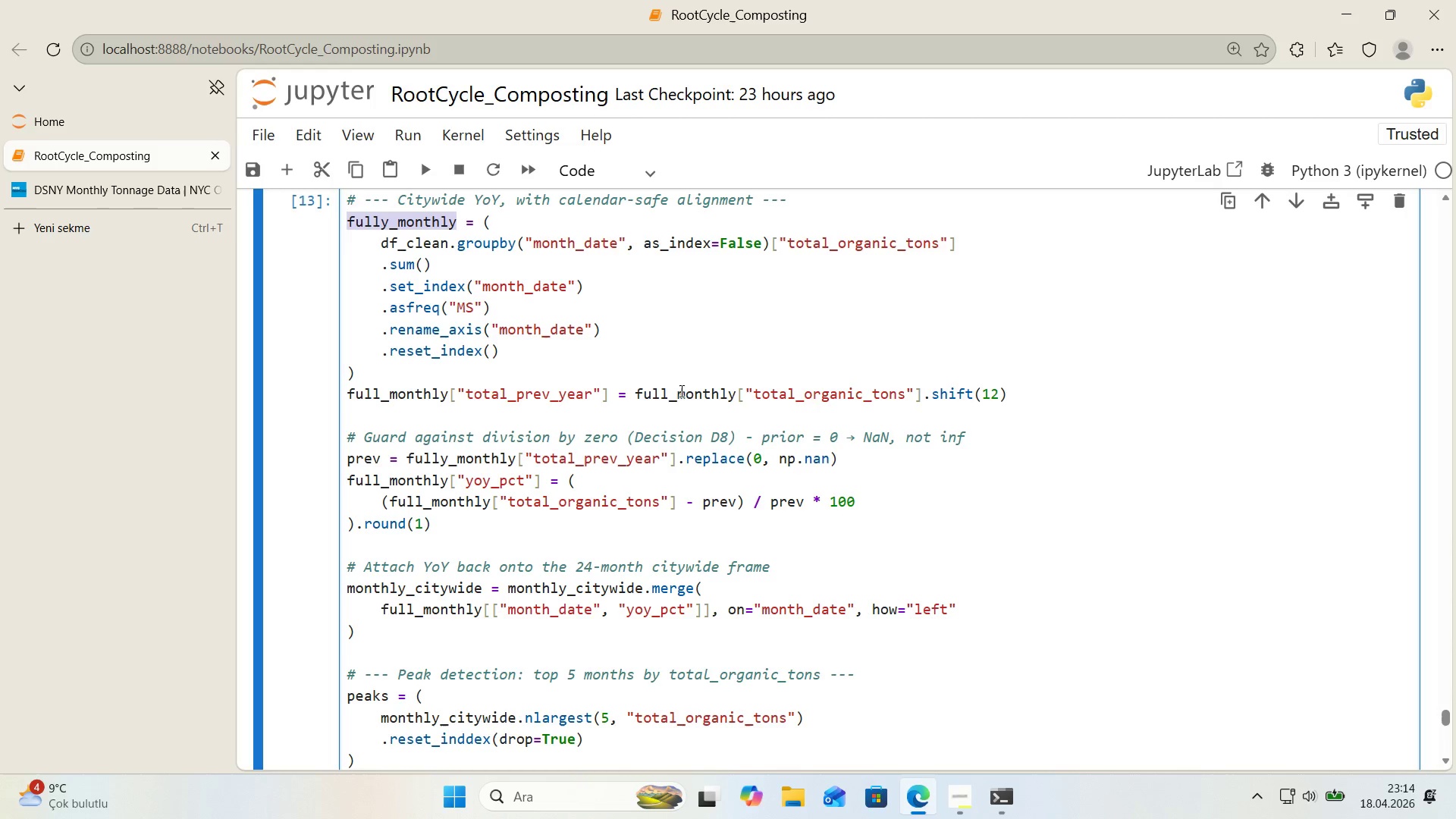 
double_click([683, 392])
 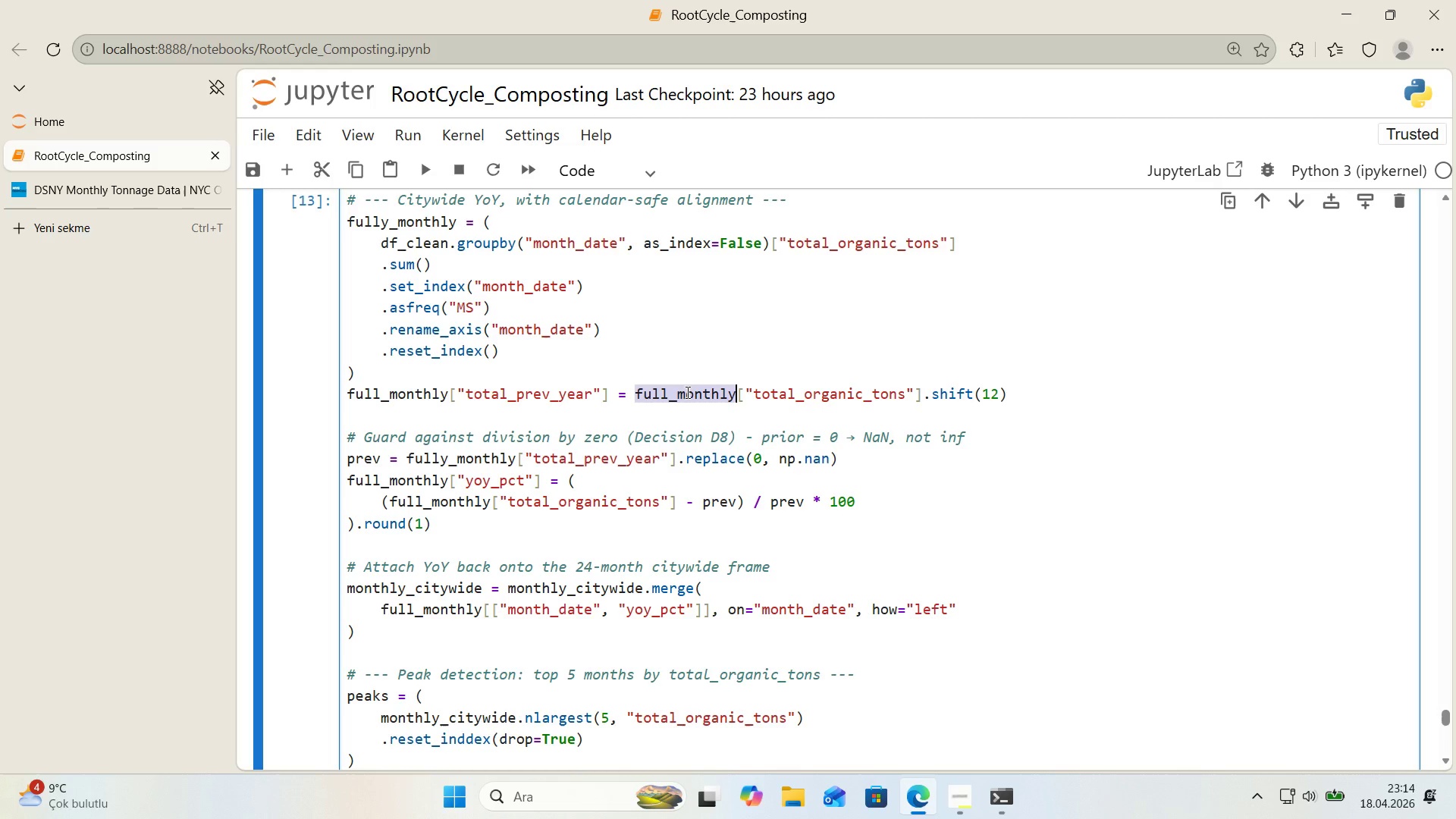 
key(Control+V)
 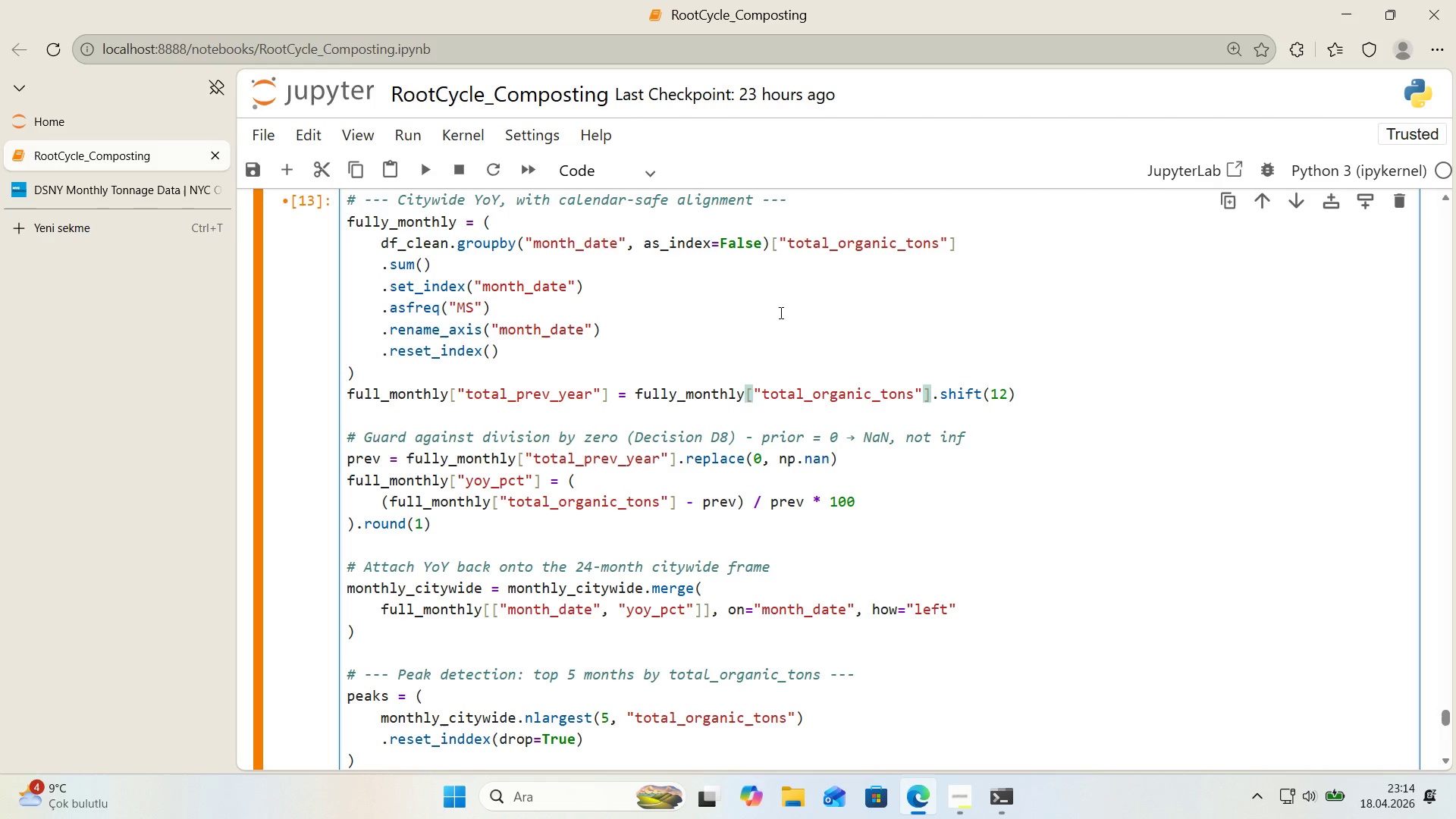 
hold_key(key=ShiftLeft, duration=0.41)
 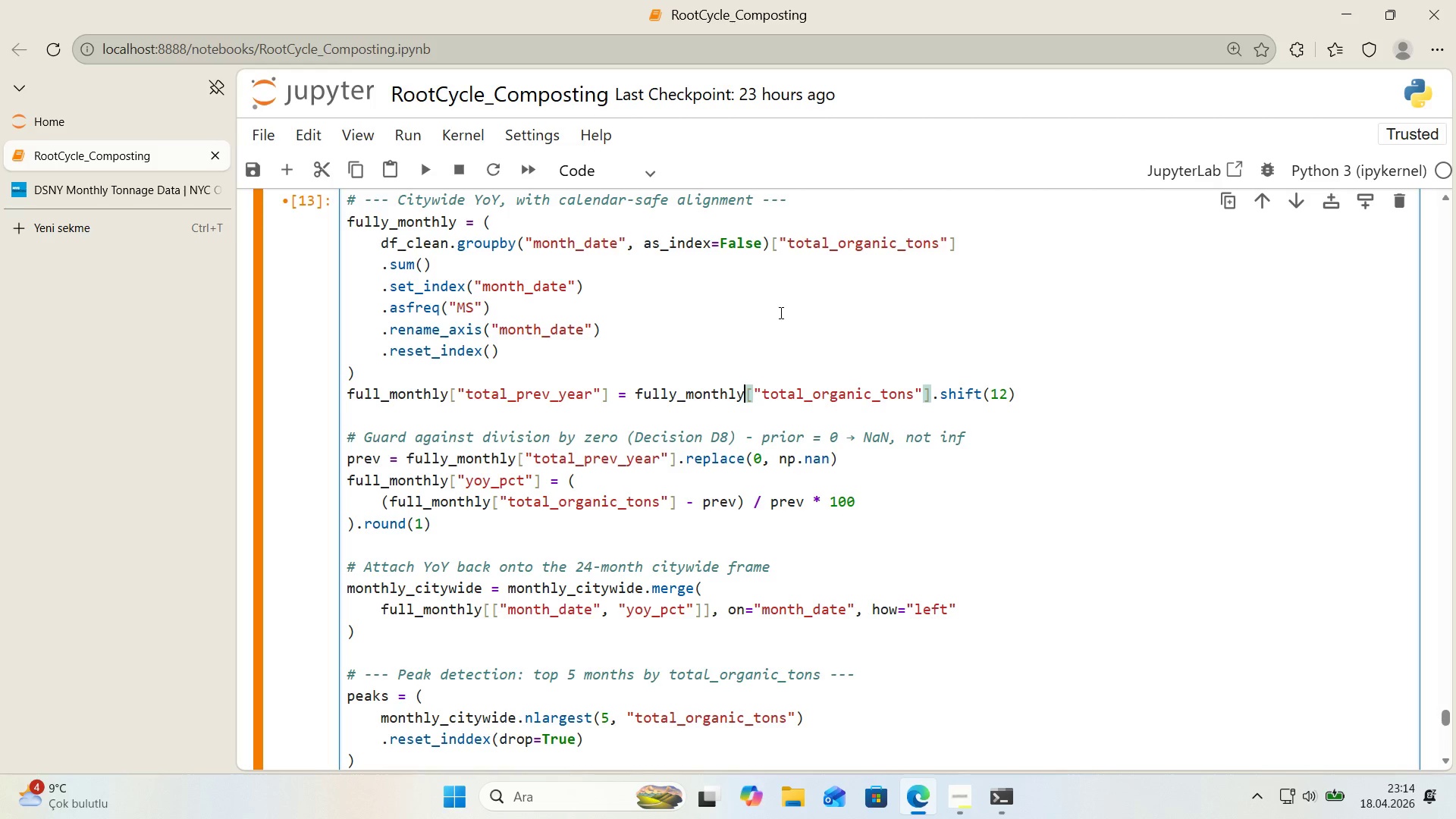 
left_click([387, 225])
 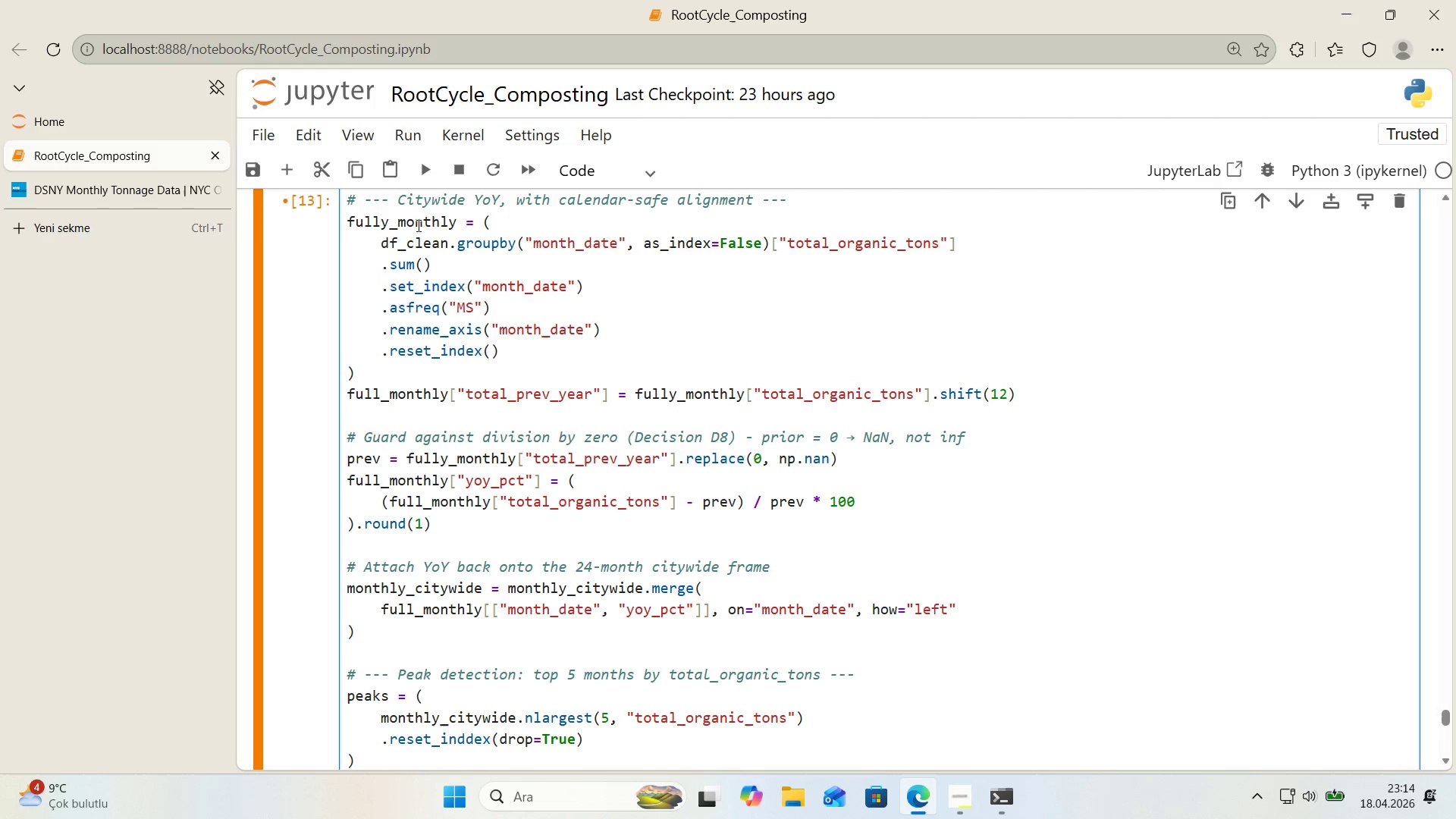 
key(Backspace)
 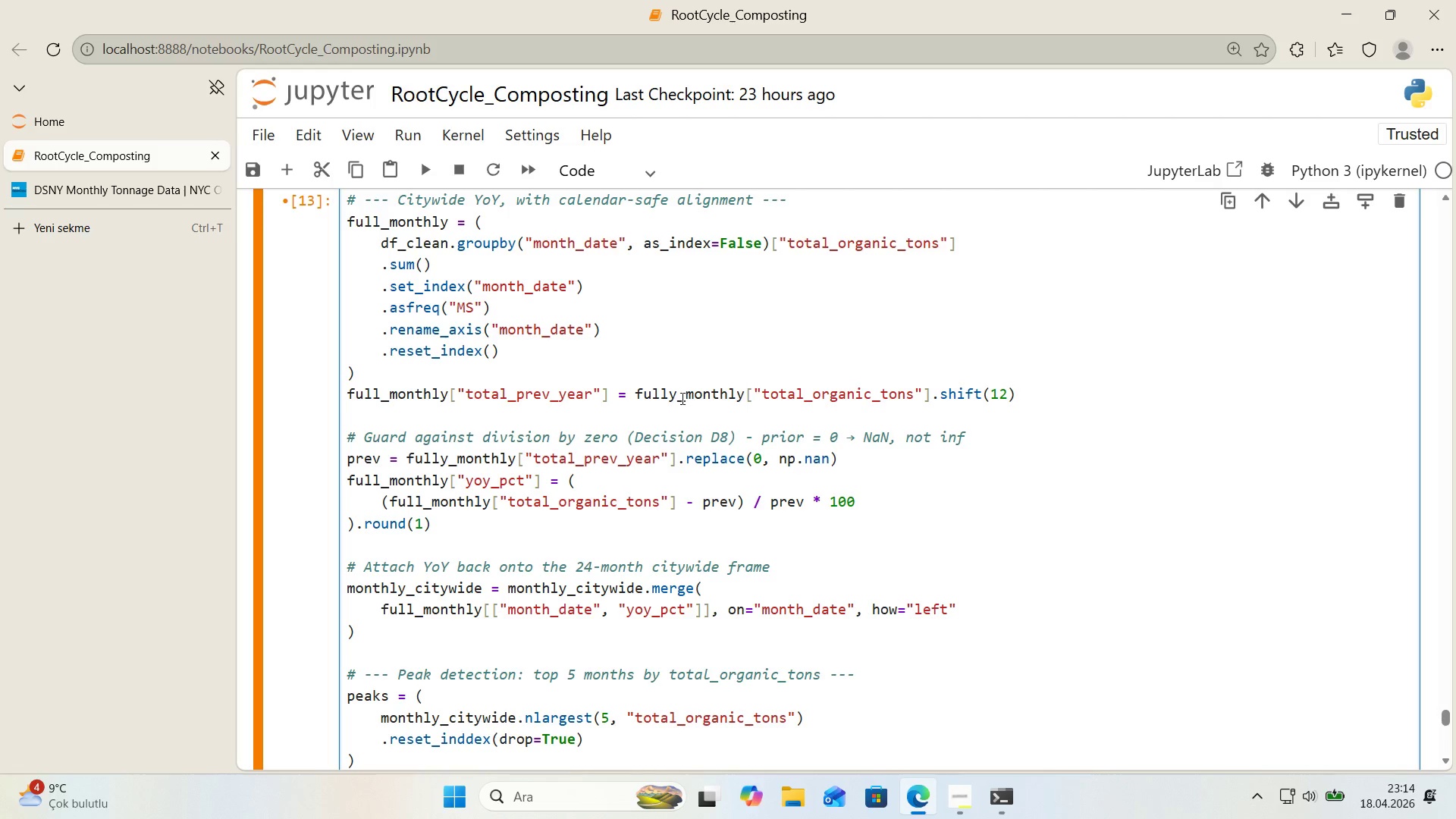 
left_click([678, 397])
 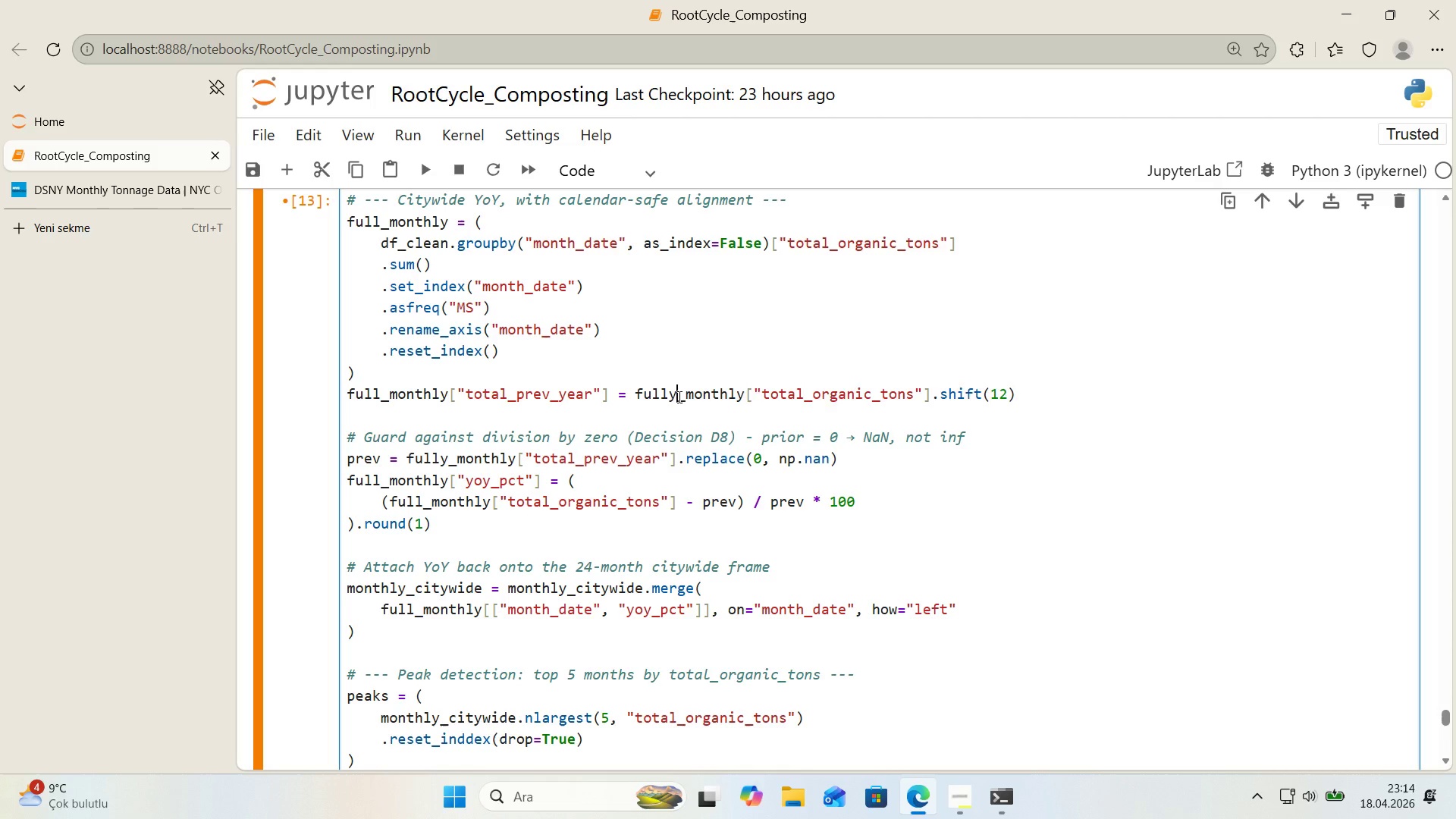 
key(Backspace)
 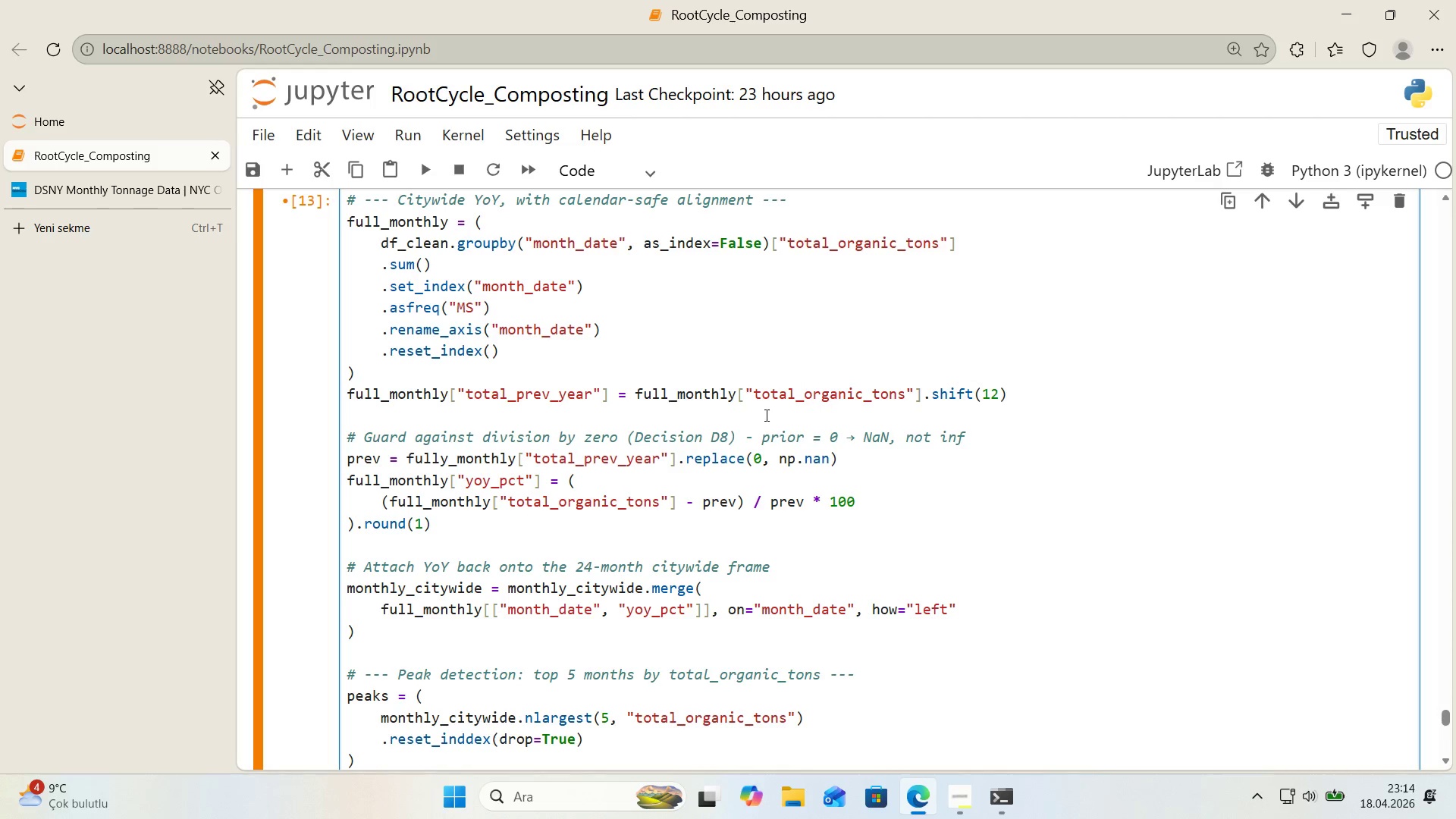 
key(Shift+ShiftLeft)
 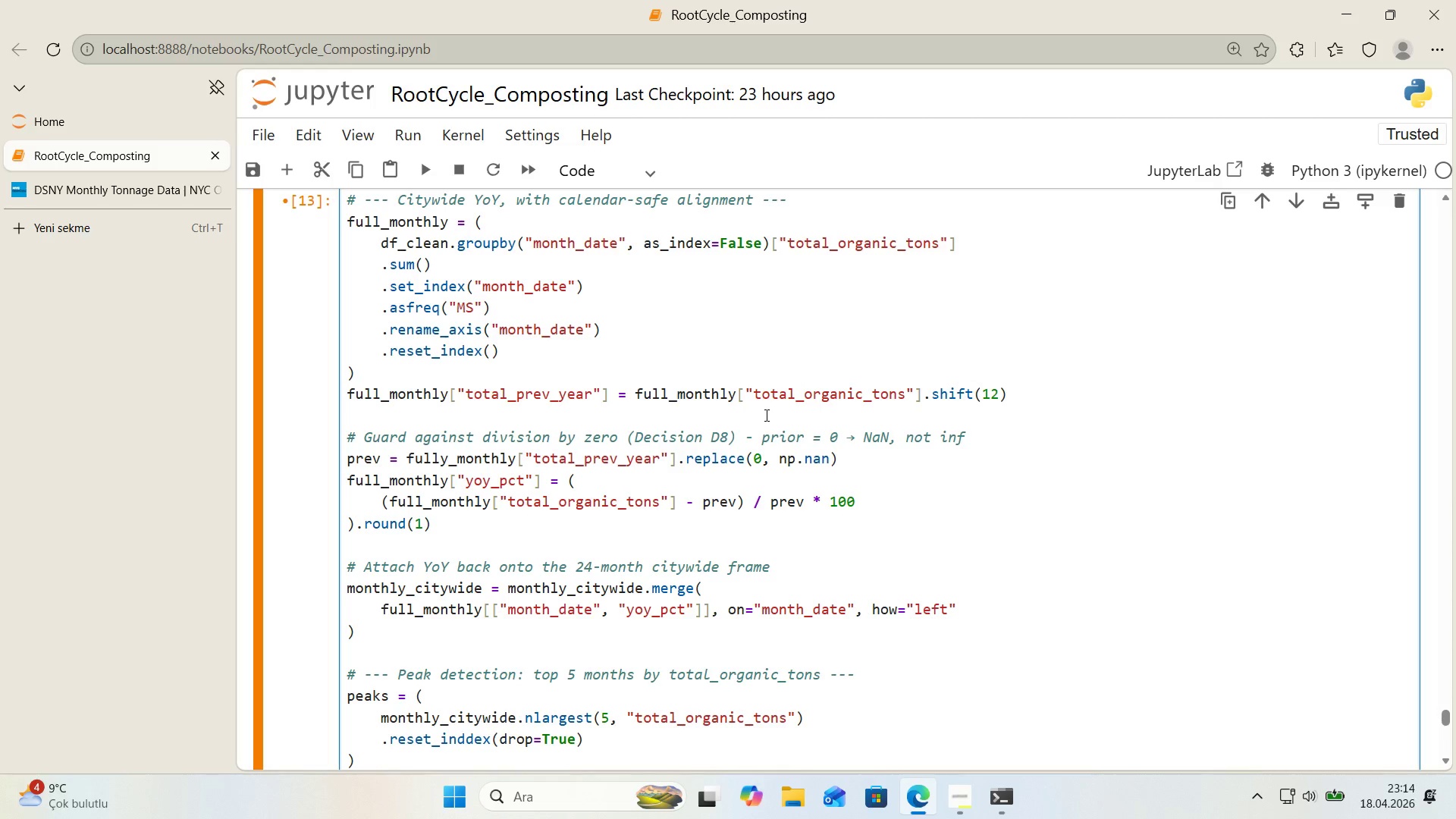 
key(Shift+Enter)
 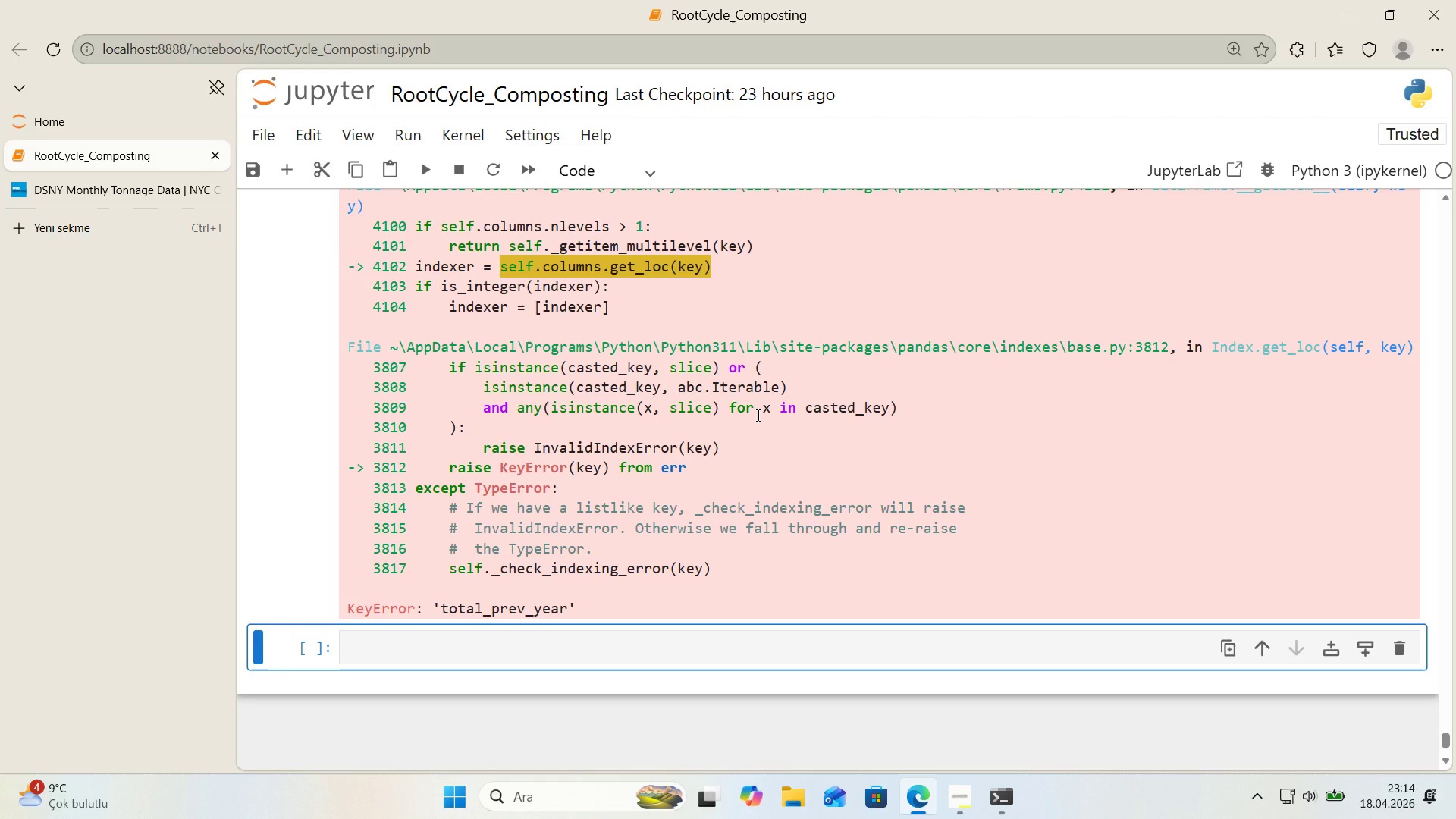 
wait(7.3)
 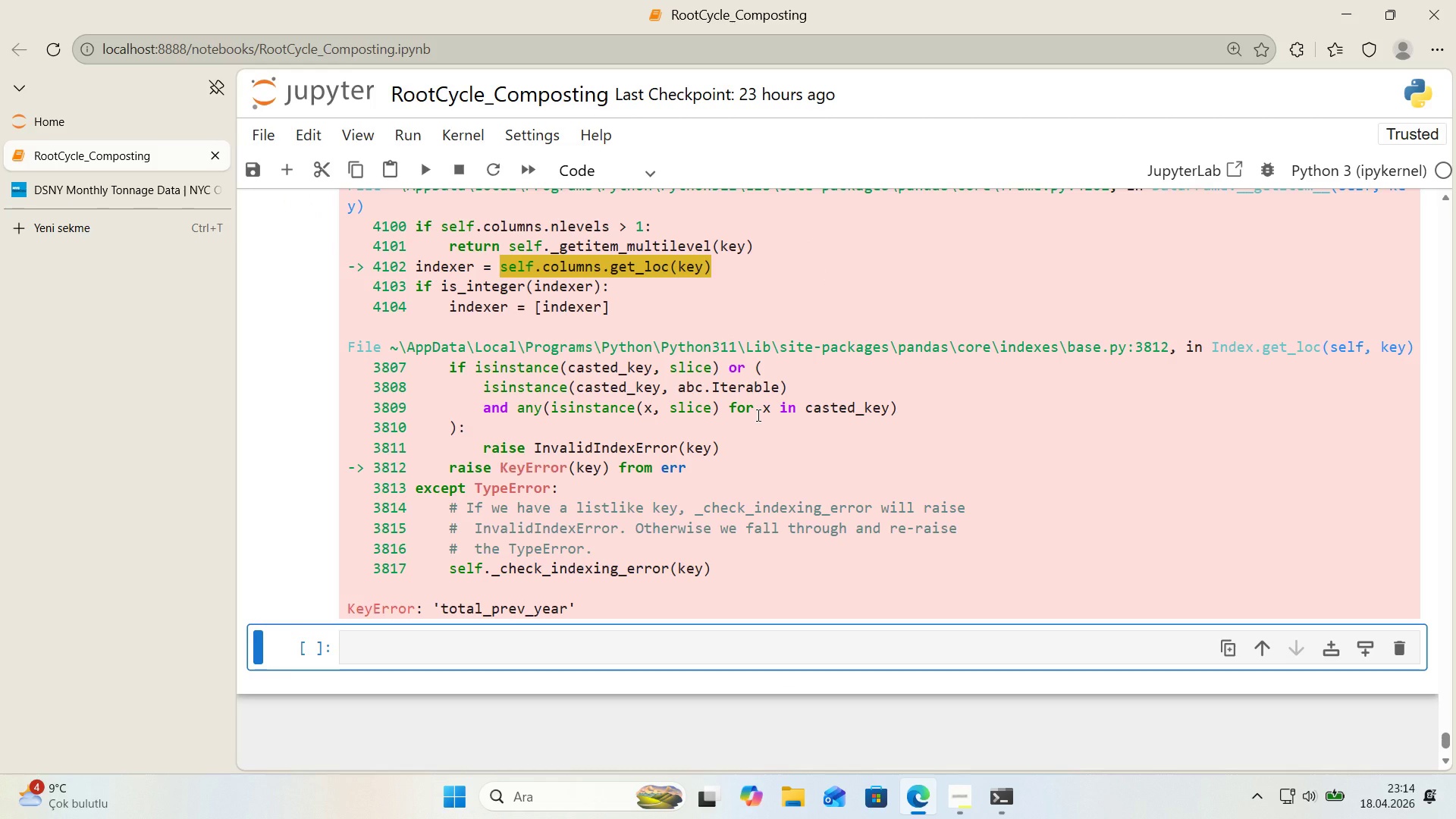 
left_click_drag(start_coordinate=[569, 610], to_coordinate=[437, 610])
 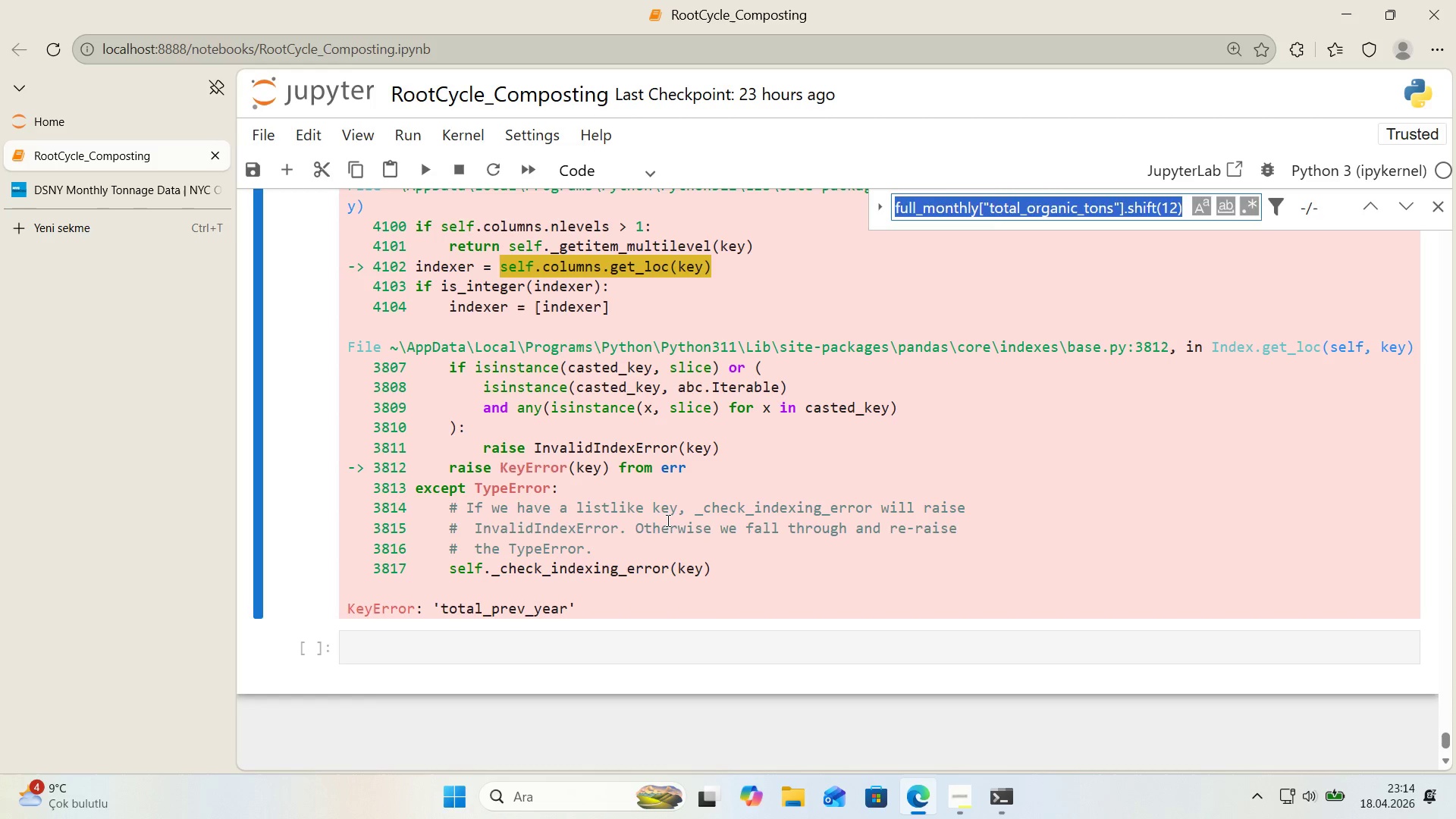 
key(Control+Shift+ControlLeft)
 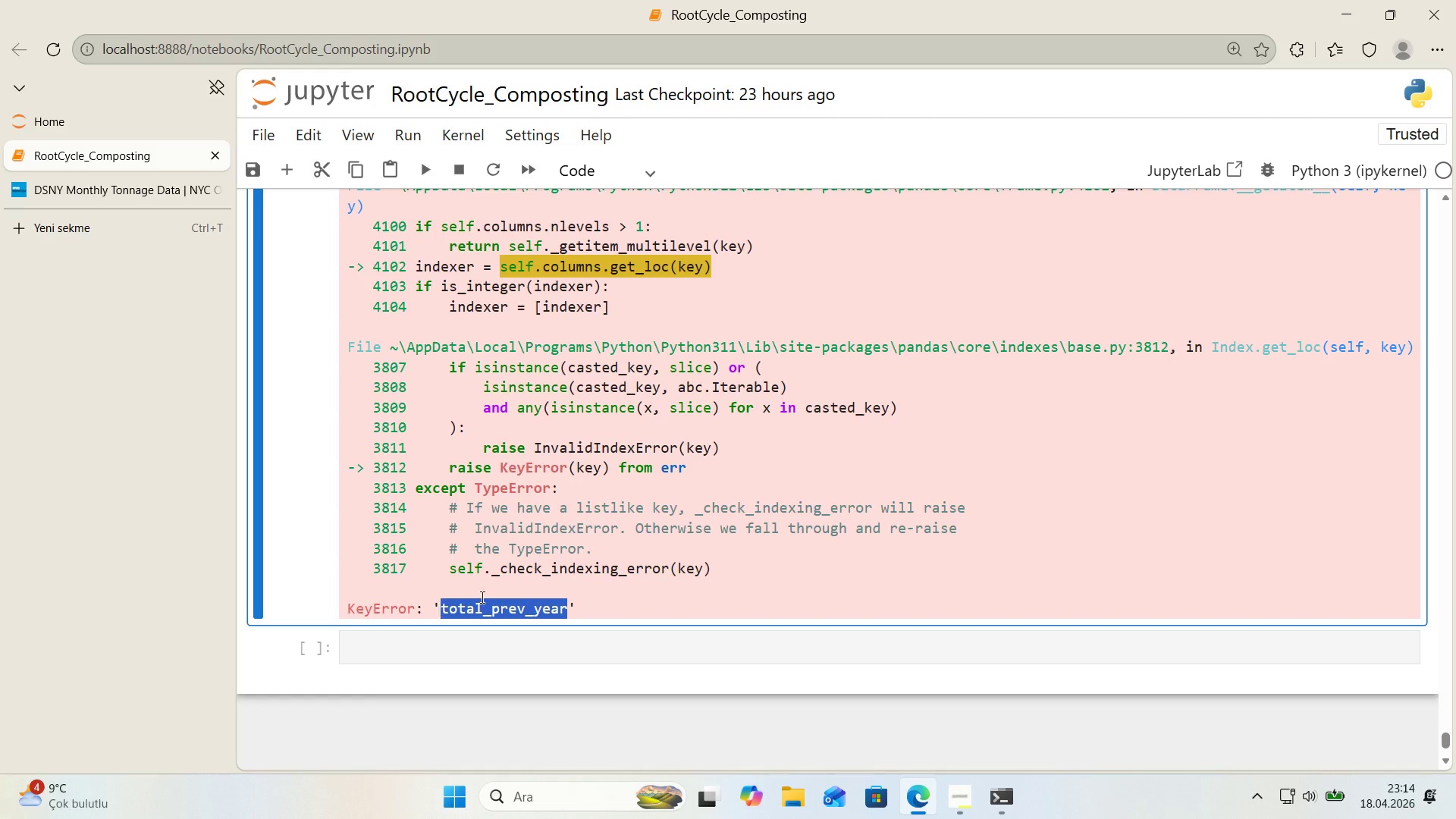 
key(Control+Shift+C)
 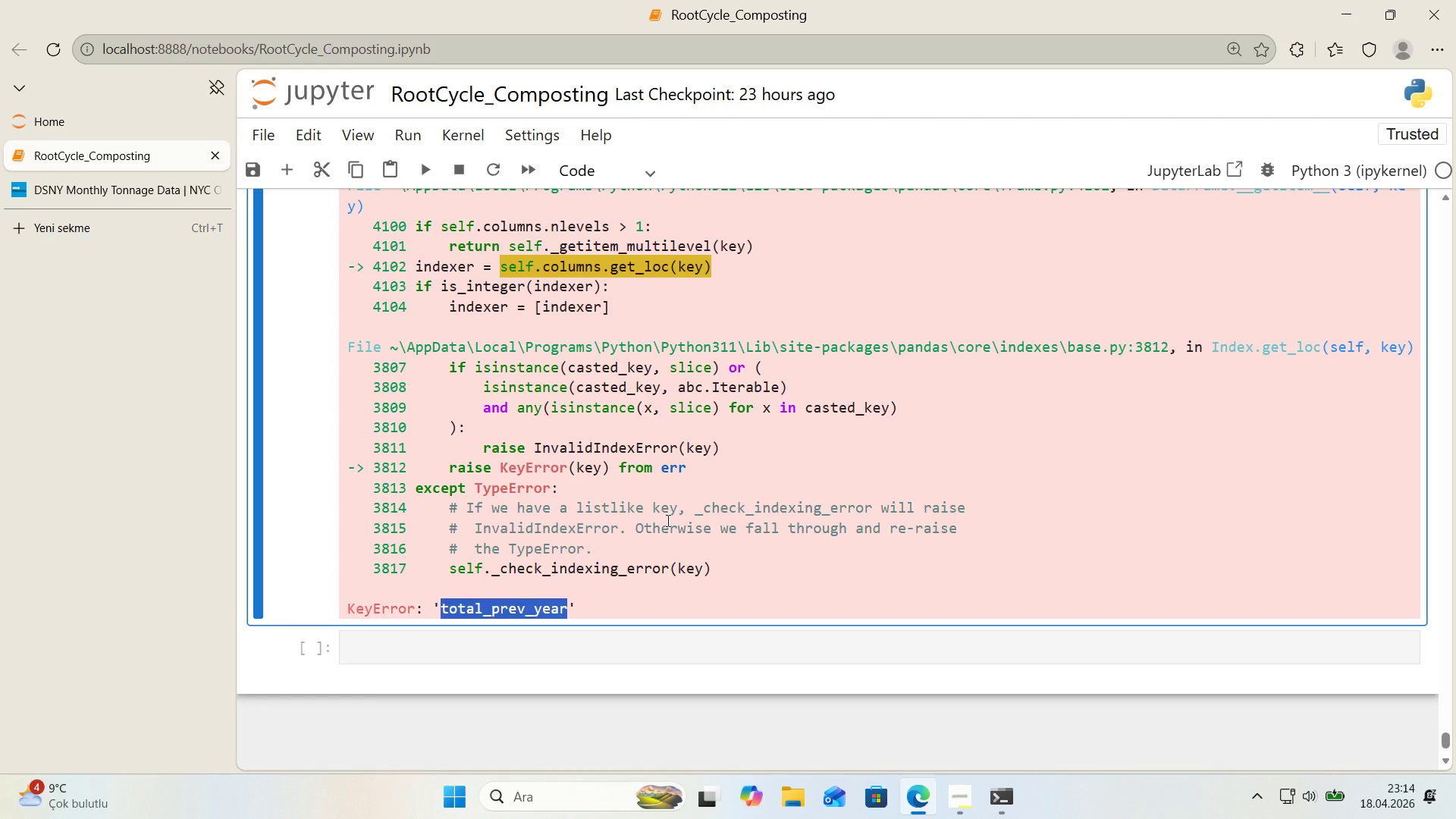 
left_click([667, 520])
 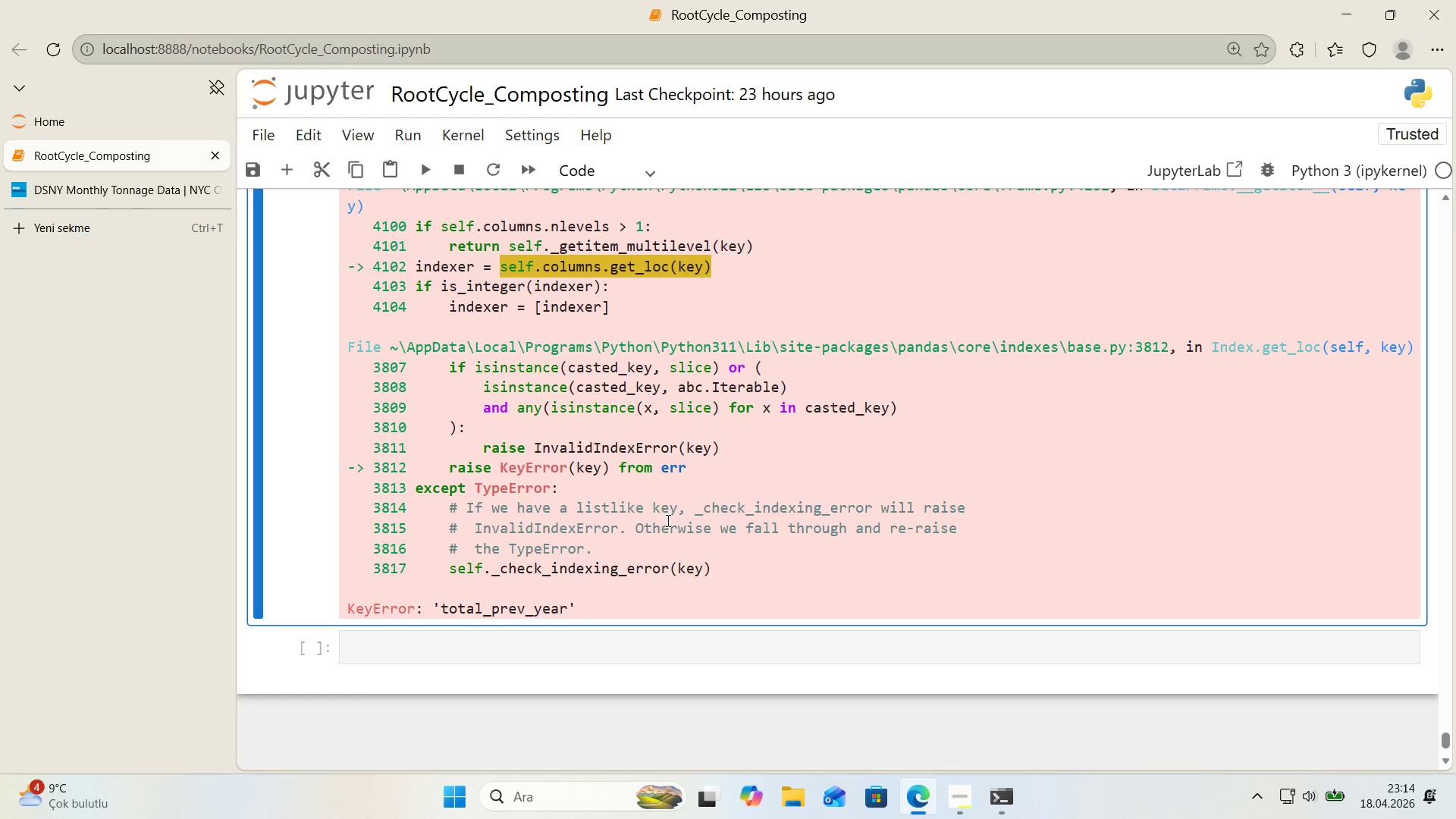 
key(Control+Shift+ControlLeft)
 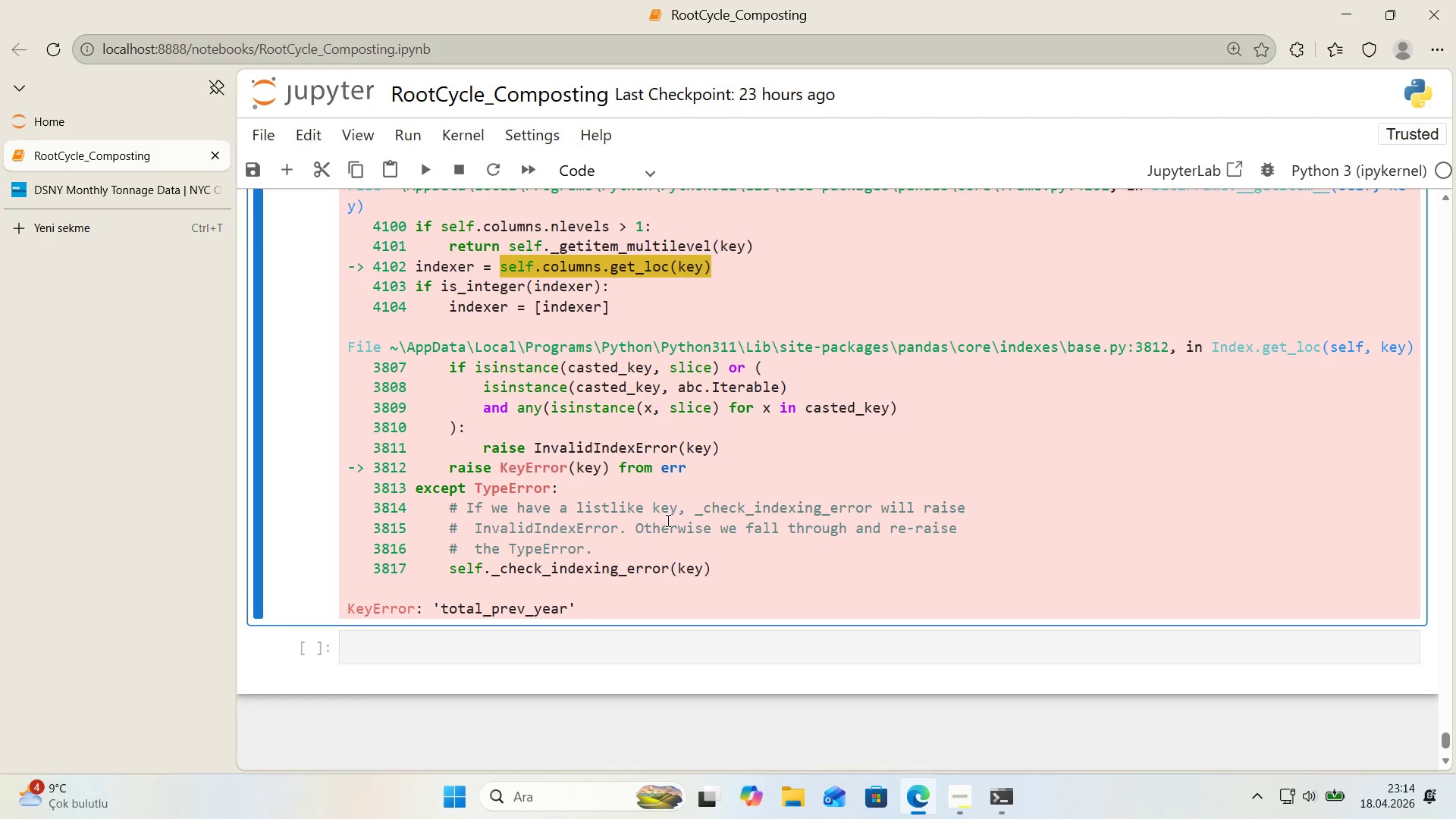 
key(Control+Shift+F)
 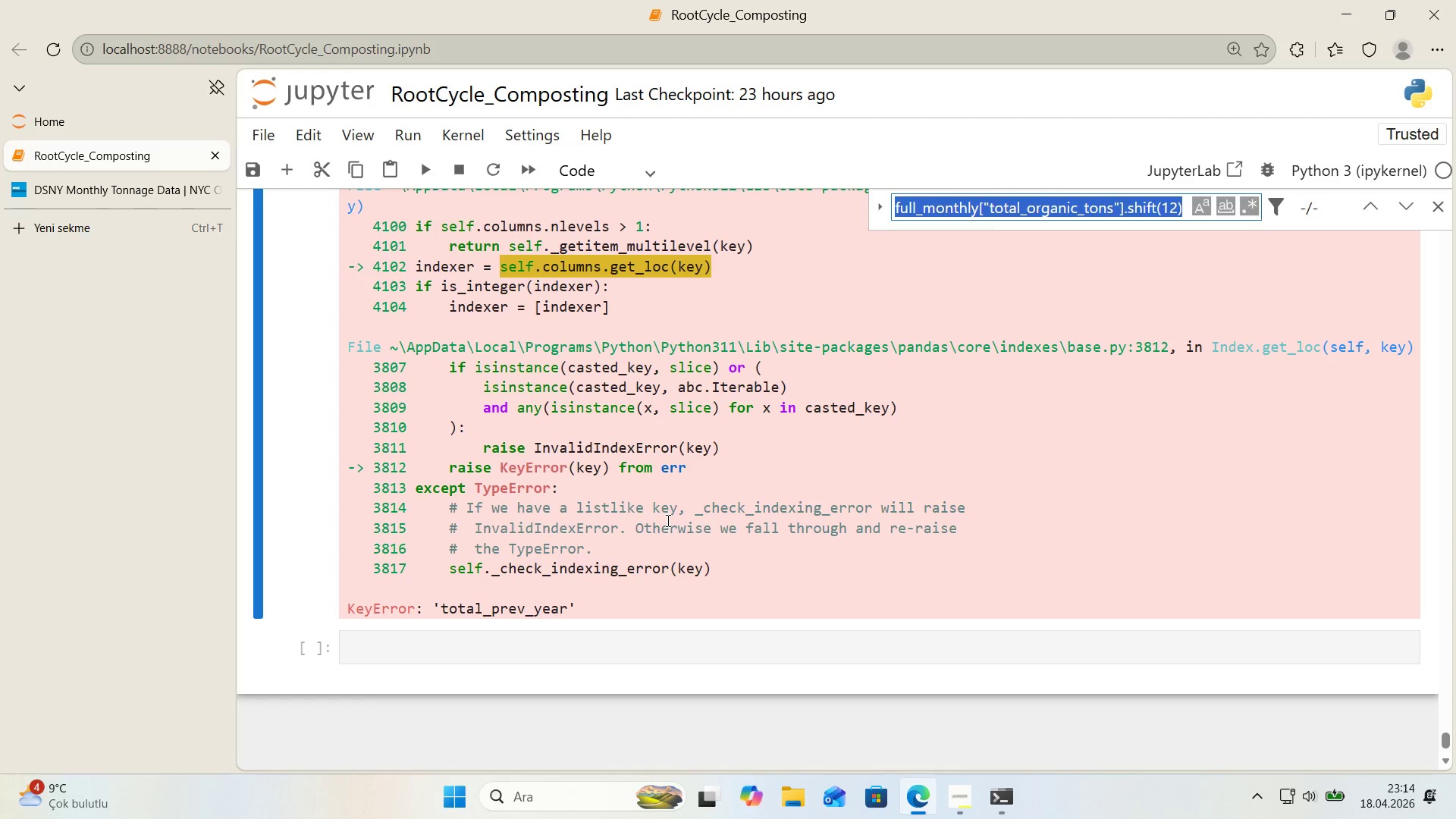 
key(Control+Shift+ControlLeft)
 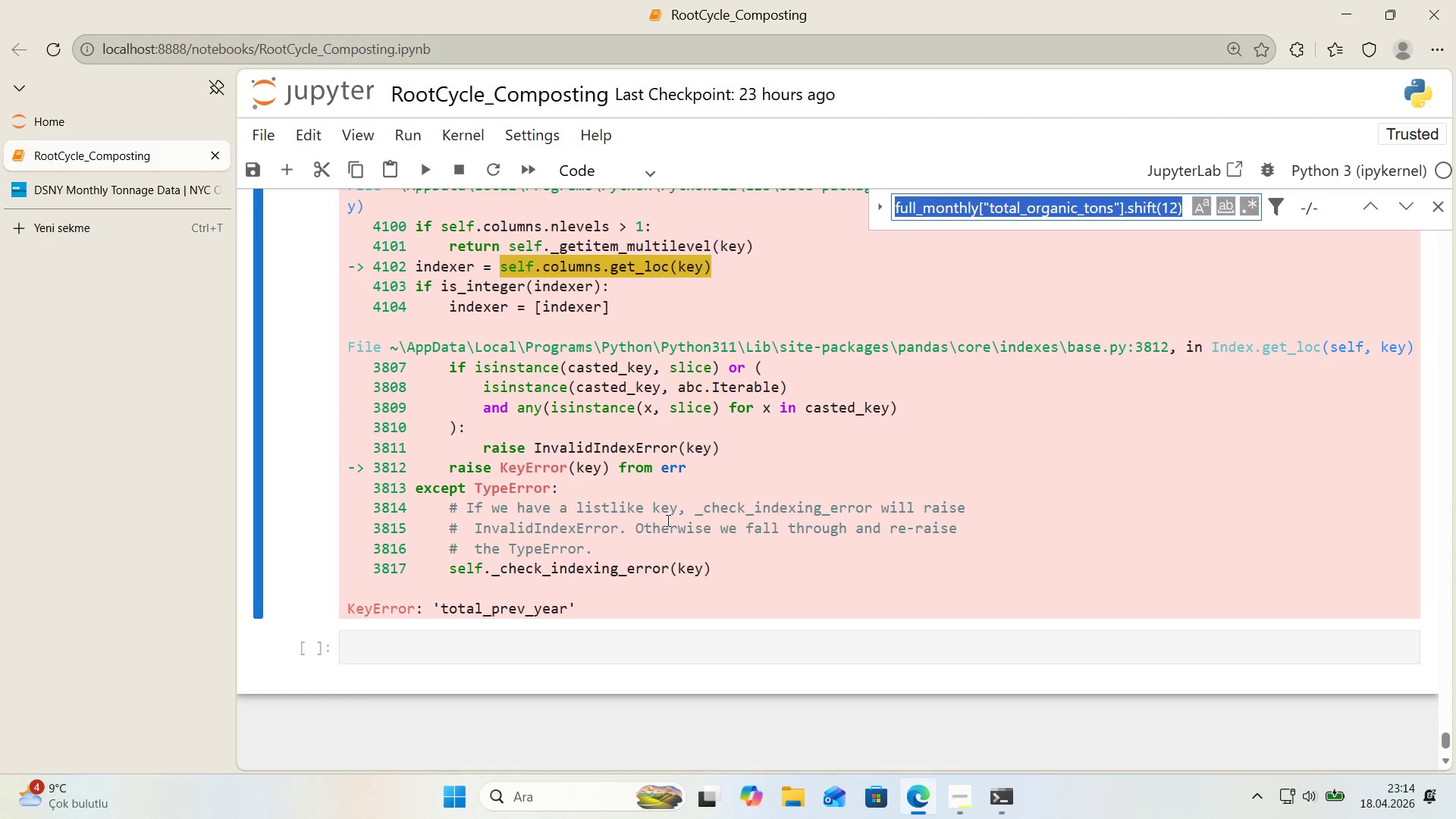 
key(Control+Shift+V)
 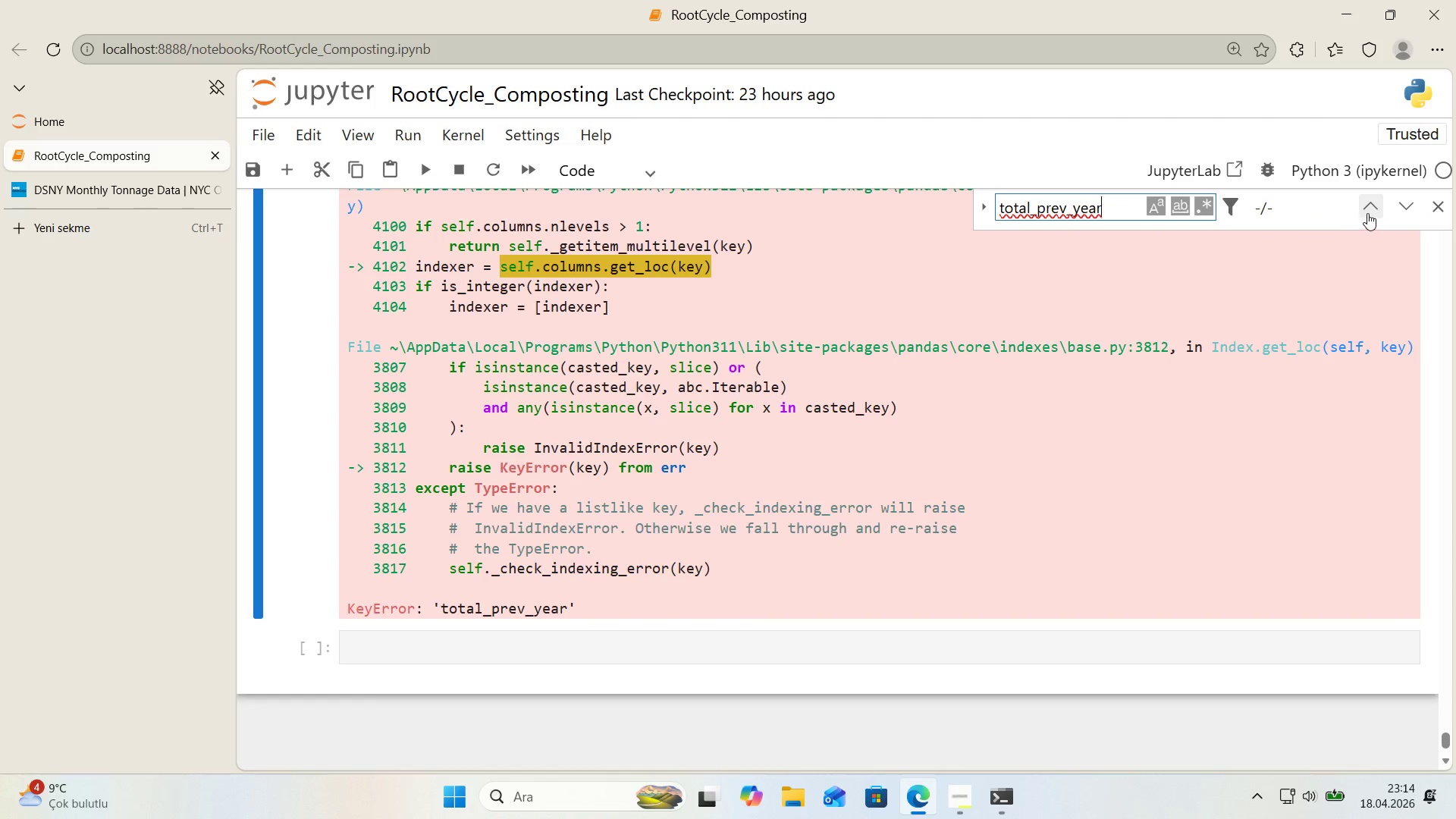 
left_click([1369, 209])
 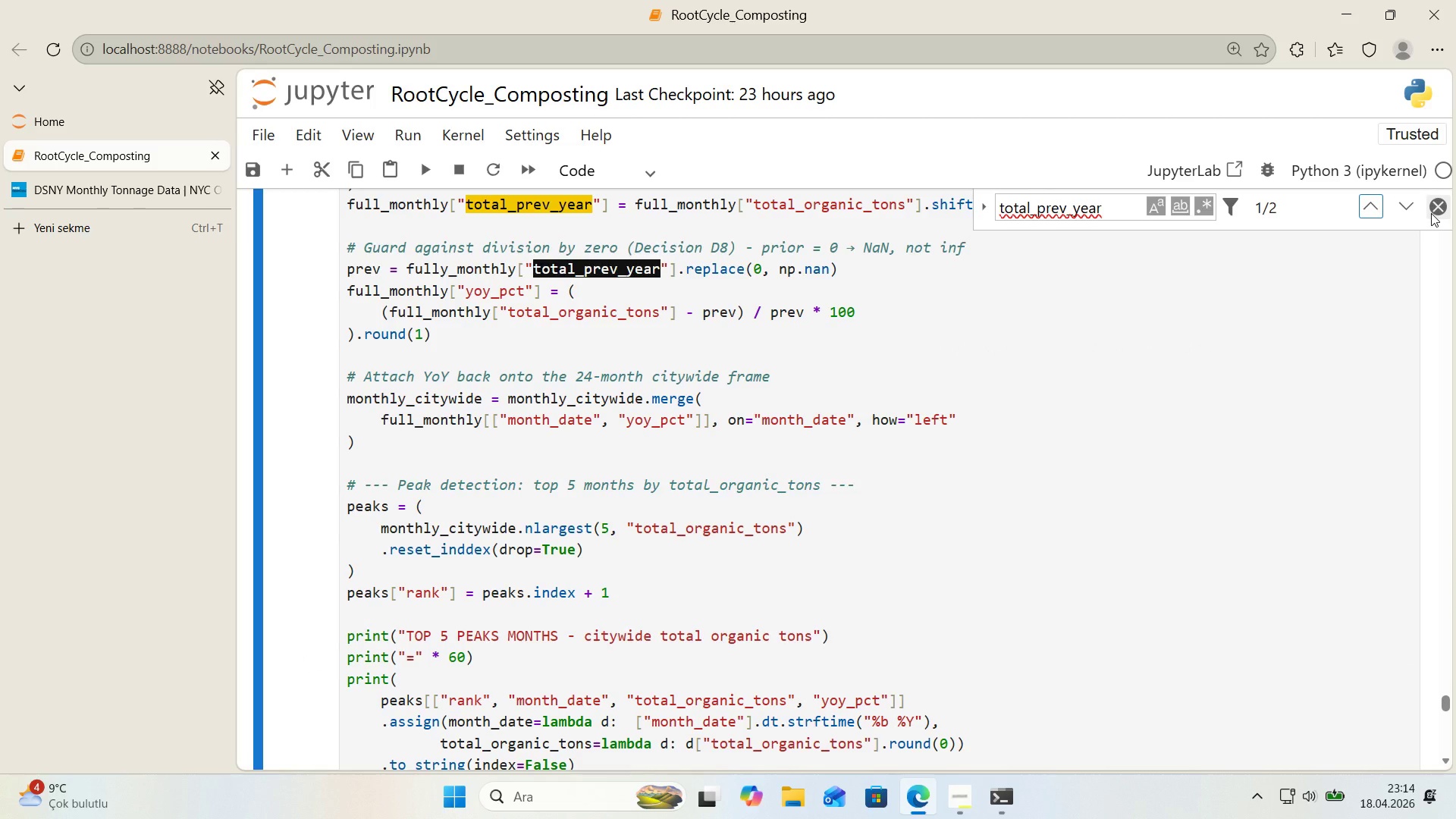 
left_click([1431, 213])
 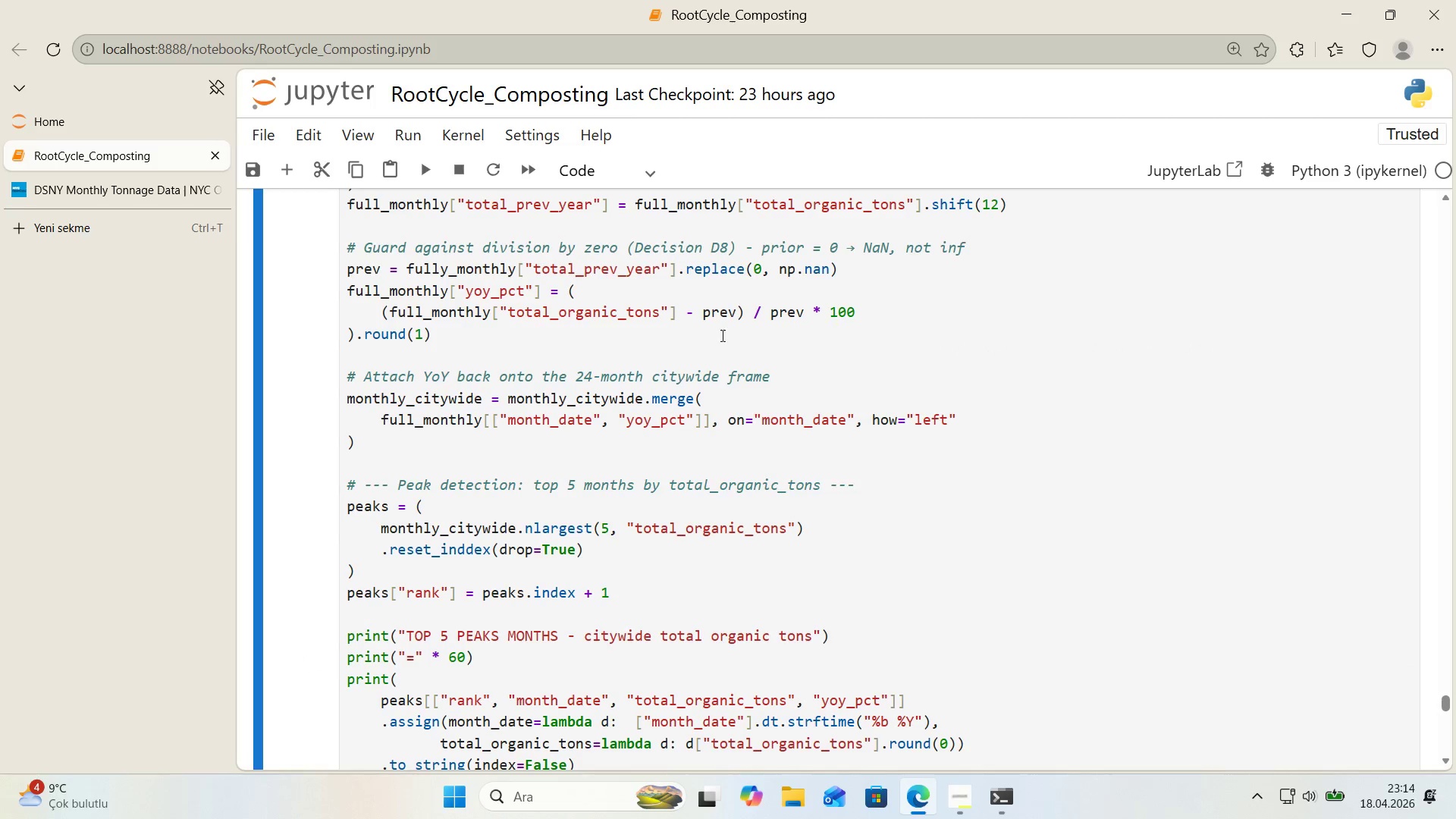 
scroll: coordinate [610, 395], scroll_direction: up, amount: 3.0
 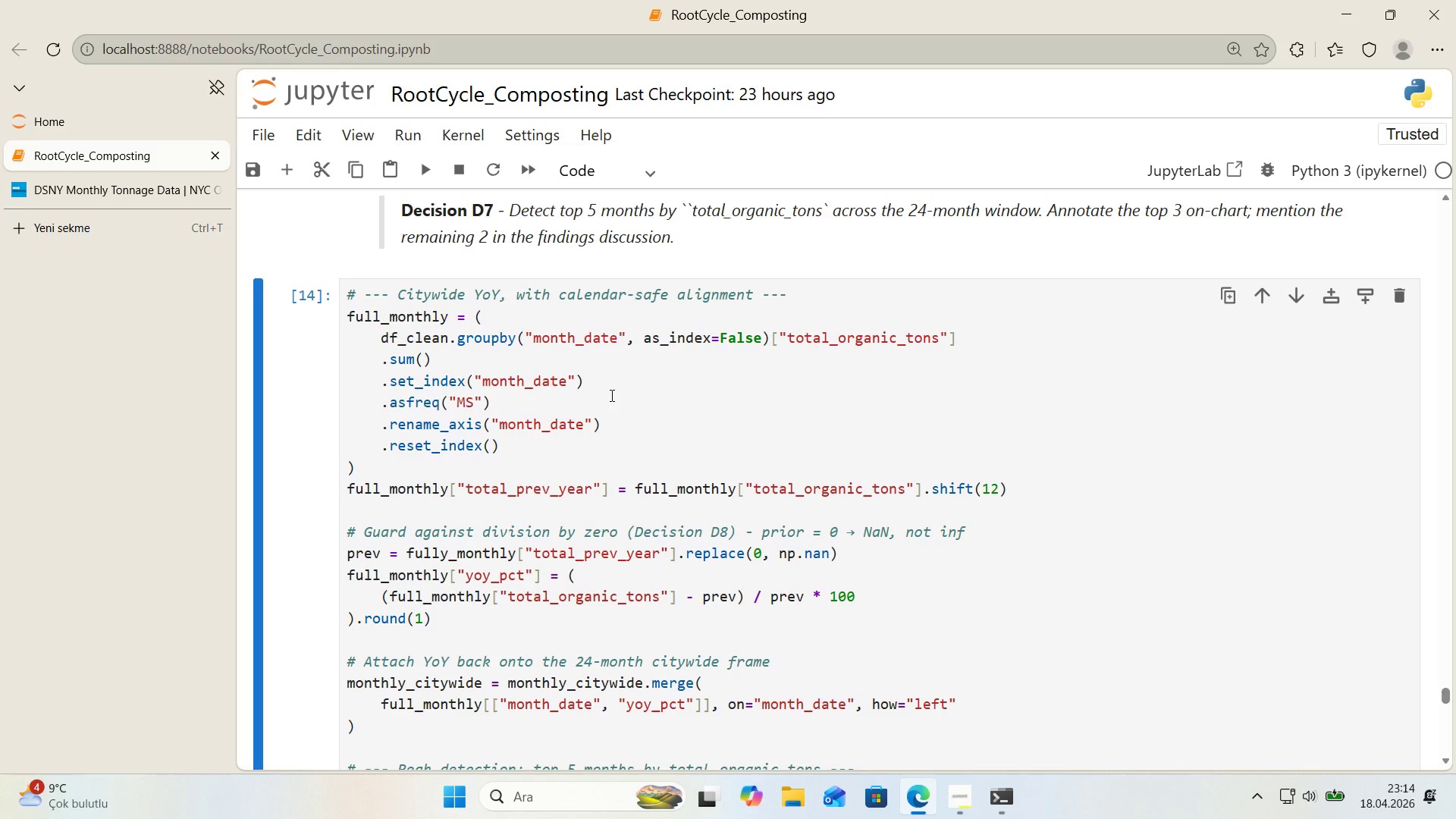 
scroll: coordinate [610, 395], scroll_direction: down, amount: 1.0
 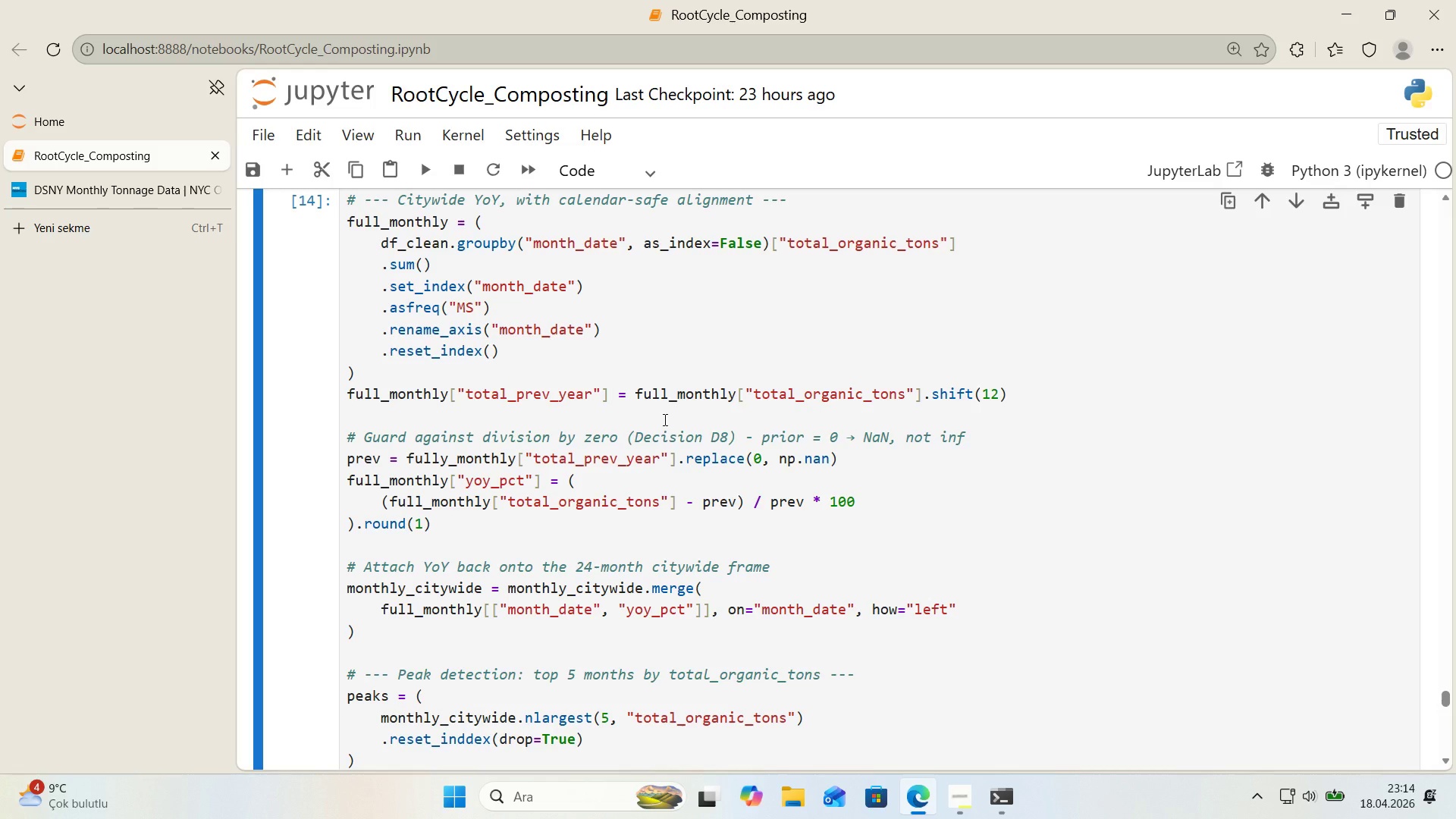 
wait(7.72)
 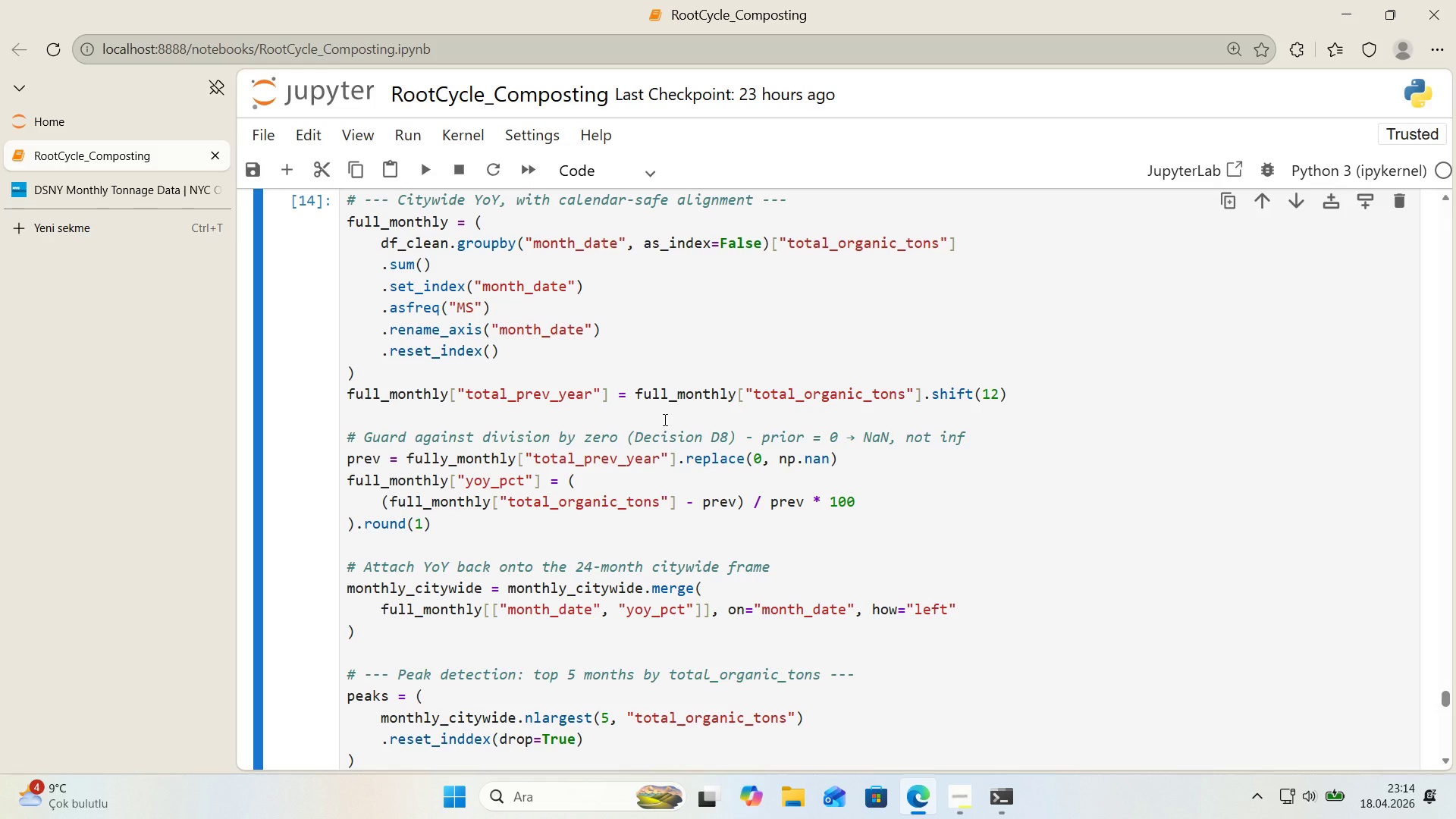 
left_click([449, 459])
 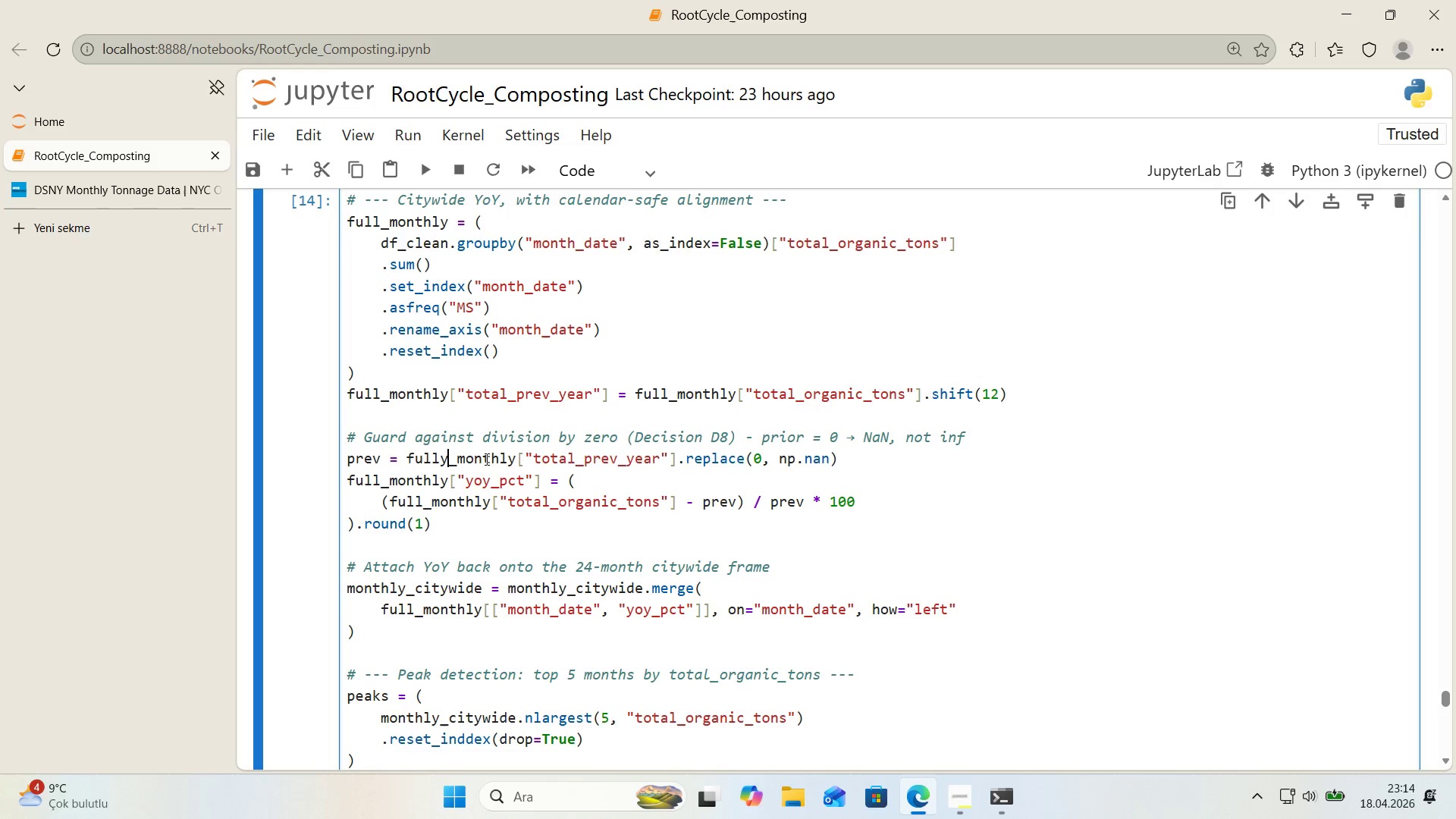 
key(Shift+Backspace)
 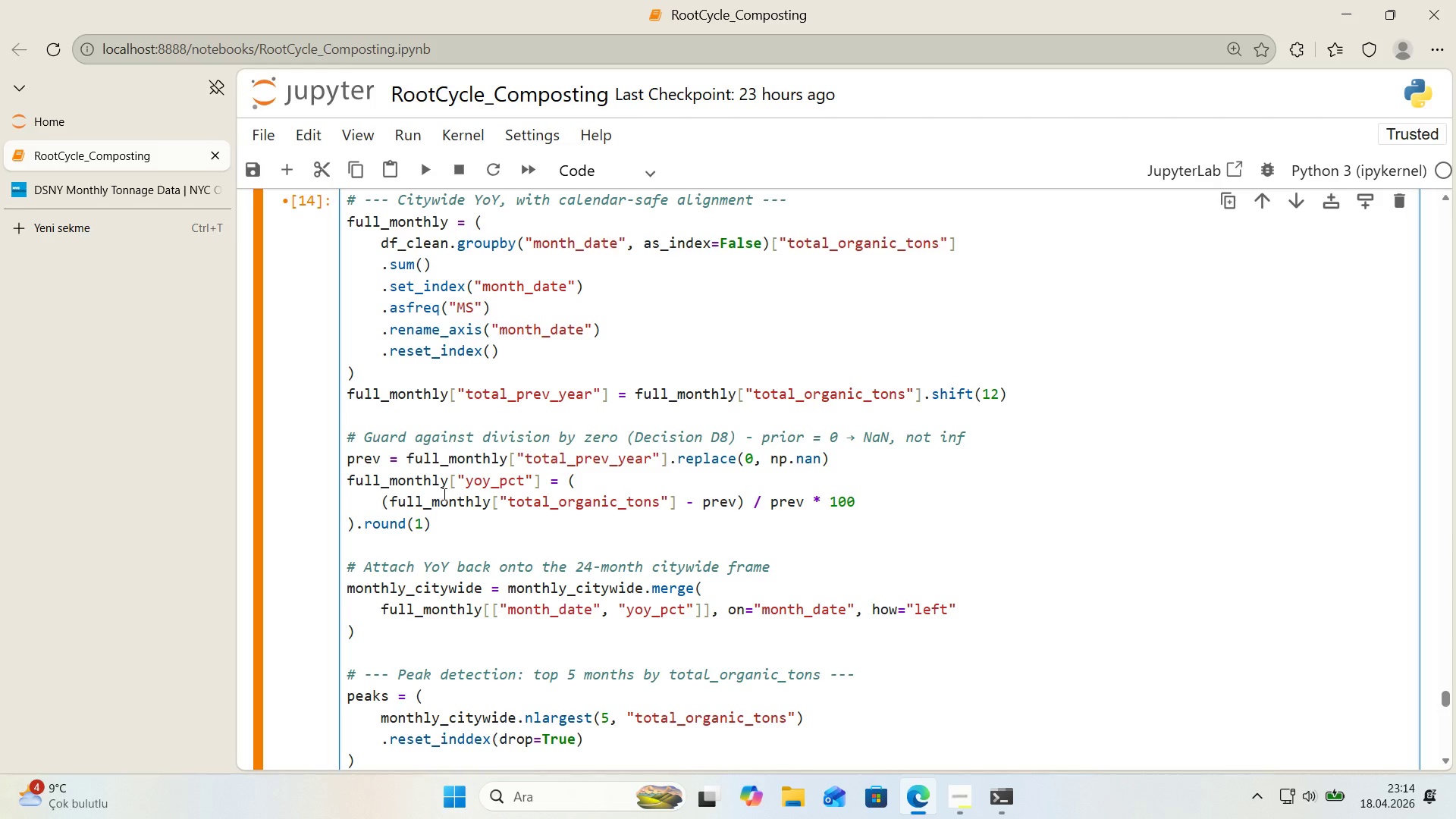 
wait(6.22)
 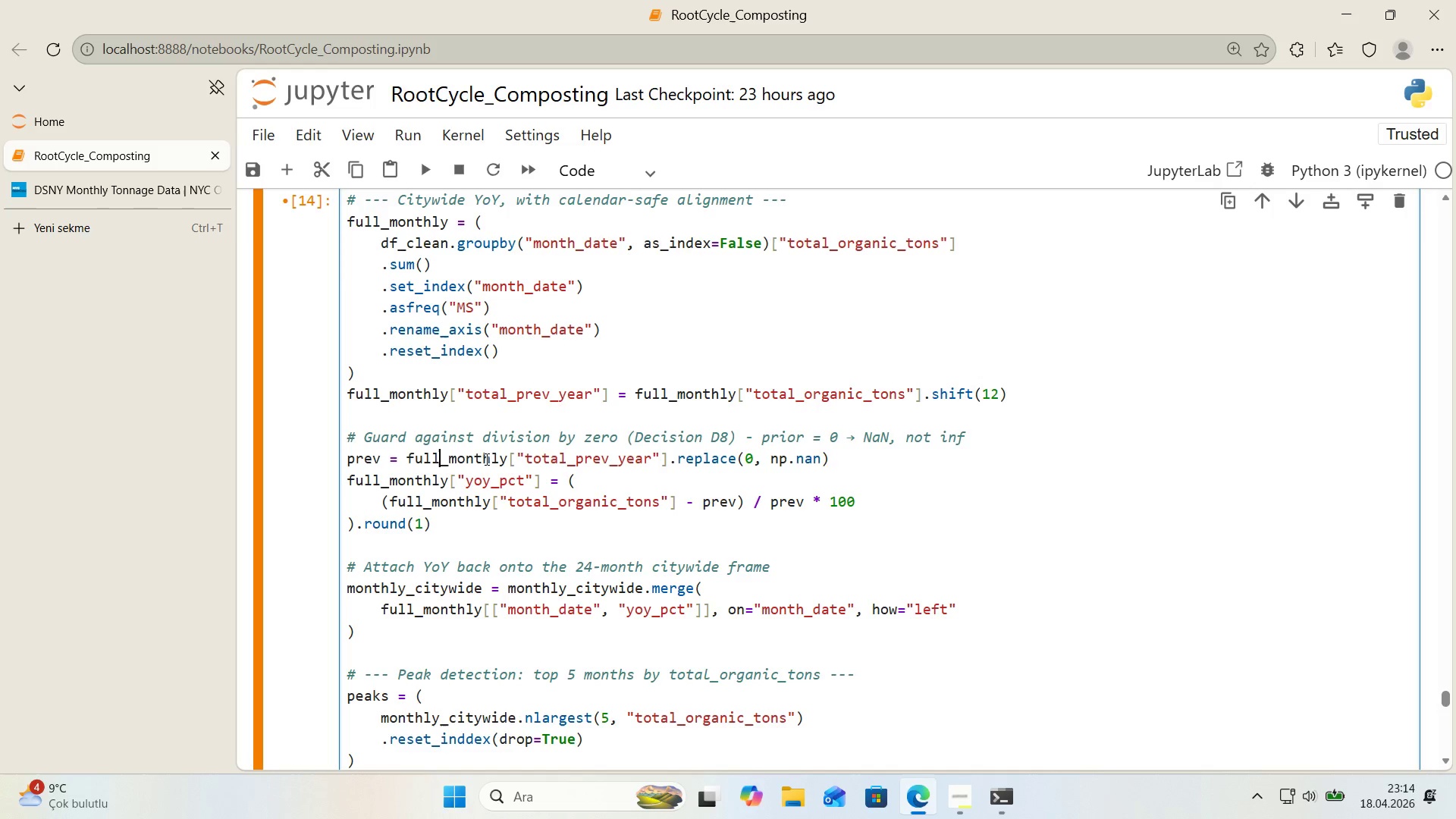 
scroll: coordinate [504, 476], scroll_direction: down, amount: 3.0
 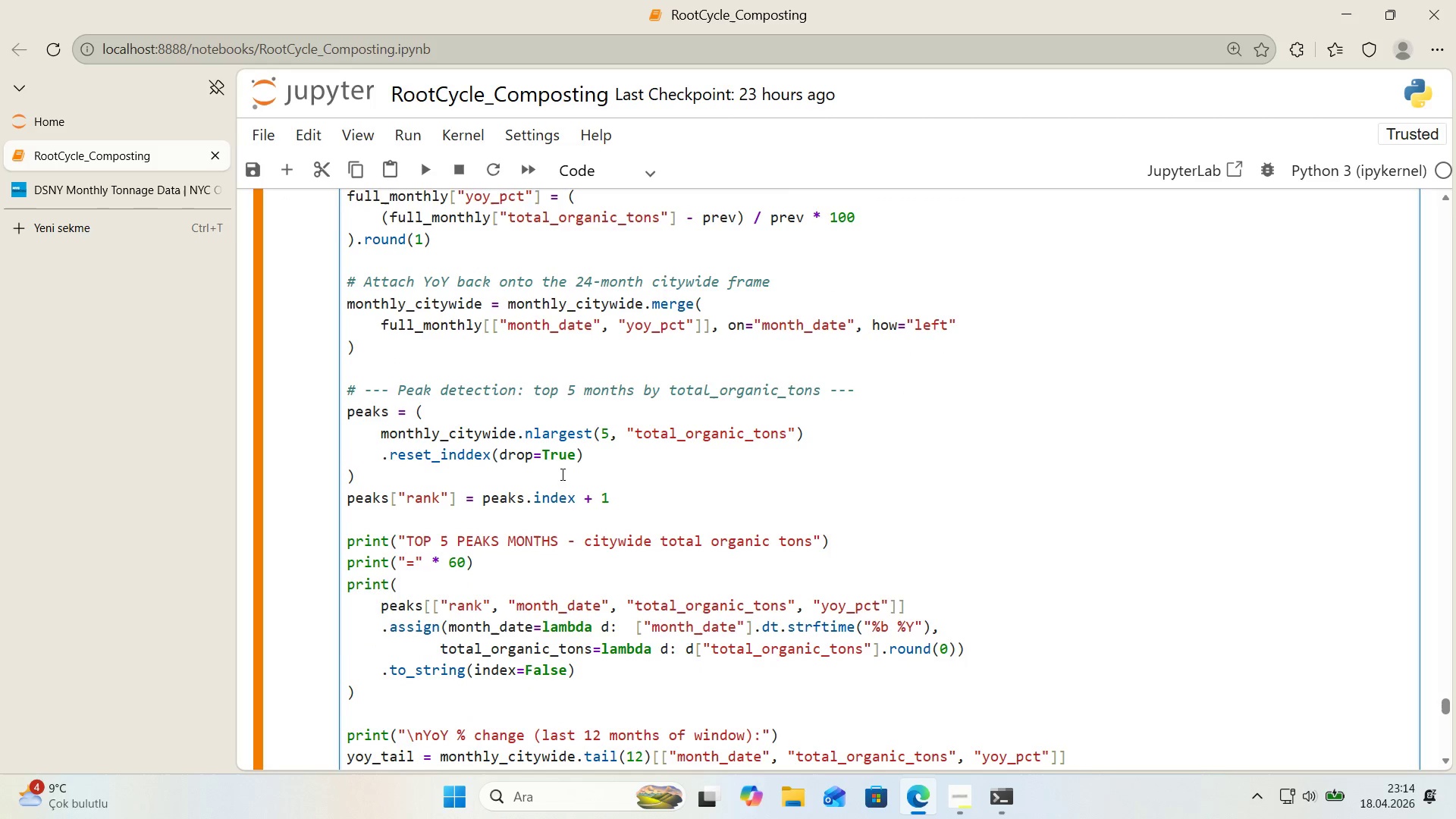 
left_click([574, 473])
 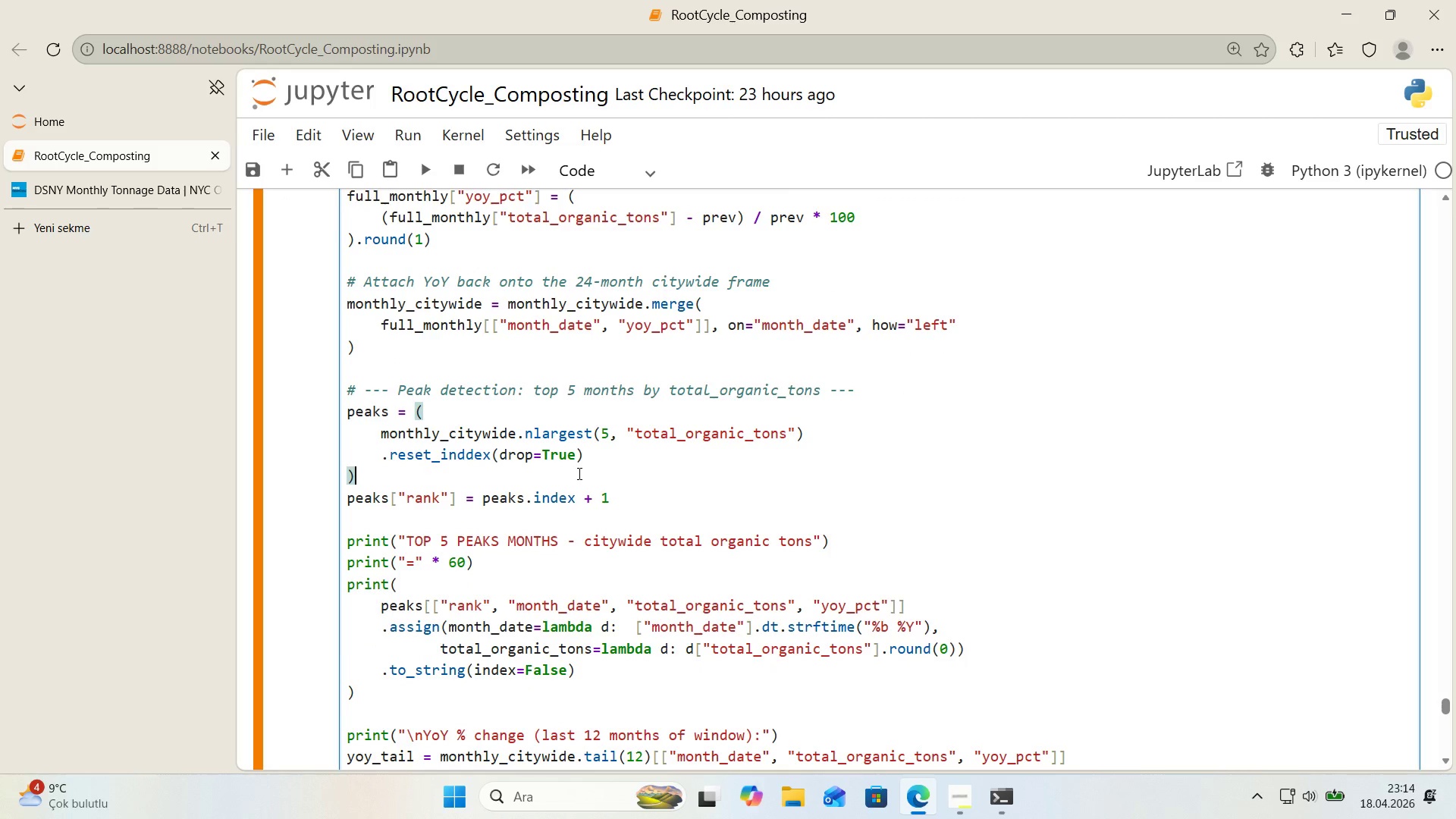 
key(Shift+Enter)
 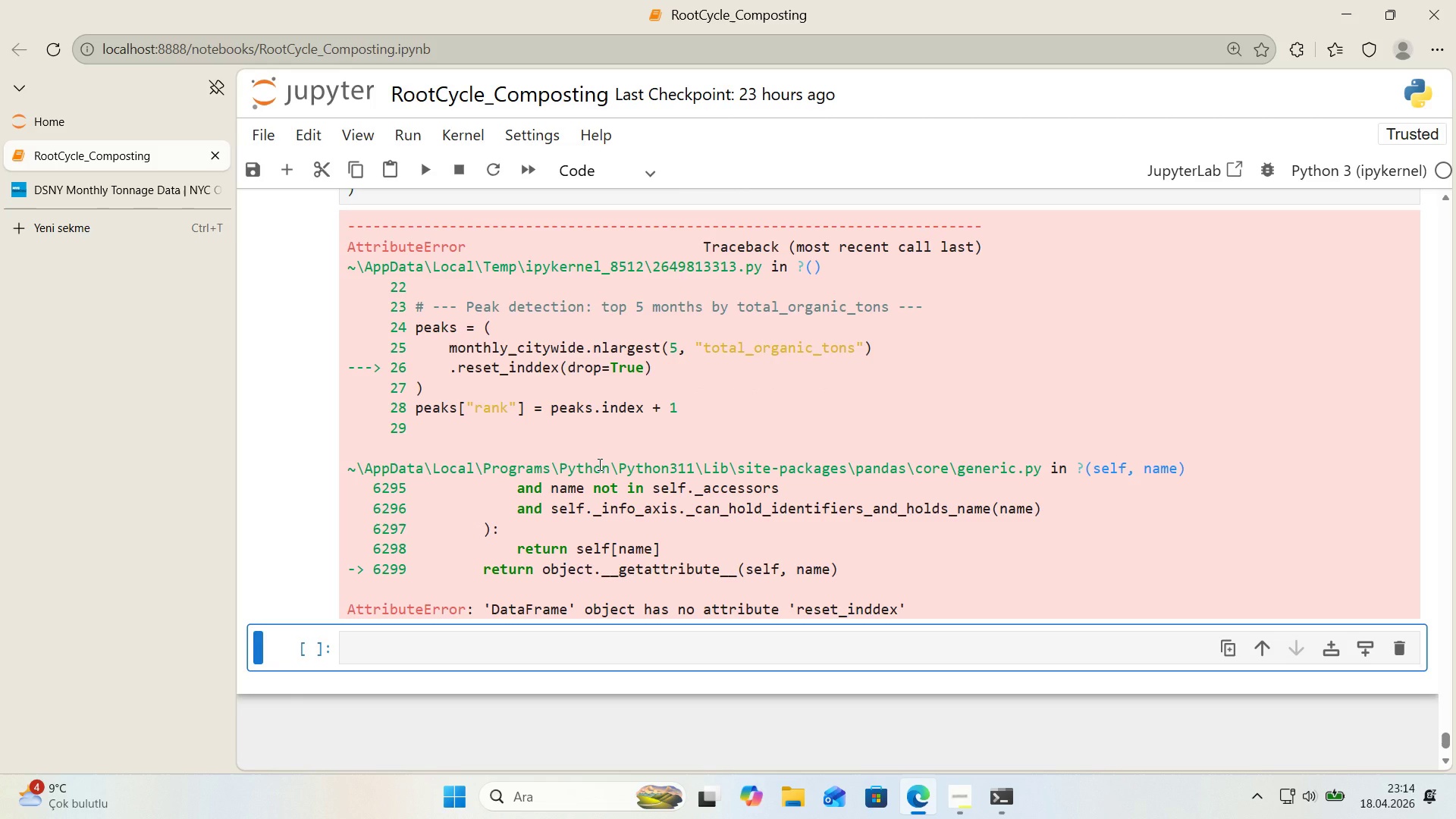 
scroll: coordinate [598, 464], scroll_direction: up, amount: 1.0
 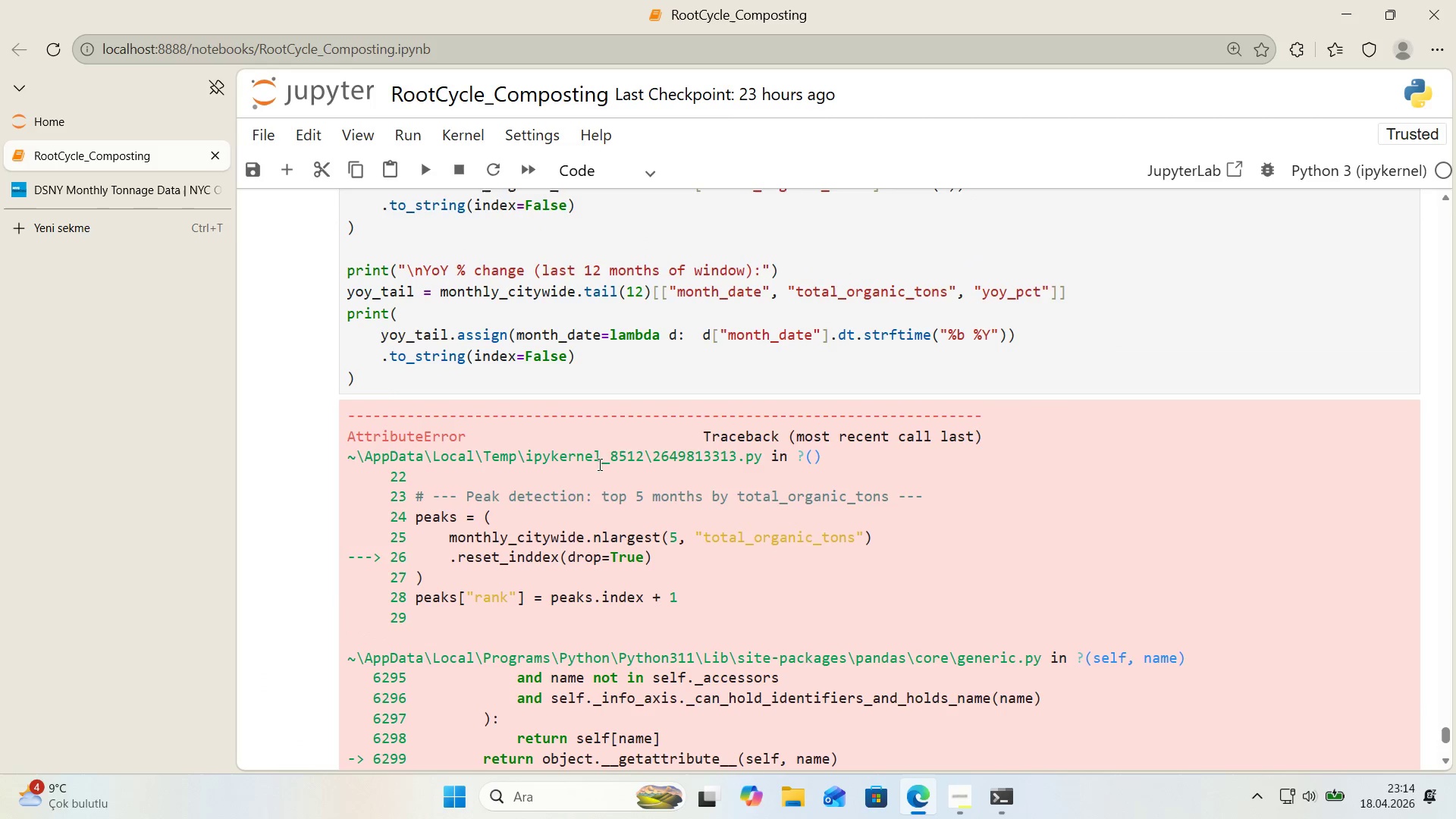 
scroll: coordinate [695, 495], scroll_direction: down, amount: 2.0
 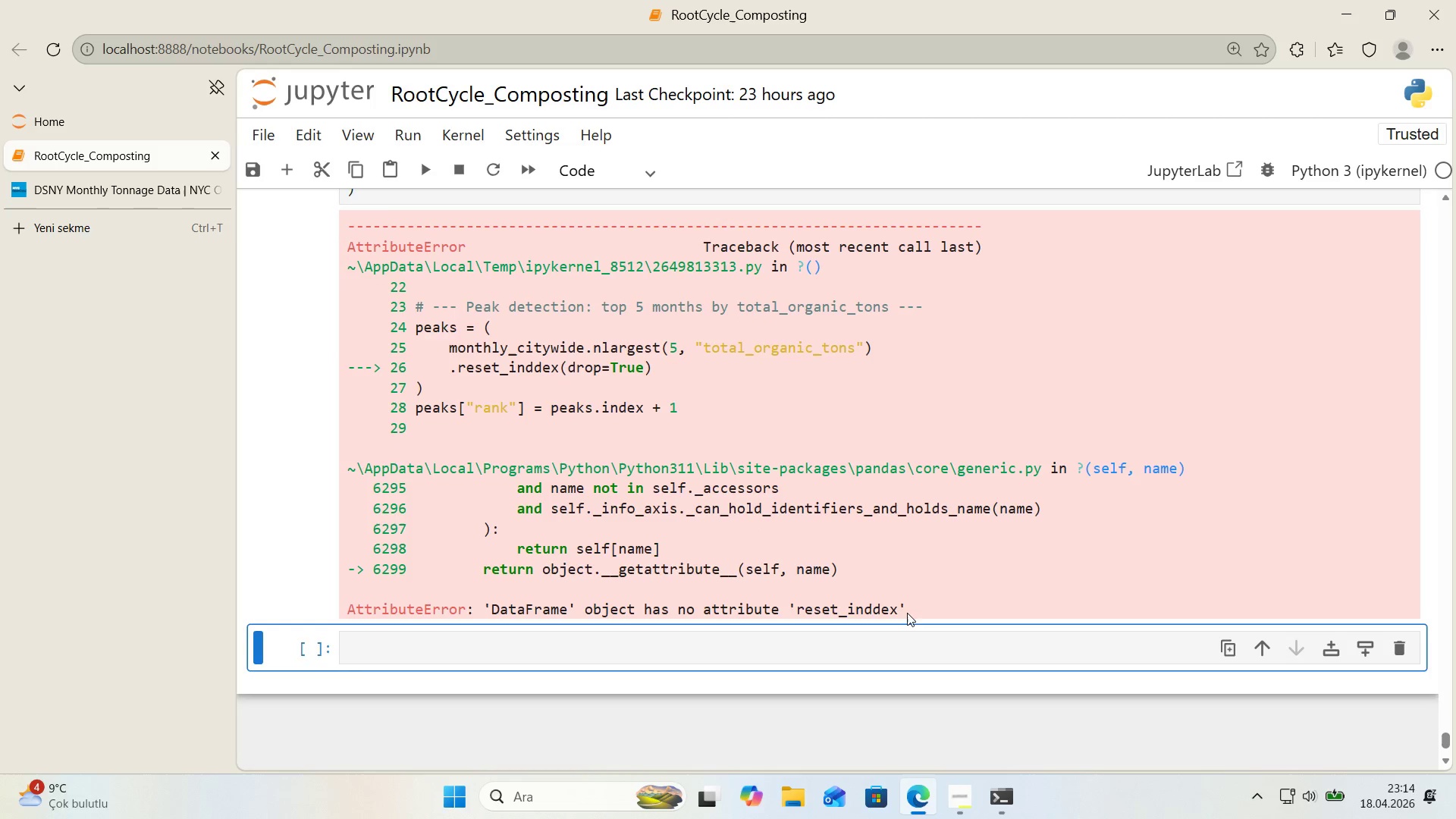 
left_click_drag(start_coordinate=[902, 612], to_coordinate=[795, 612])
 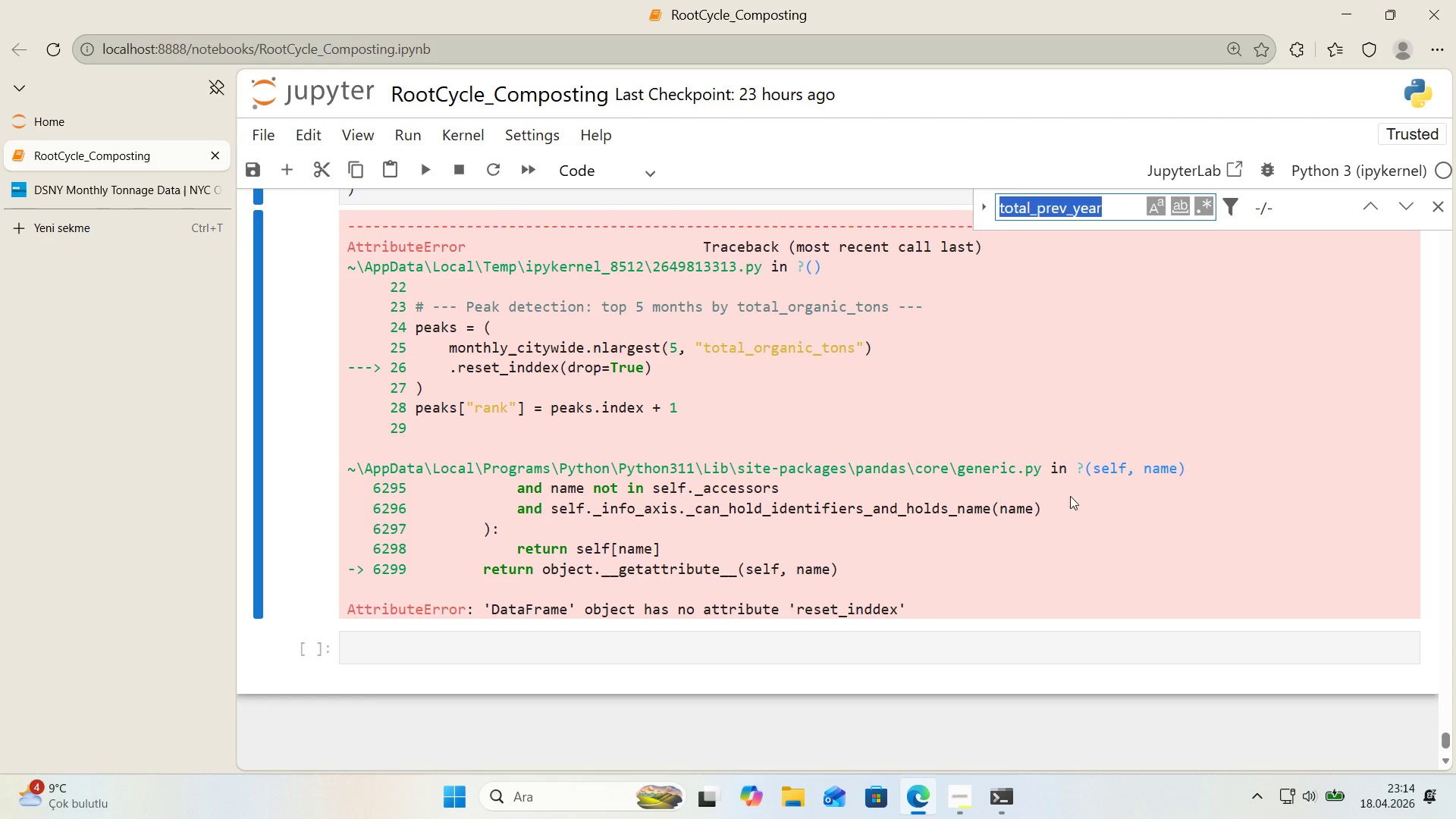 
key(Control+Shift+ControlLeft)
 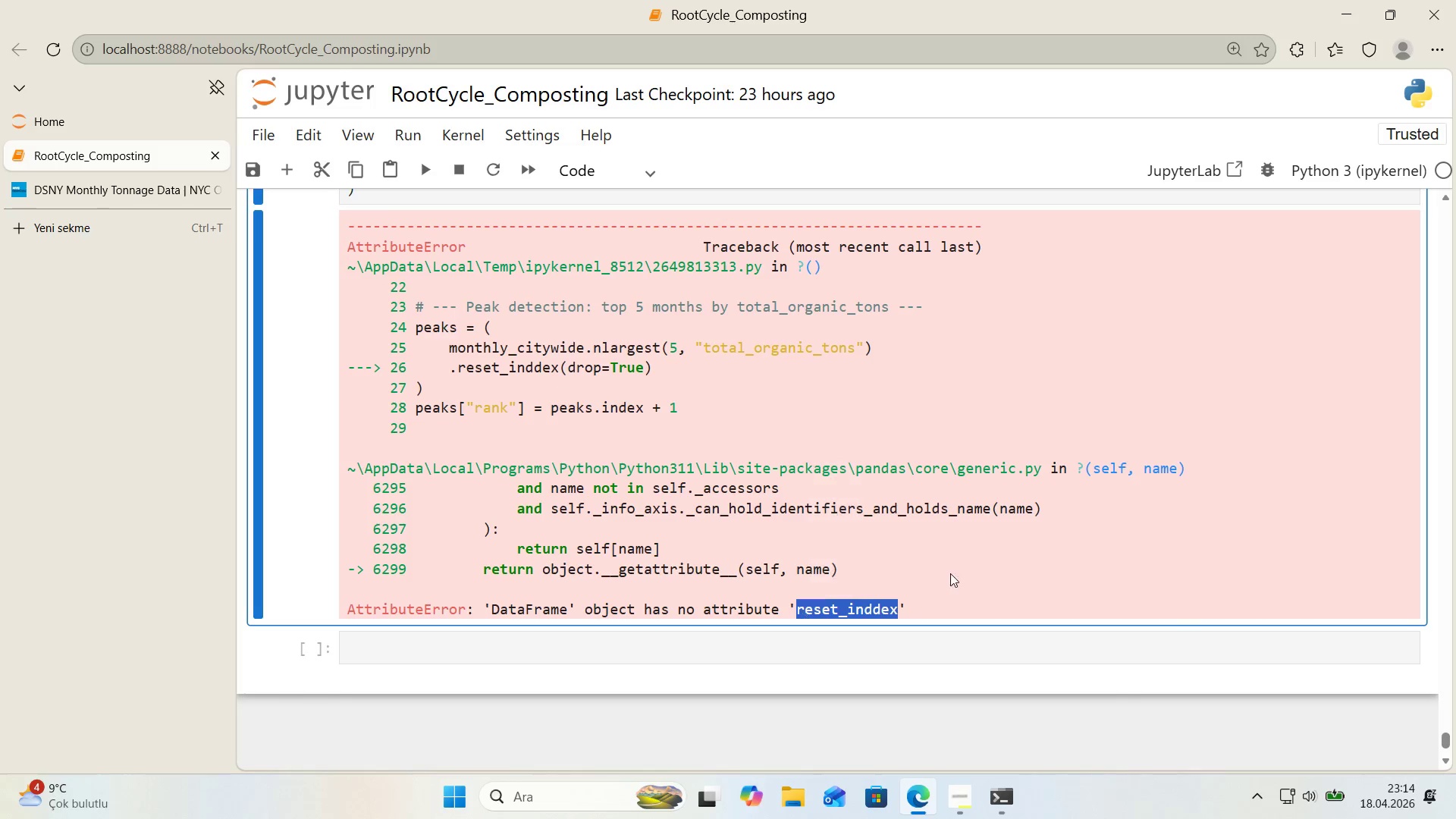 
key(Control+Shift+C)
 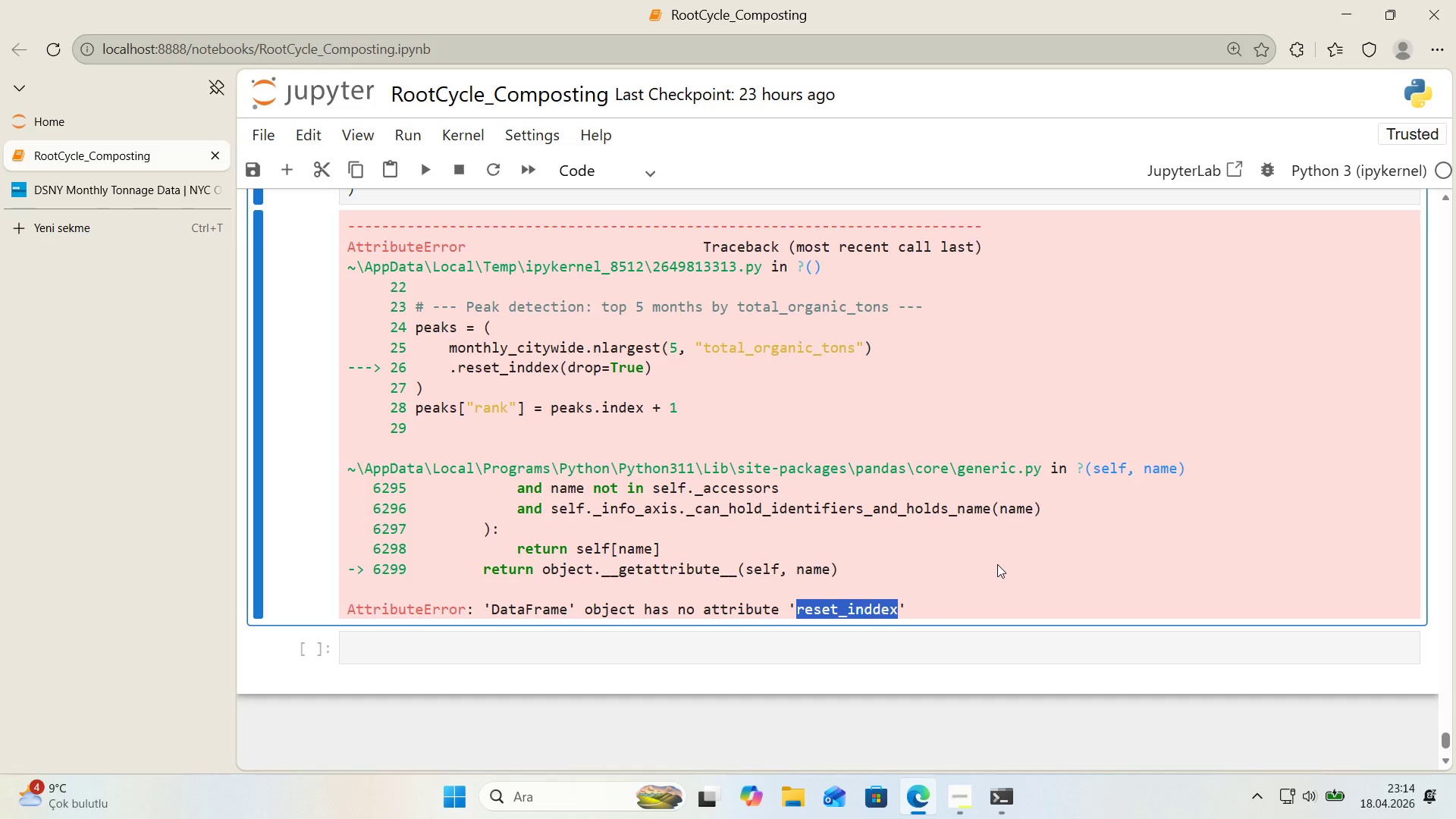 
left_click([997, 564])
 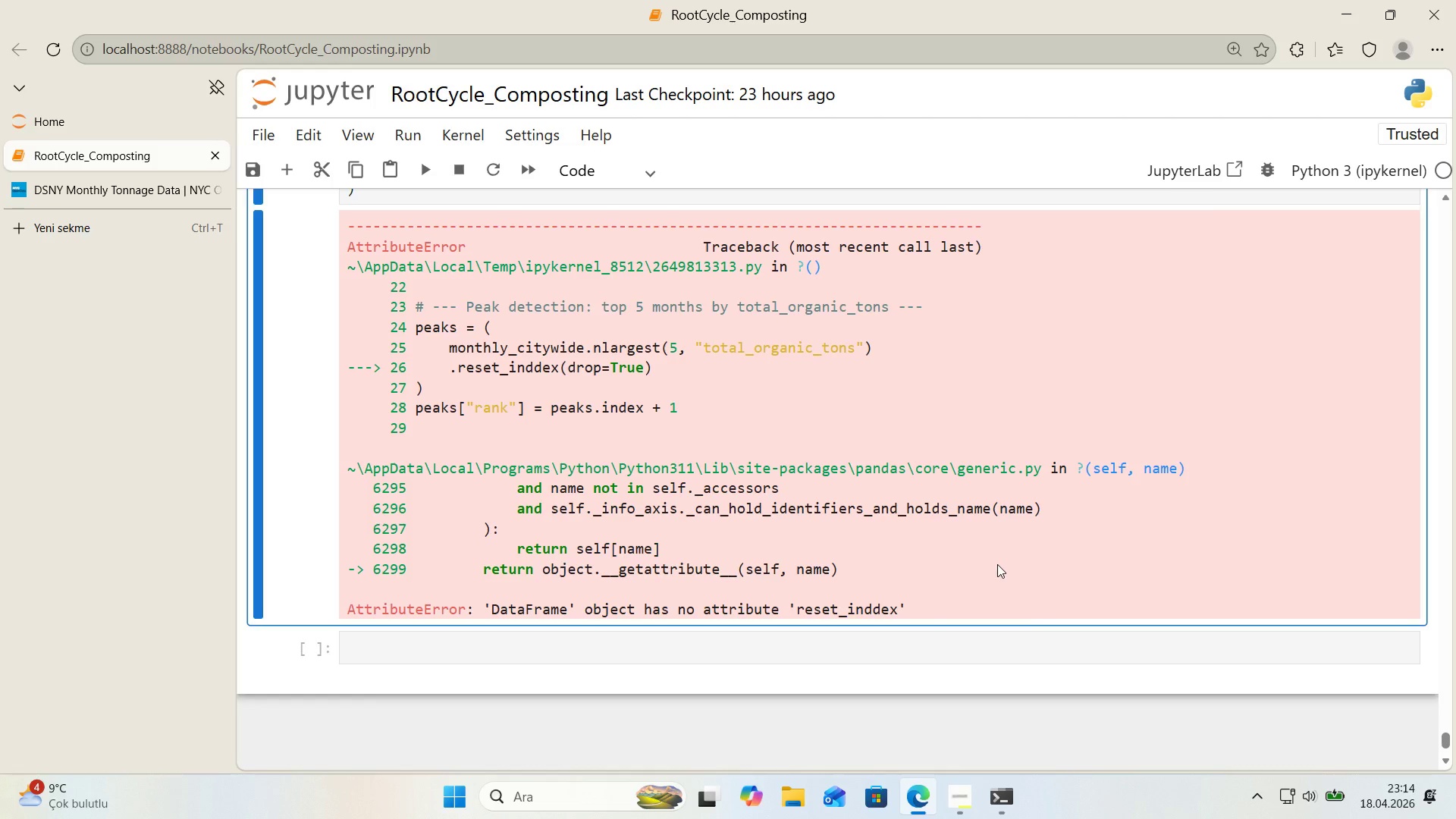 
key(Control+Shift+ControlLeft)
 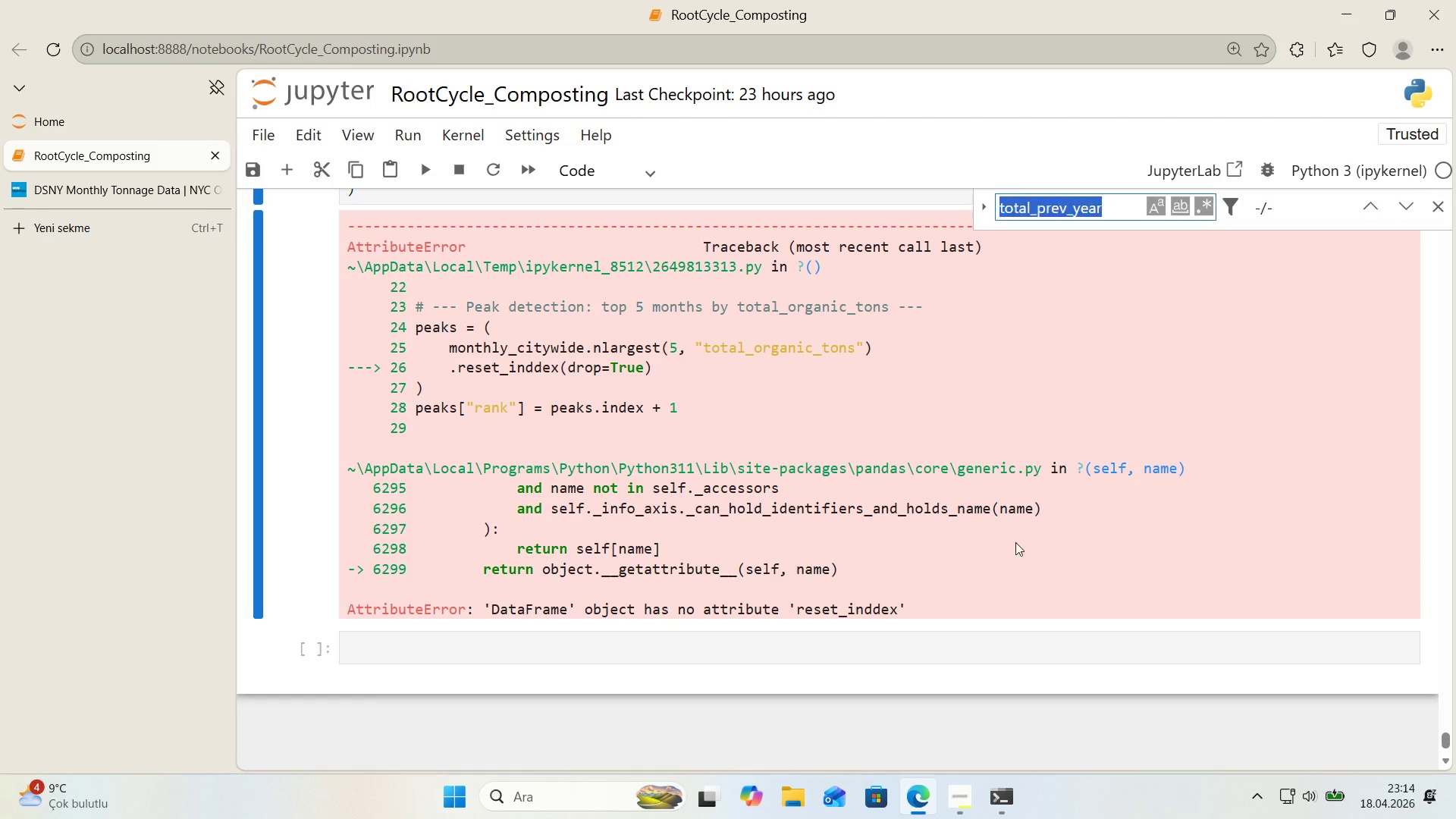 
key(Control+Shift+F)
 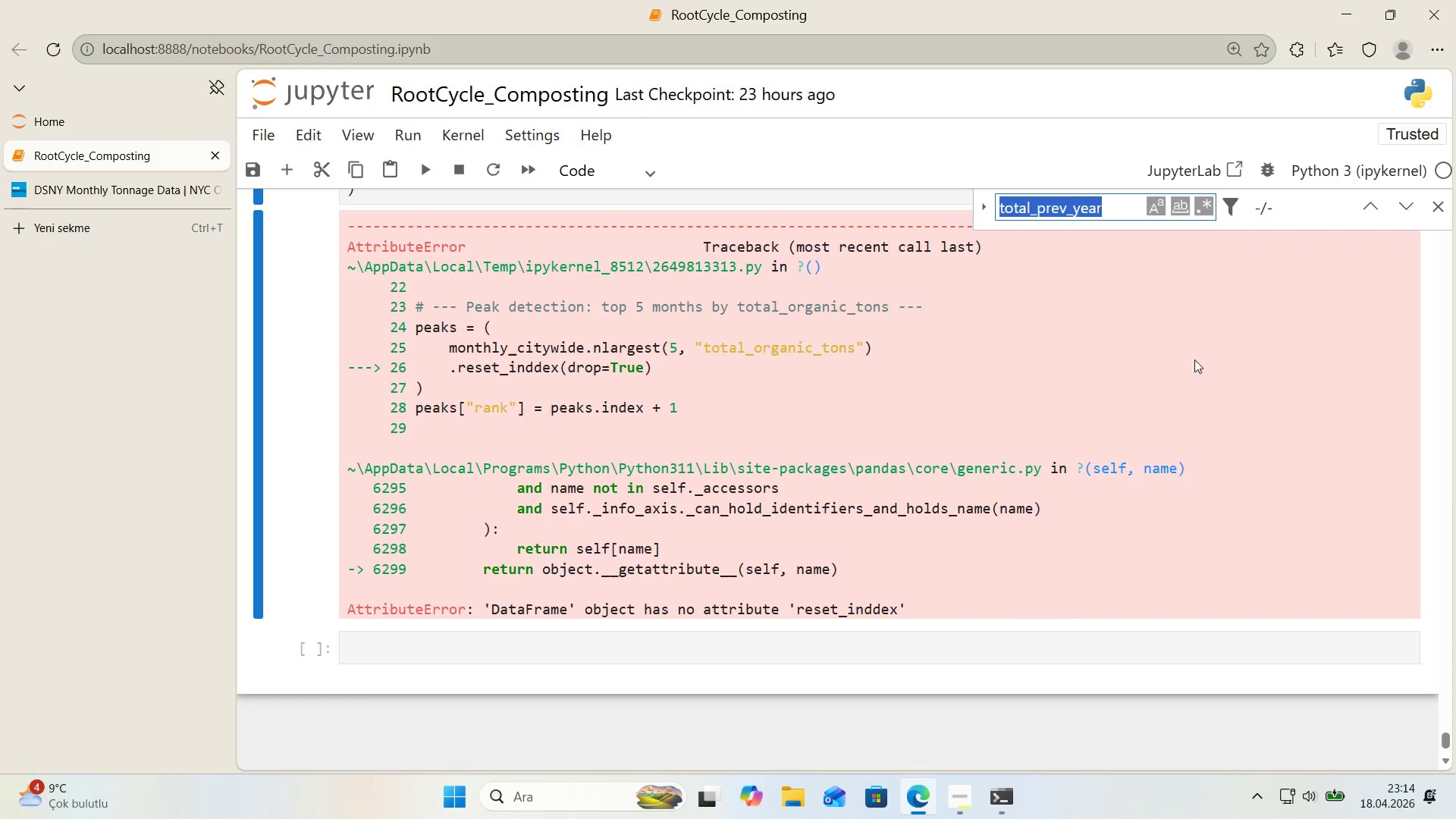 
key(Control+Shift+ControlLeft)
 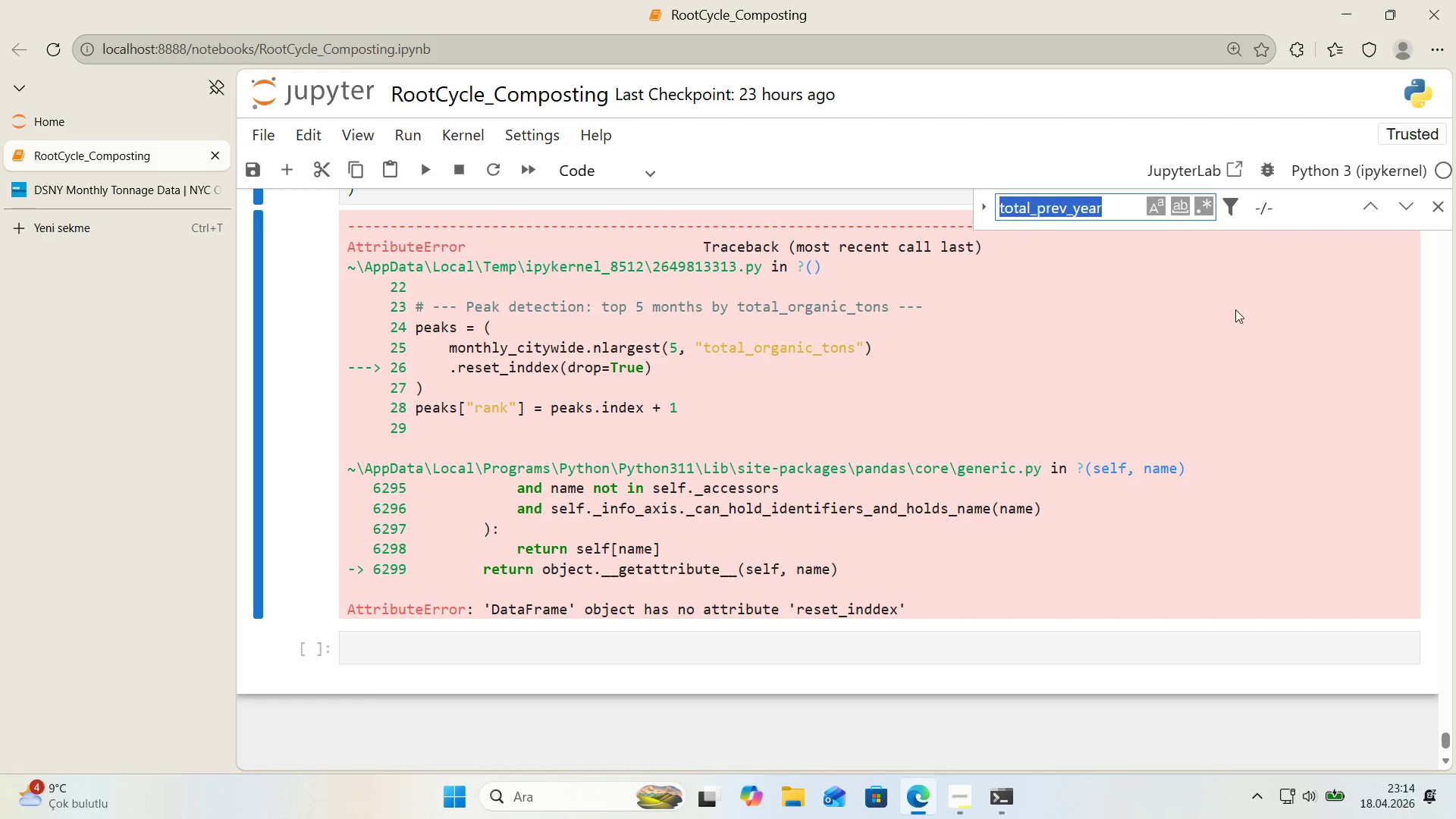 
key(Control+Shift+V)
 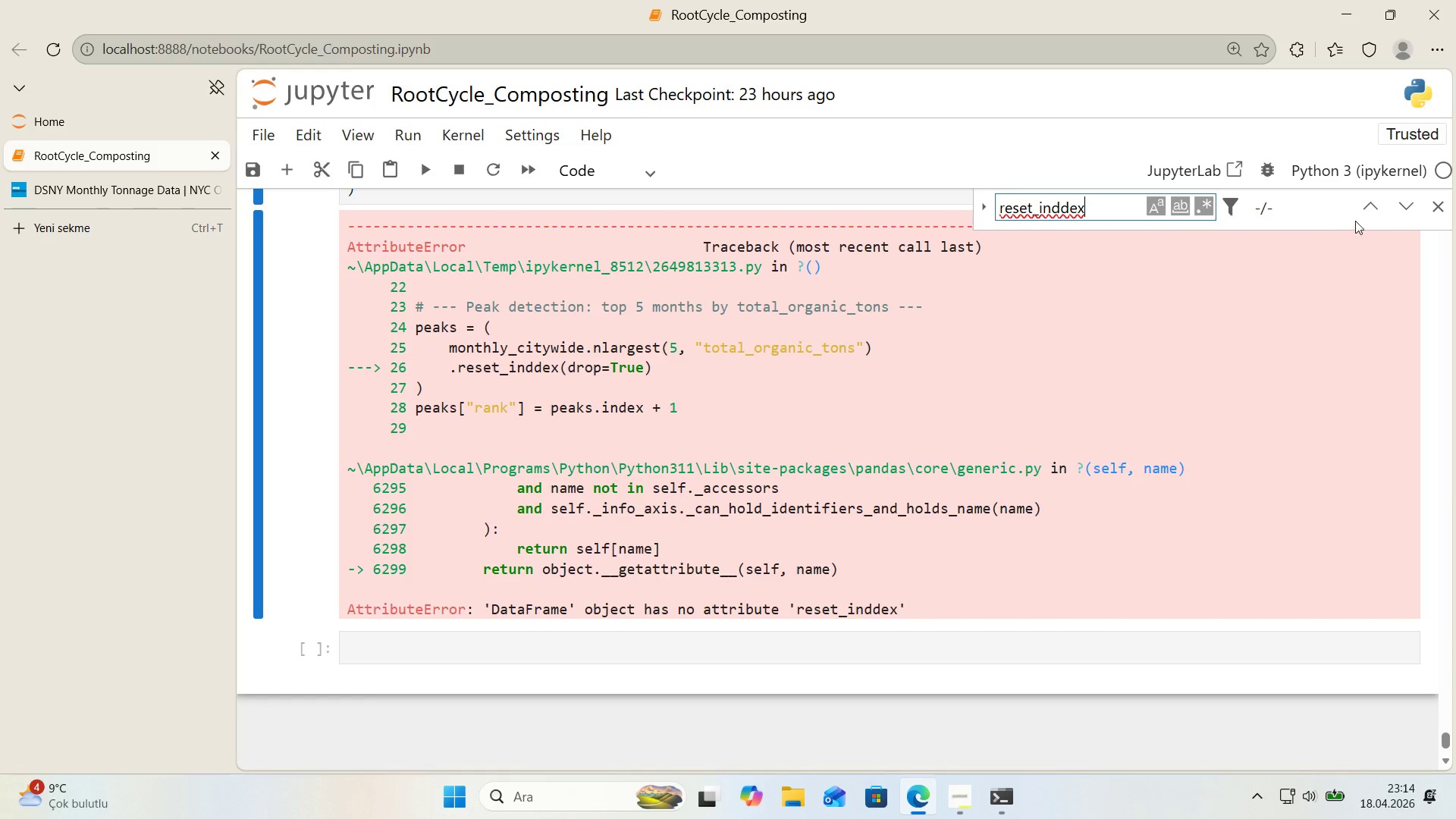 
left_click([1368, 211])
 